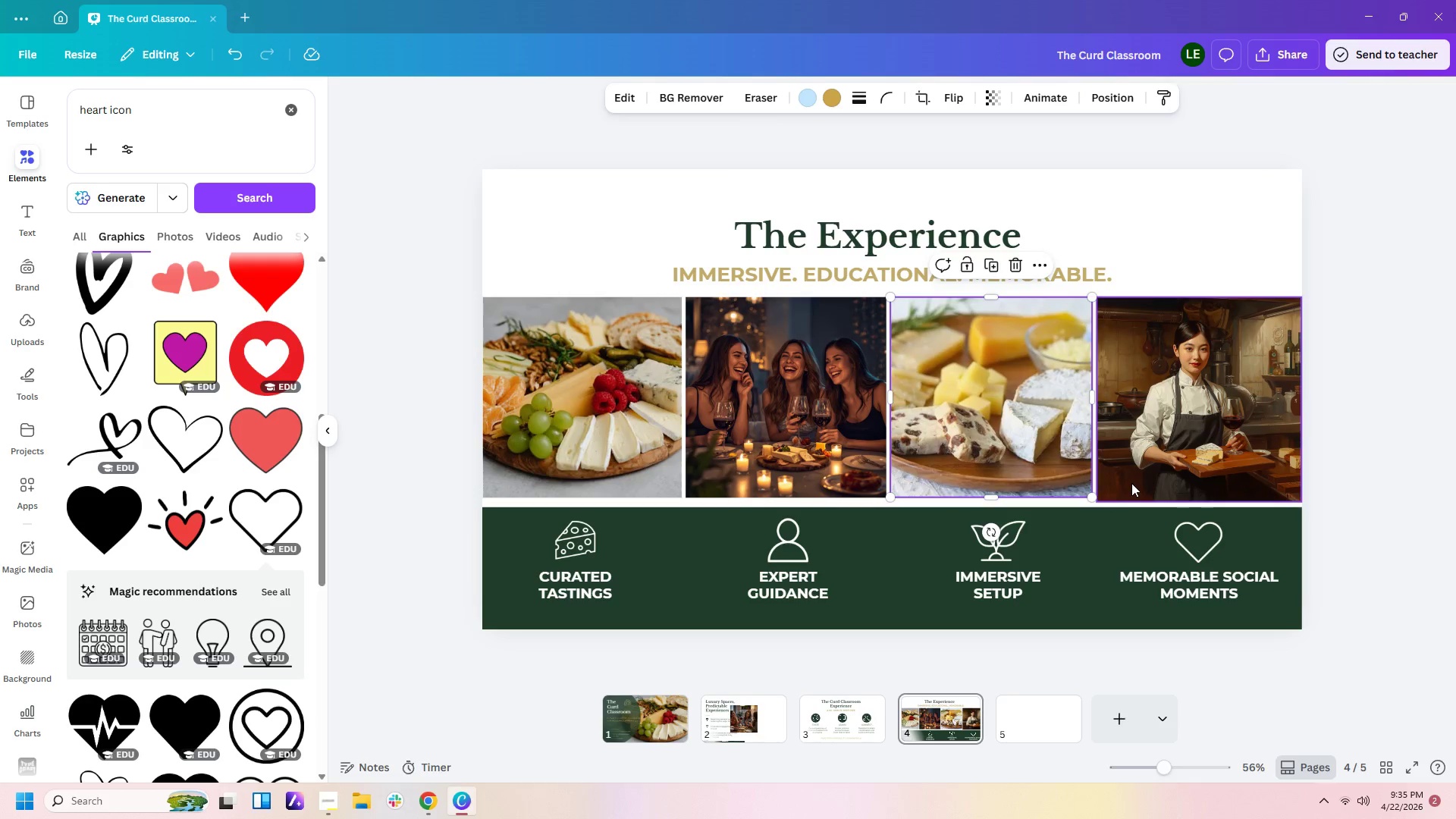 
left_click([1131, 483])
 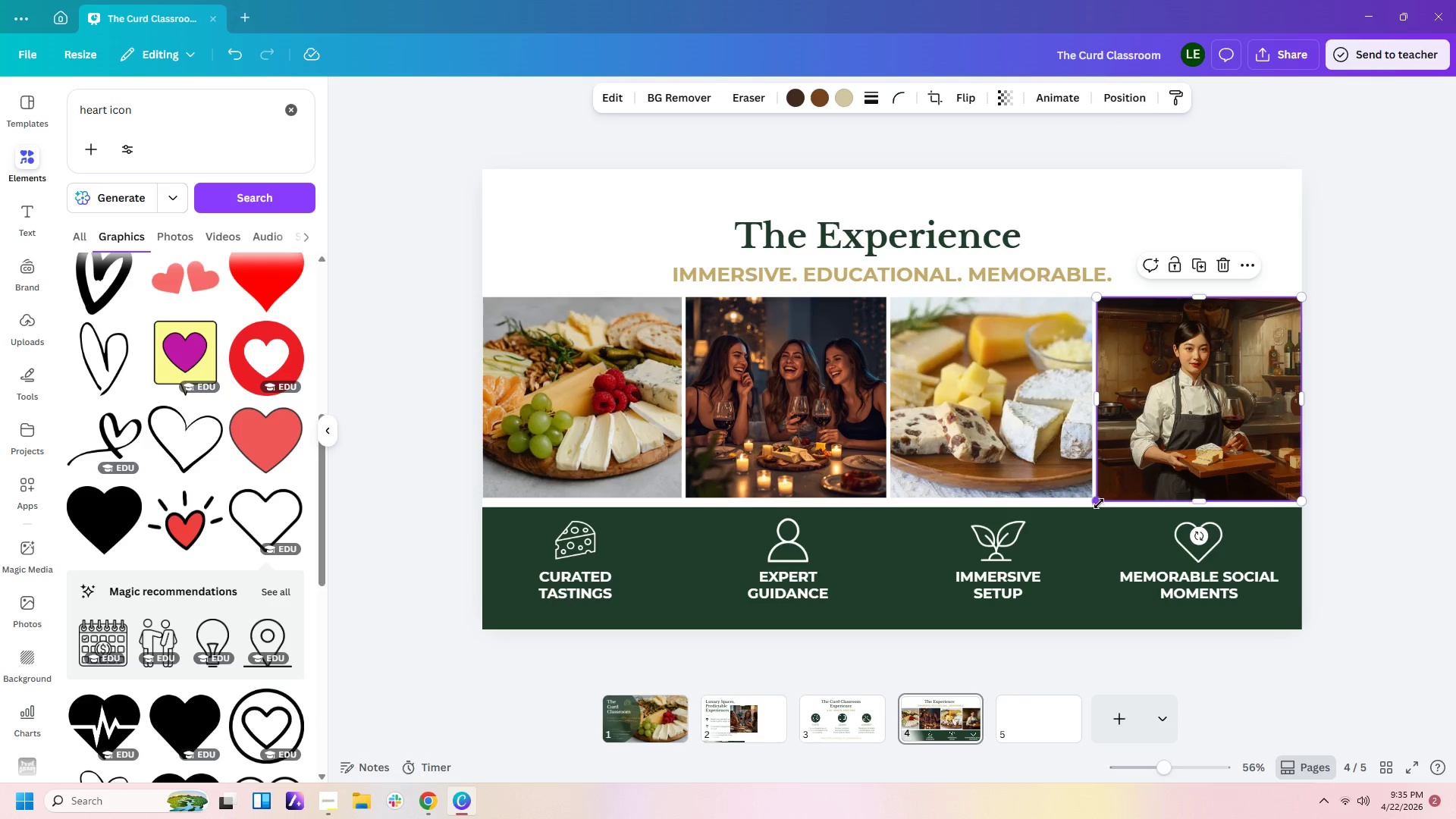 
left_click_drag(start_coordinate=[1099, 504], to_coordinate=[1107, 498])
 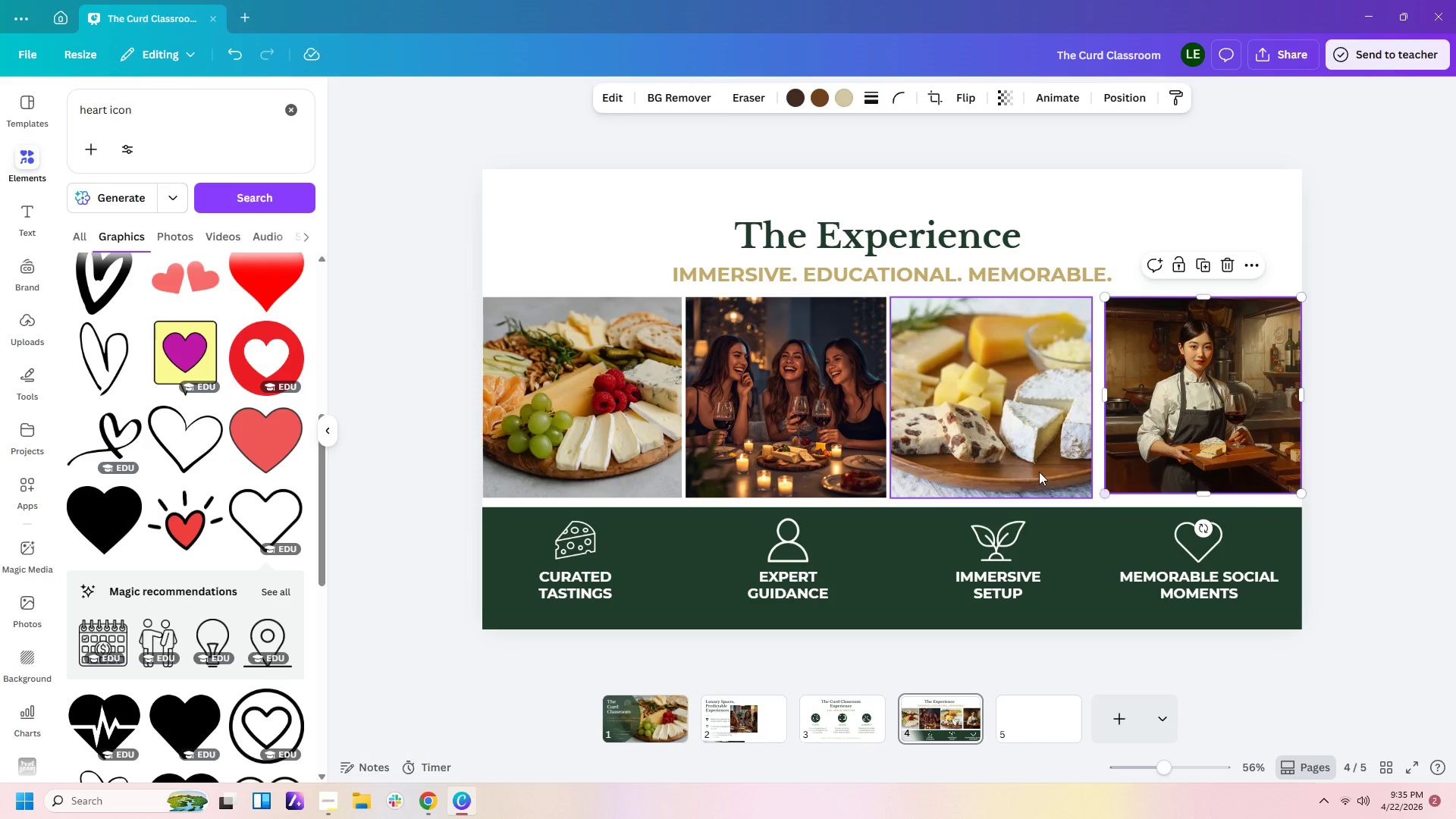 
left_click([1039, 472])
 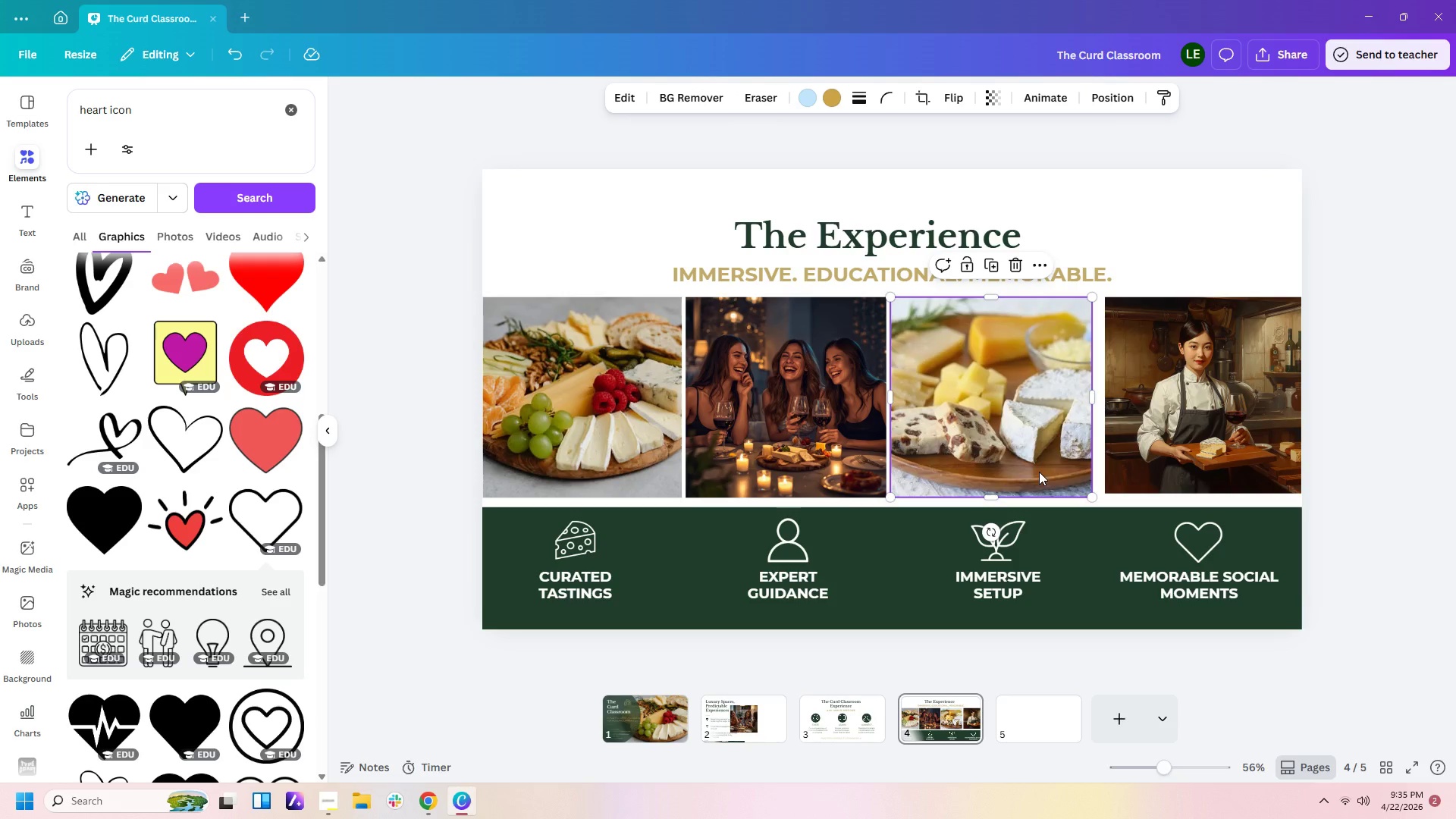 
left_click_drag(start_coordinate=[1039, 472], to_coordinate=[1046, 474])
 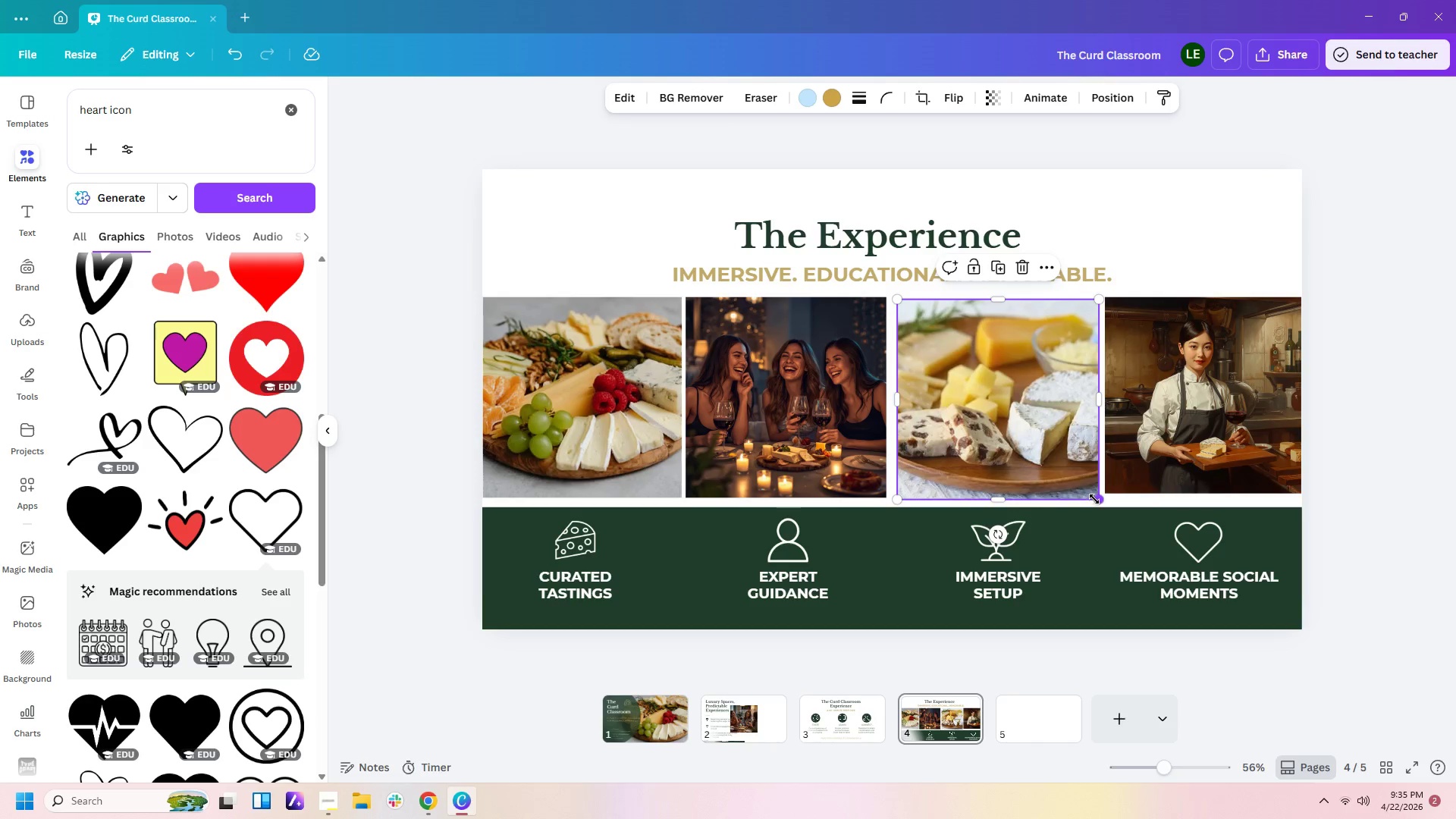 
left_click_drag(start_coordinate=[1096, 499], to_coordinate=[1090, 496])
 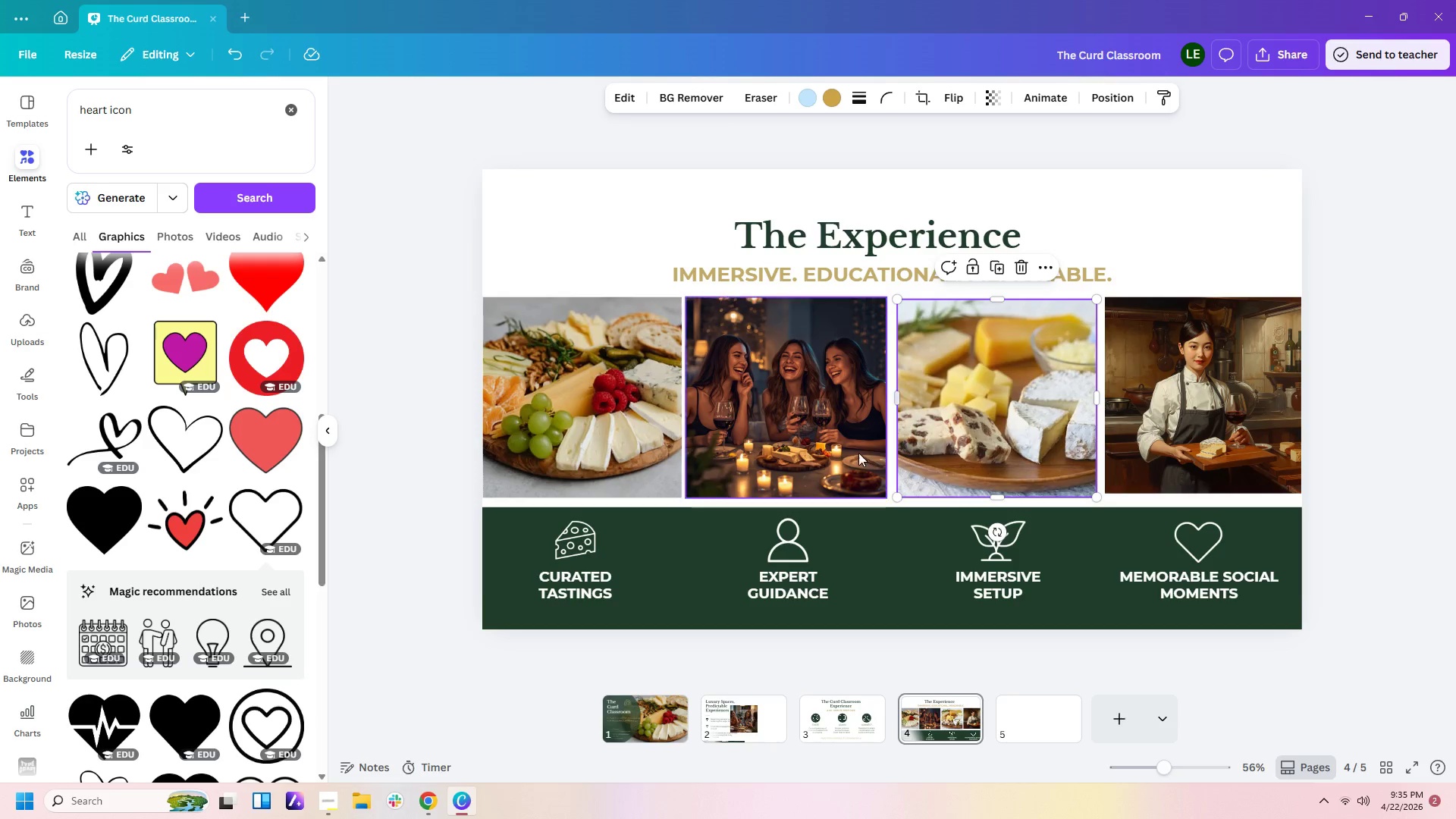 
left_click([831, 445])
 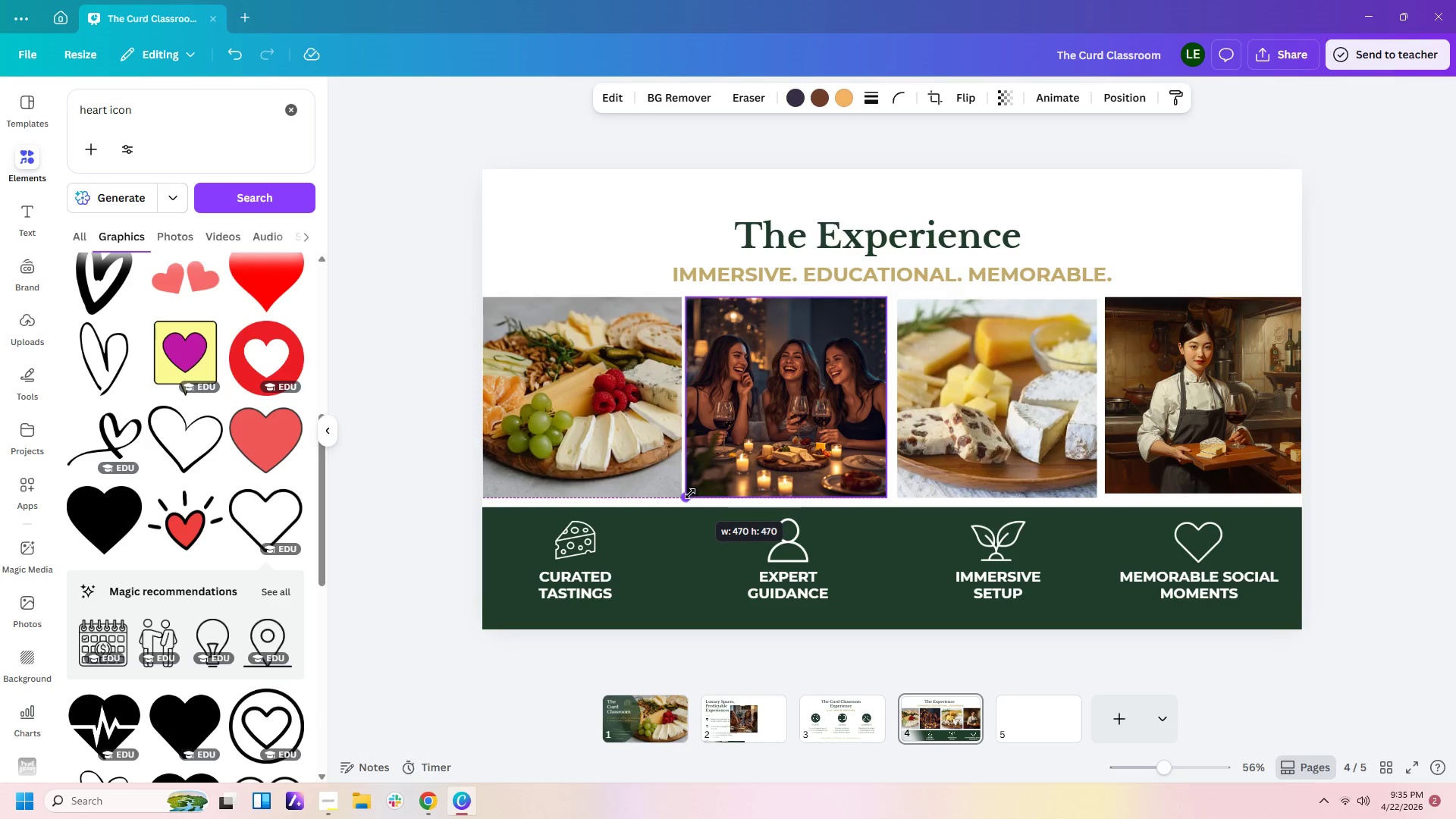 
left_click_drag(start_coordinate=[751, 473], to_coordinate=[755, 473])
 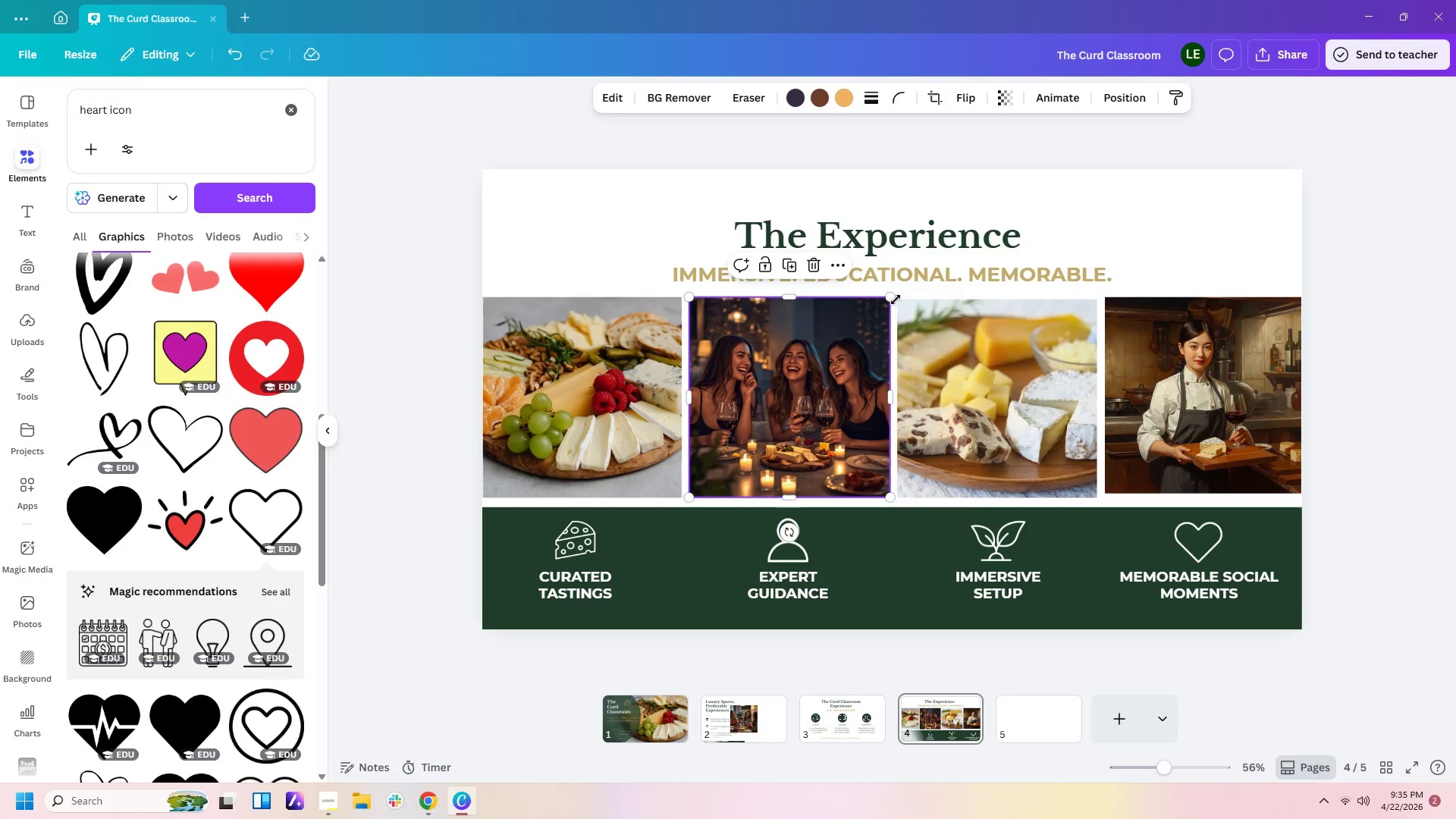 
left_click_drag(start_coordinate=[892, 298], to_coordinate=[891, 304])
 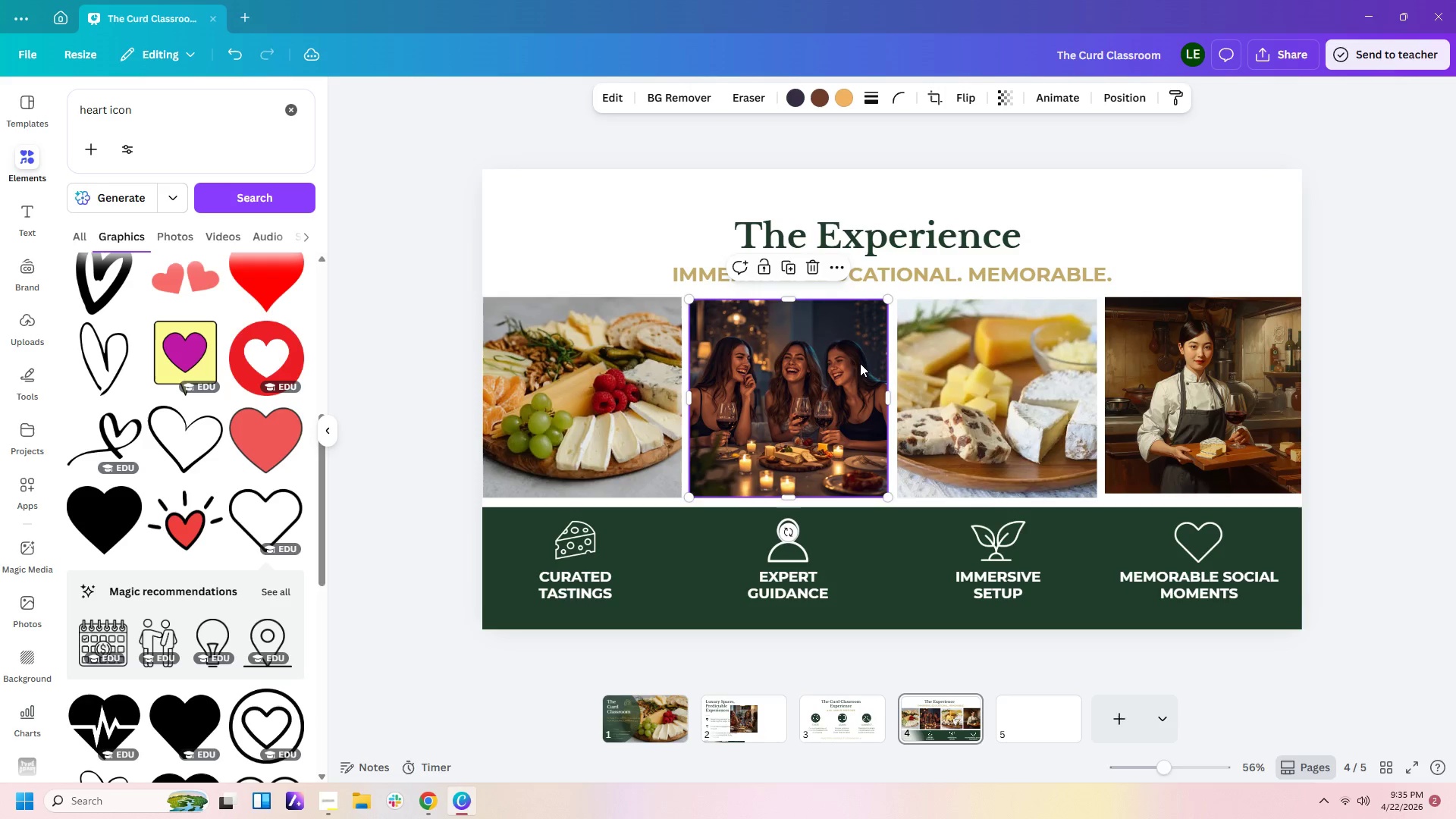 
left_click_drag(start_coordinate=[859, 364], to_coordinate=[863, 364])
 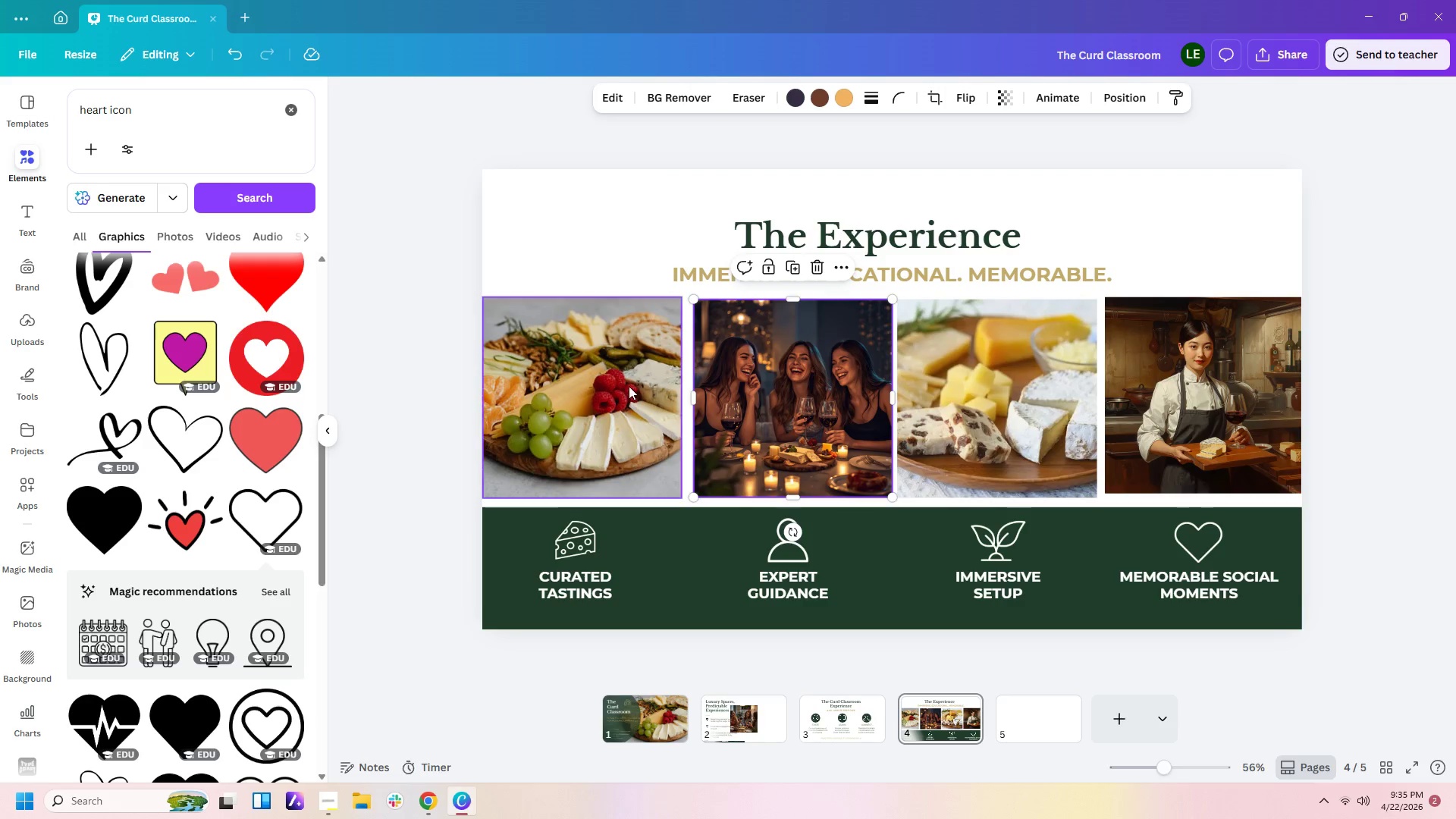 
left_click([623, 388])
 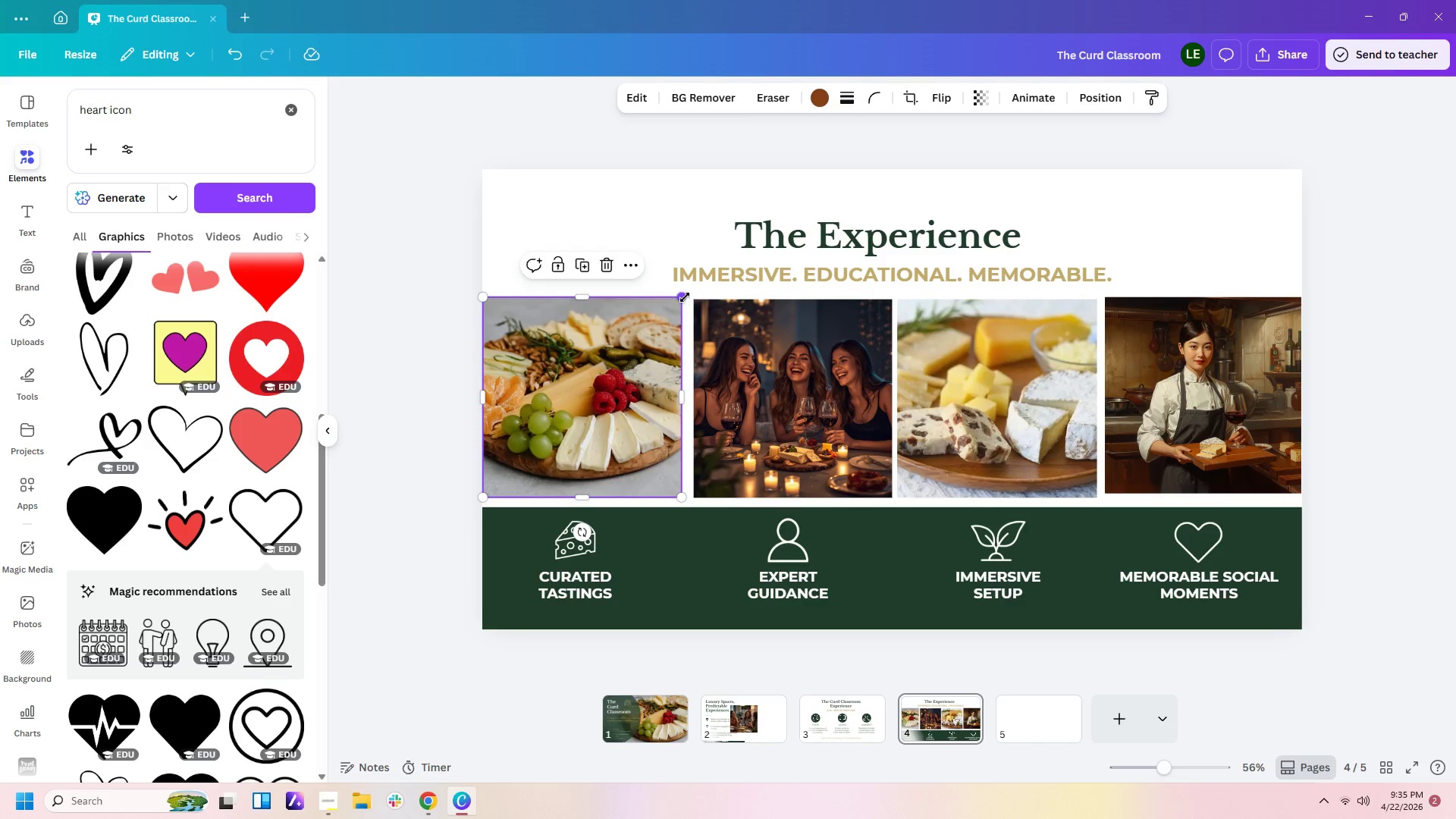 
left_click_drag(start_coordinate=[685, 297], to_coordinate=[680, 303])
 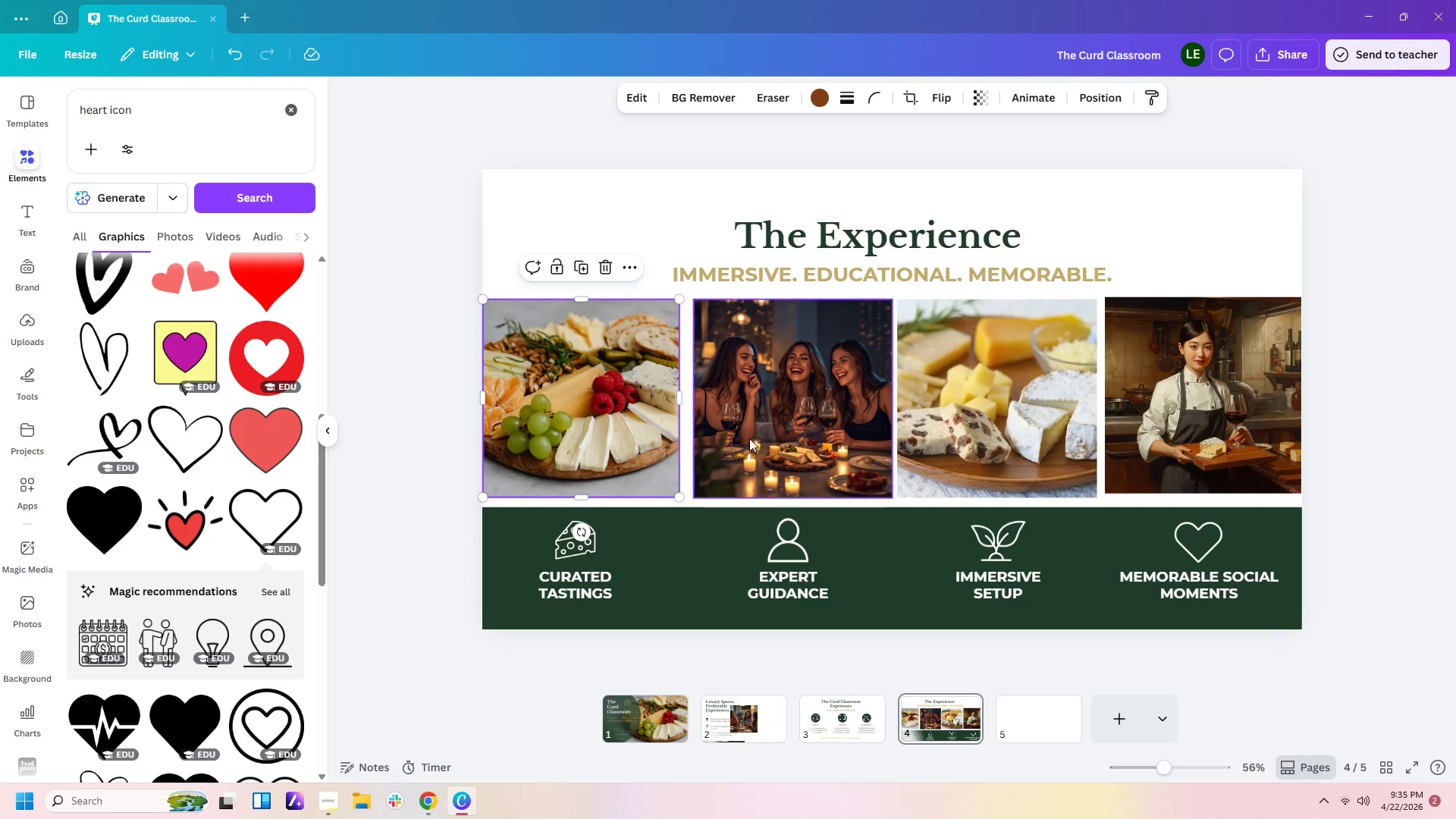 
left_click_drag(start_coordinate=[749, 438], to_coordinate=[742, 438])
 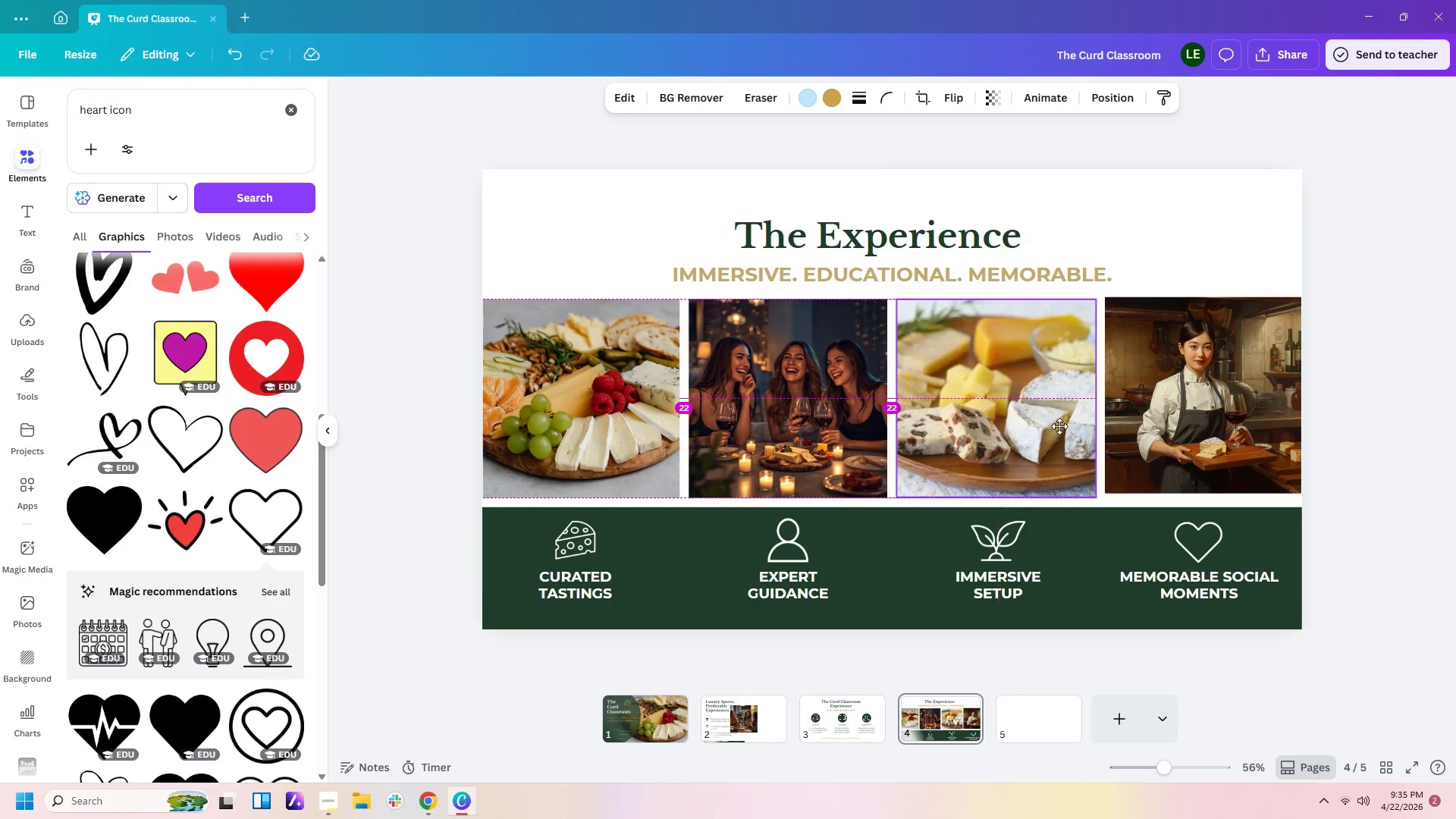 
left_click([1179, 425])
 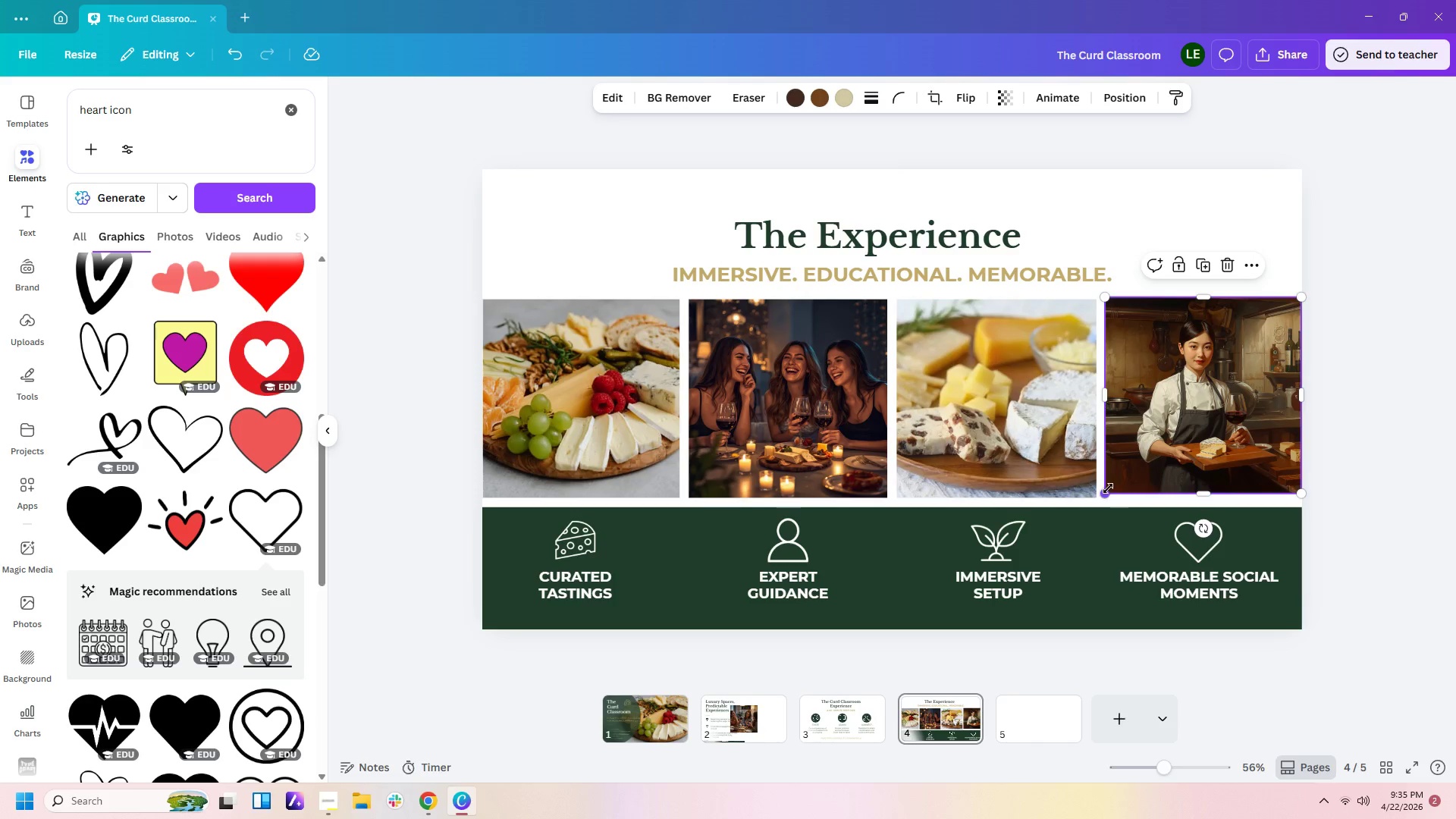 
left_click_drag(start_coordinate=[1107, 488], to_coordinate=[1107, 492])
 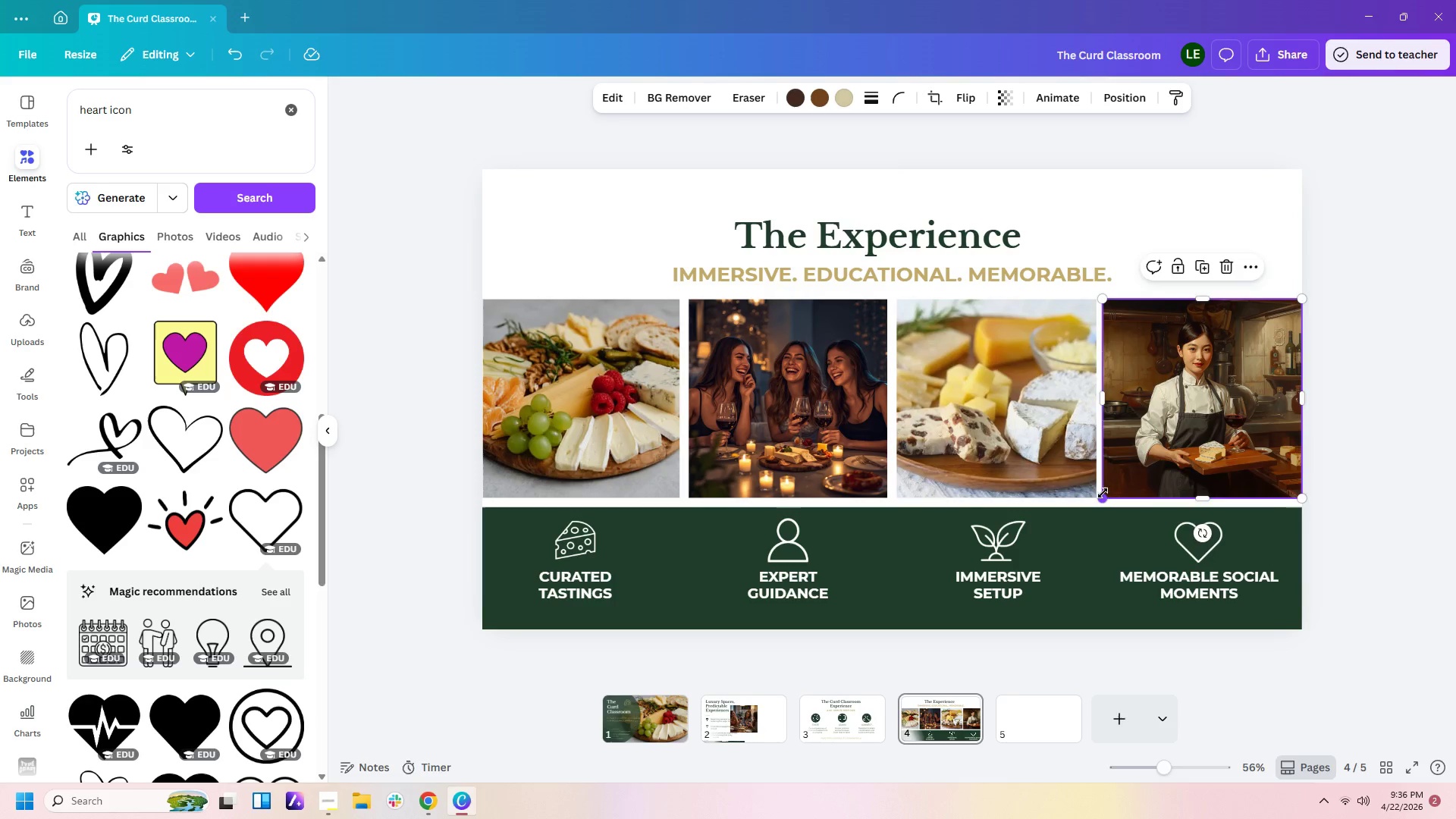 
left_click([1172, 506])
 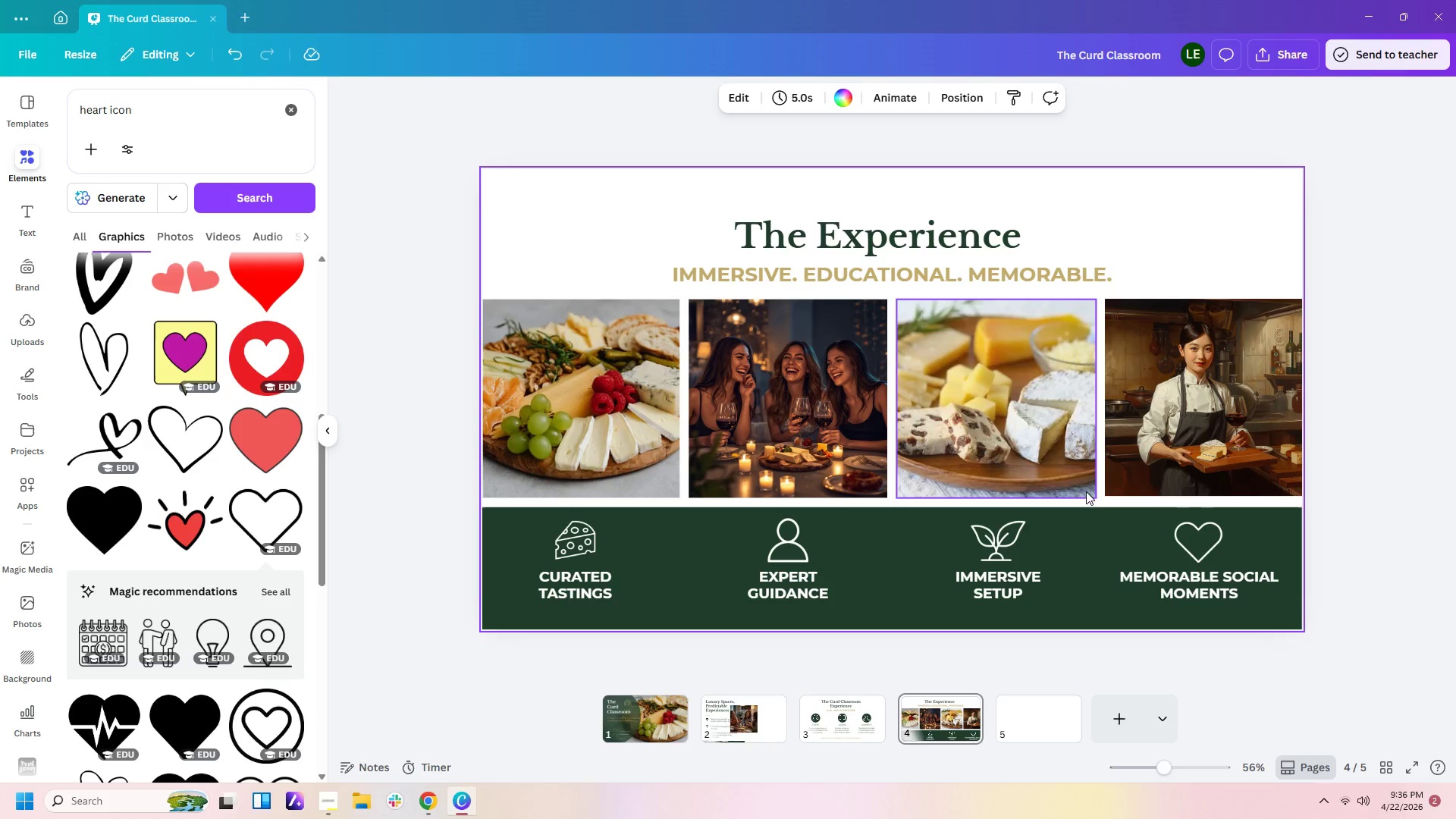 
left_click([1078, 485])
 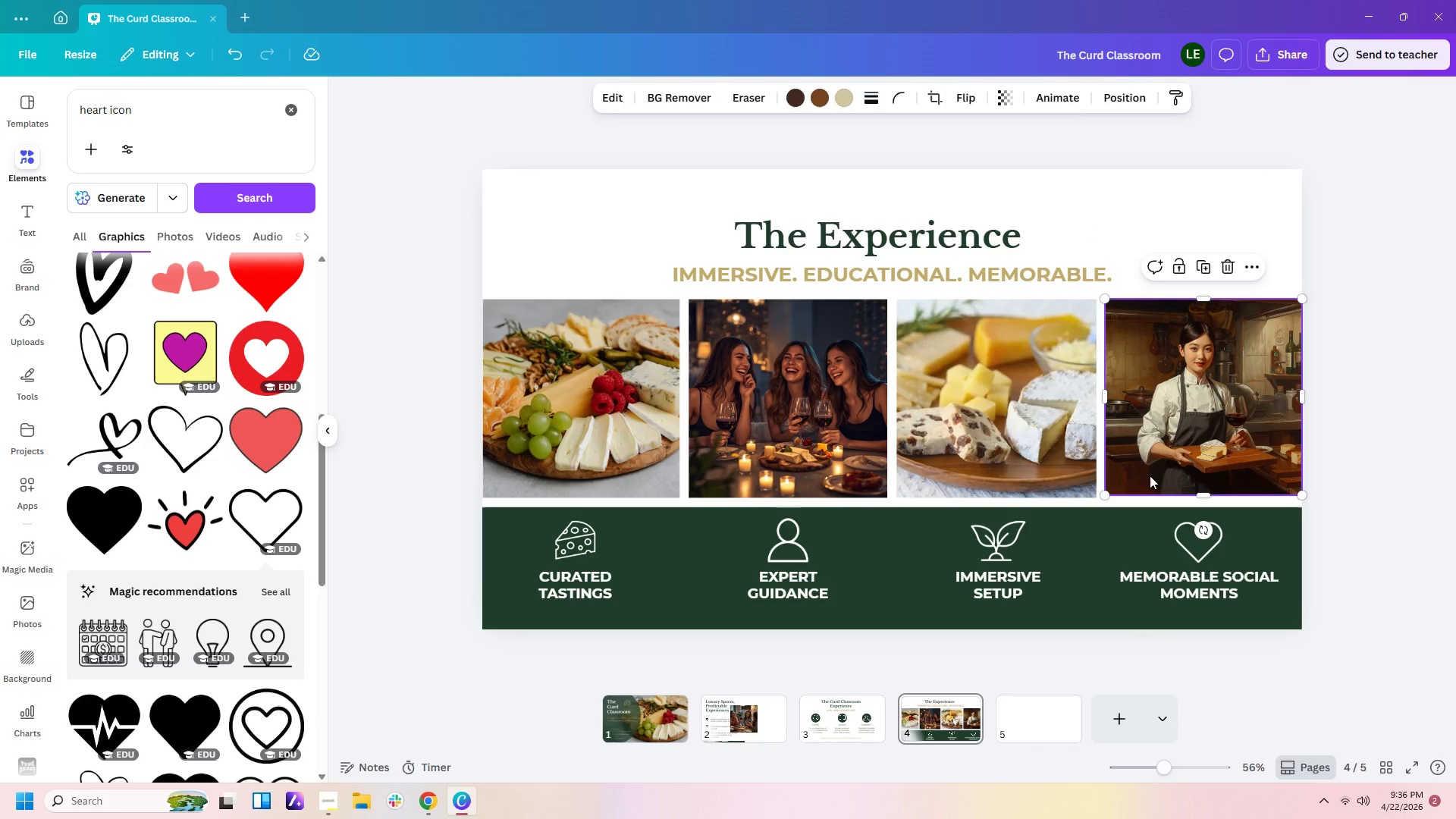 
double_click([1150, 475])
 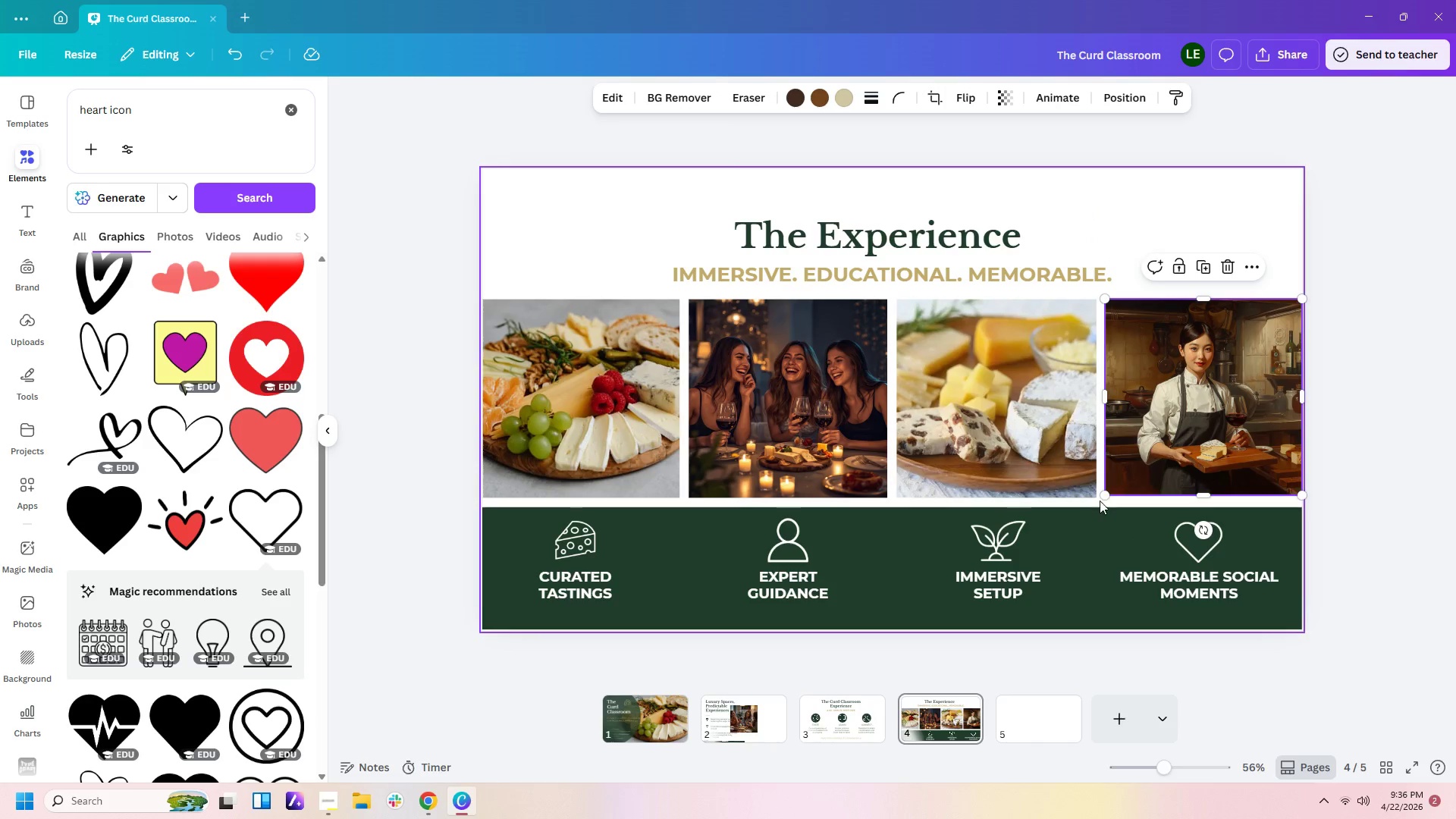 
left_click_drag(start_coordinate=[1106, 494], to_coordinate=[1107, 497])
 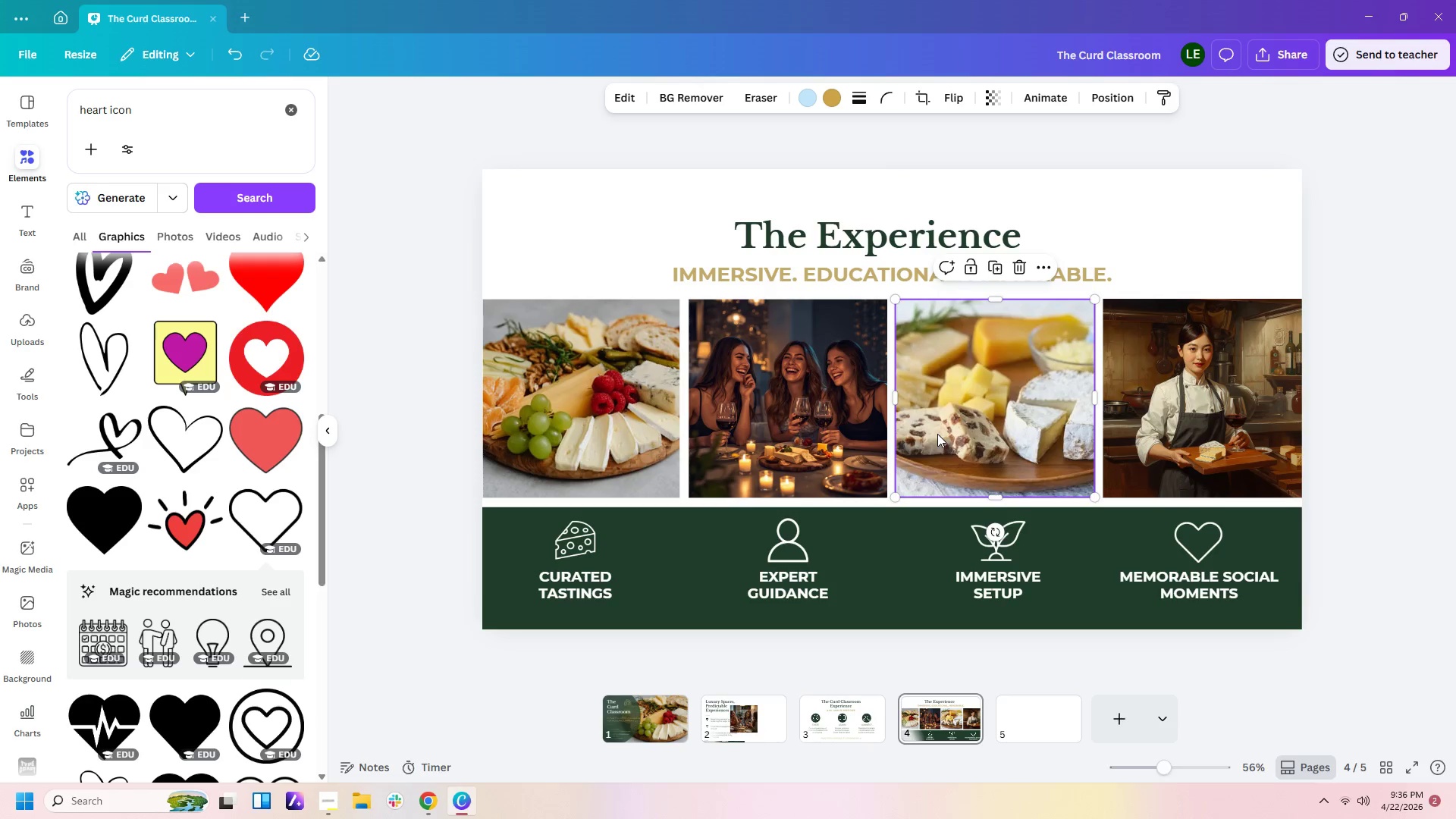 
wait(5.54)
 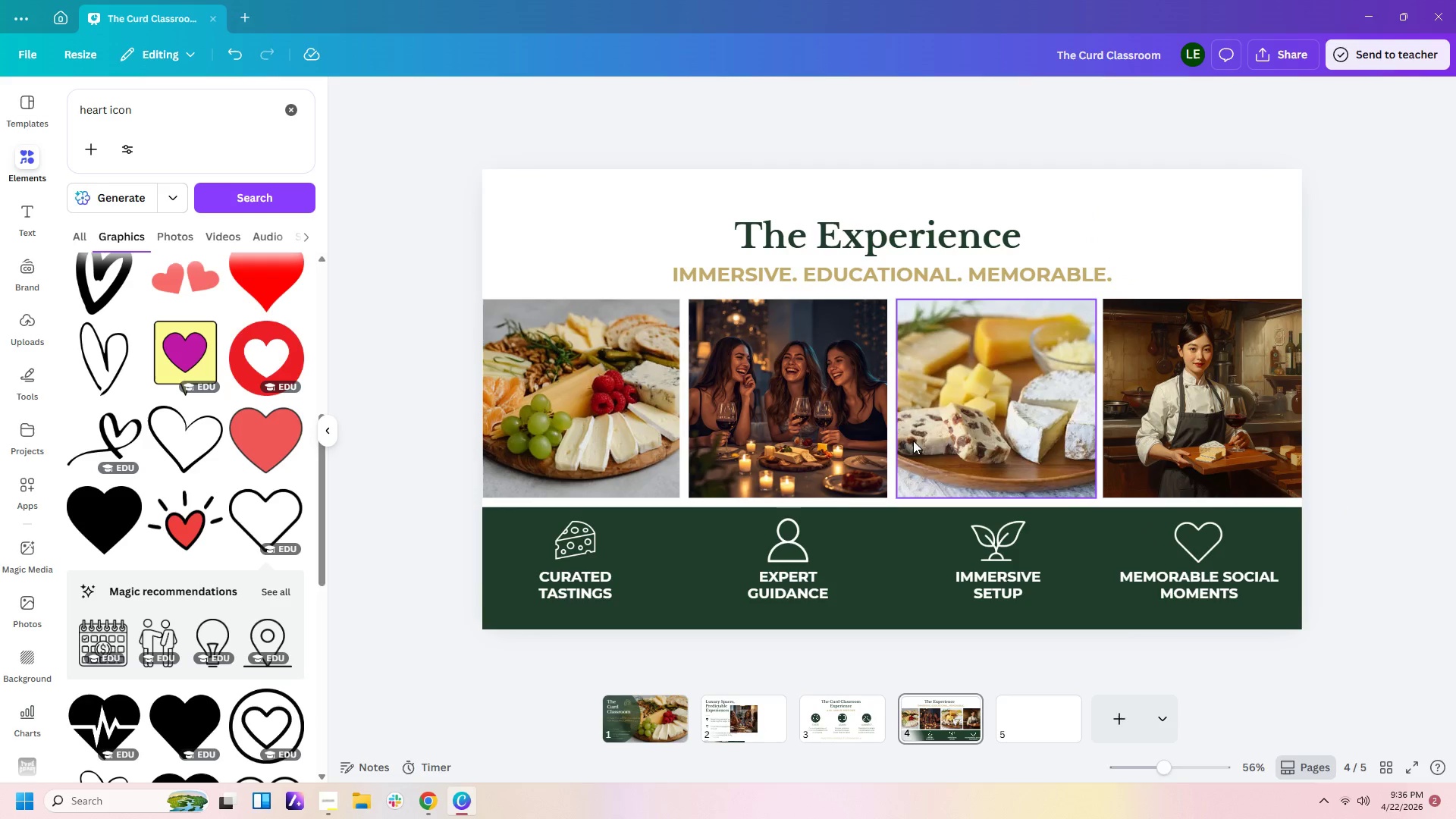 
mouse_move([657, 411])
 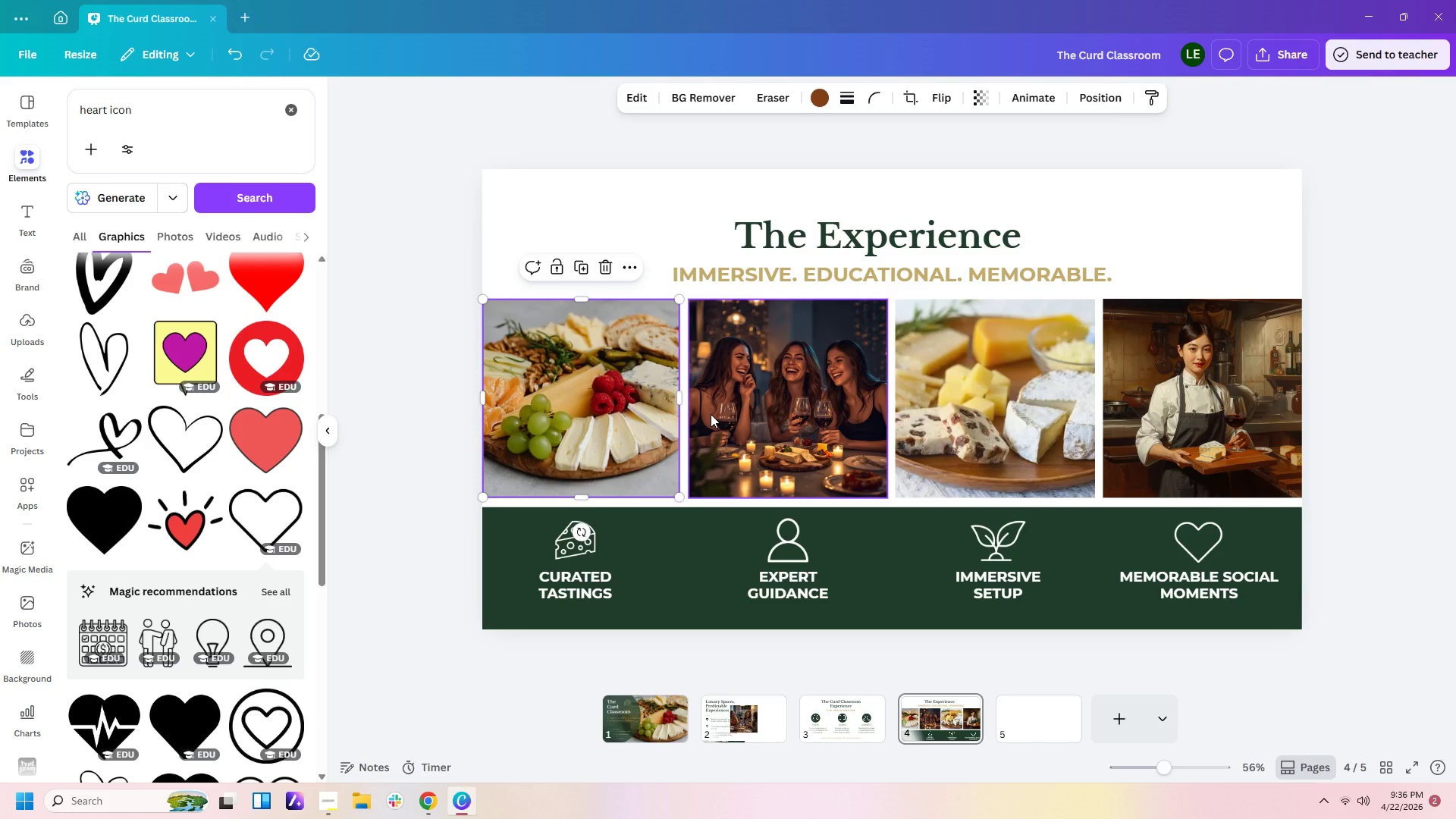 
left_click([711, 414])
 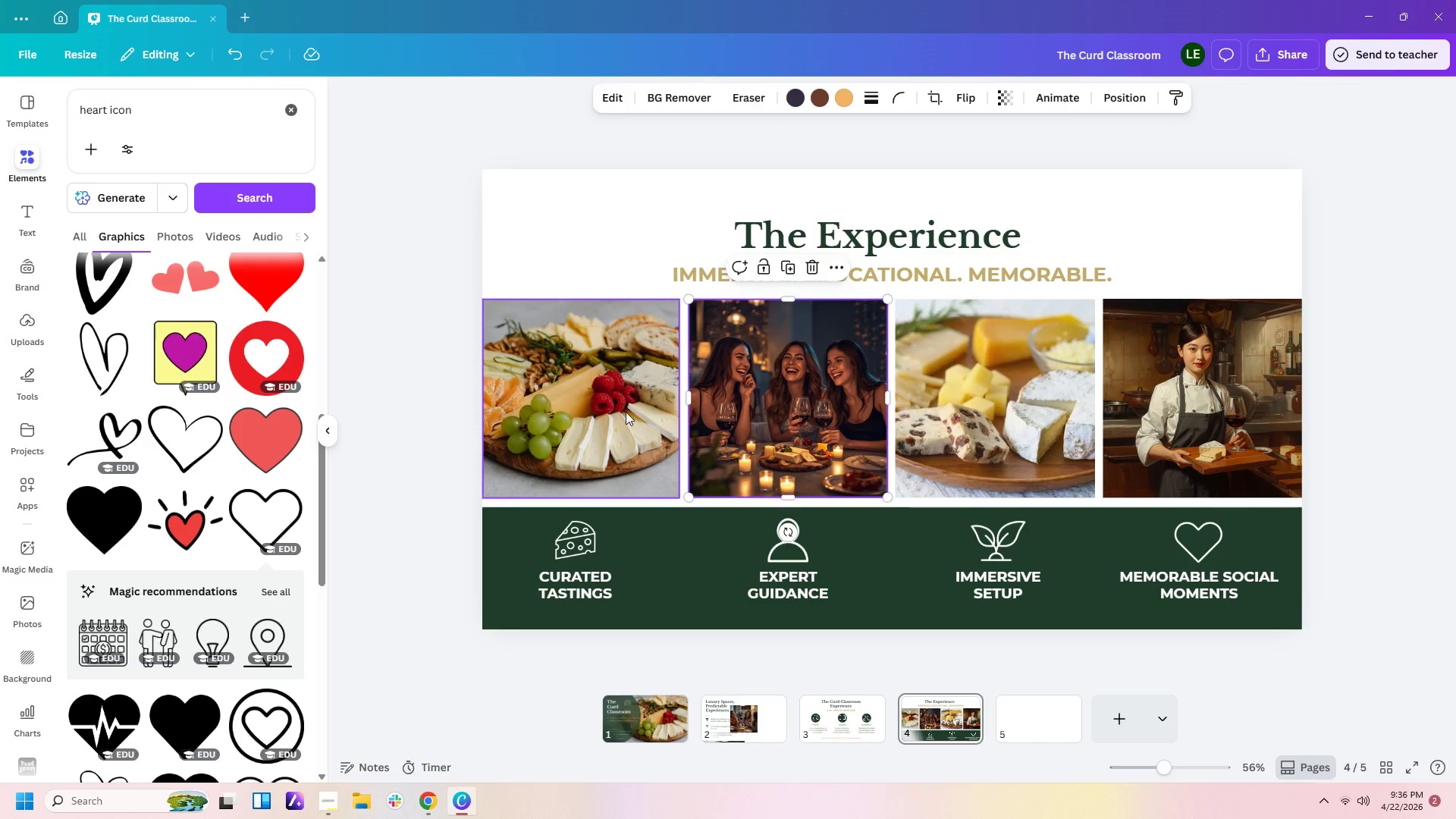 
left_click_drag(start_coordinate=[626, 412], to_coordinate=[629, 412])
 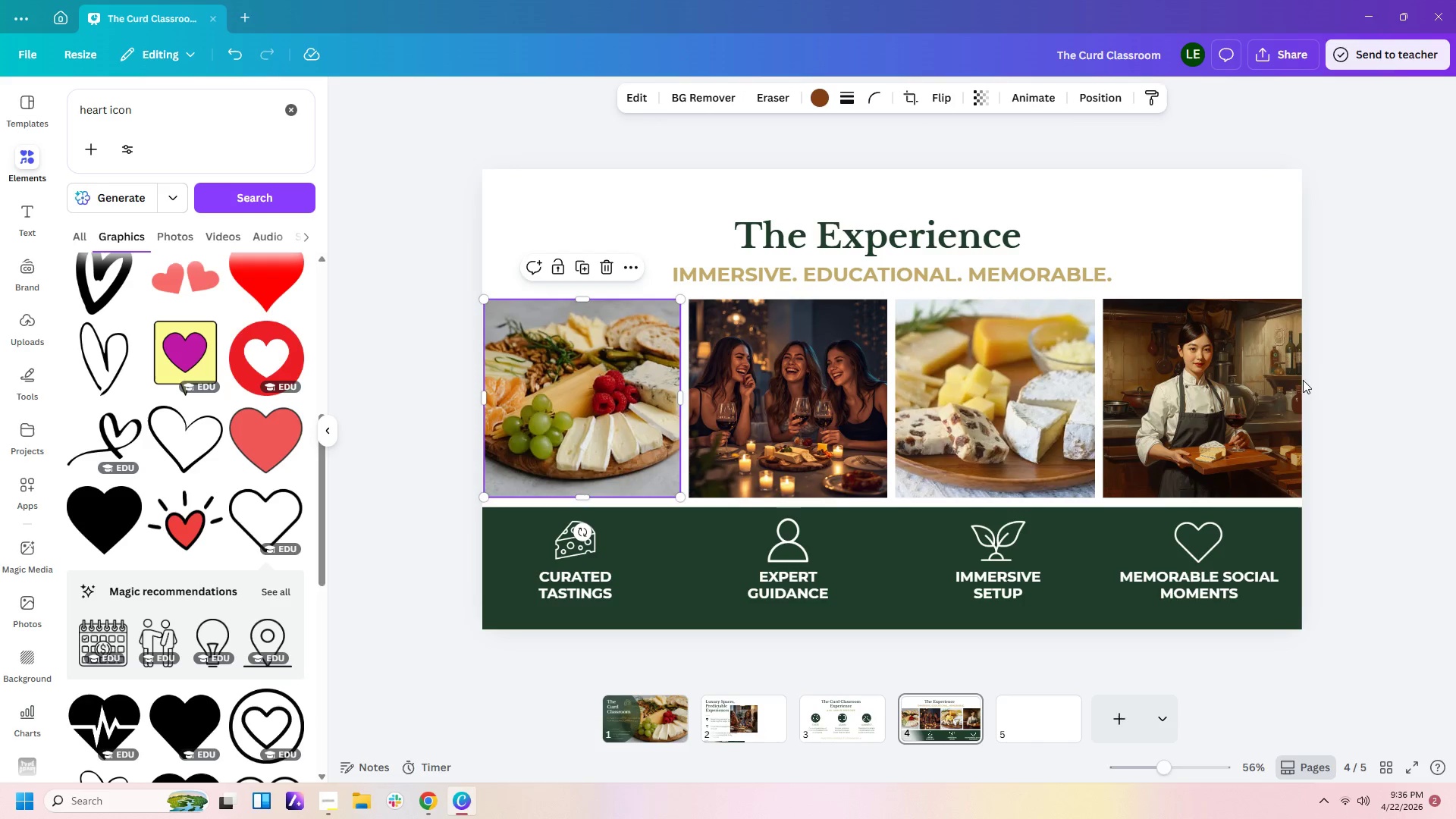 
left_click([1316, 381])
 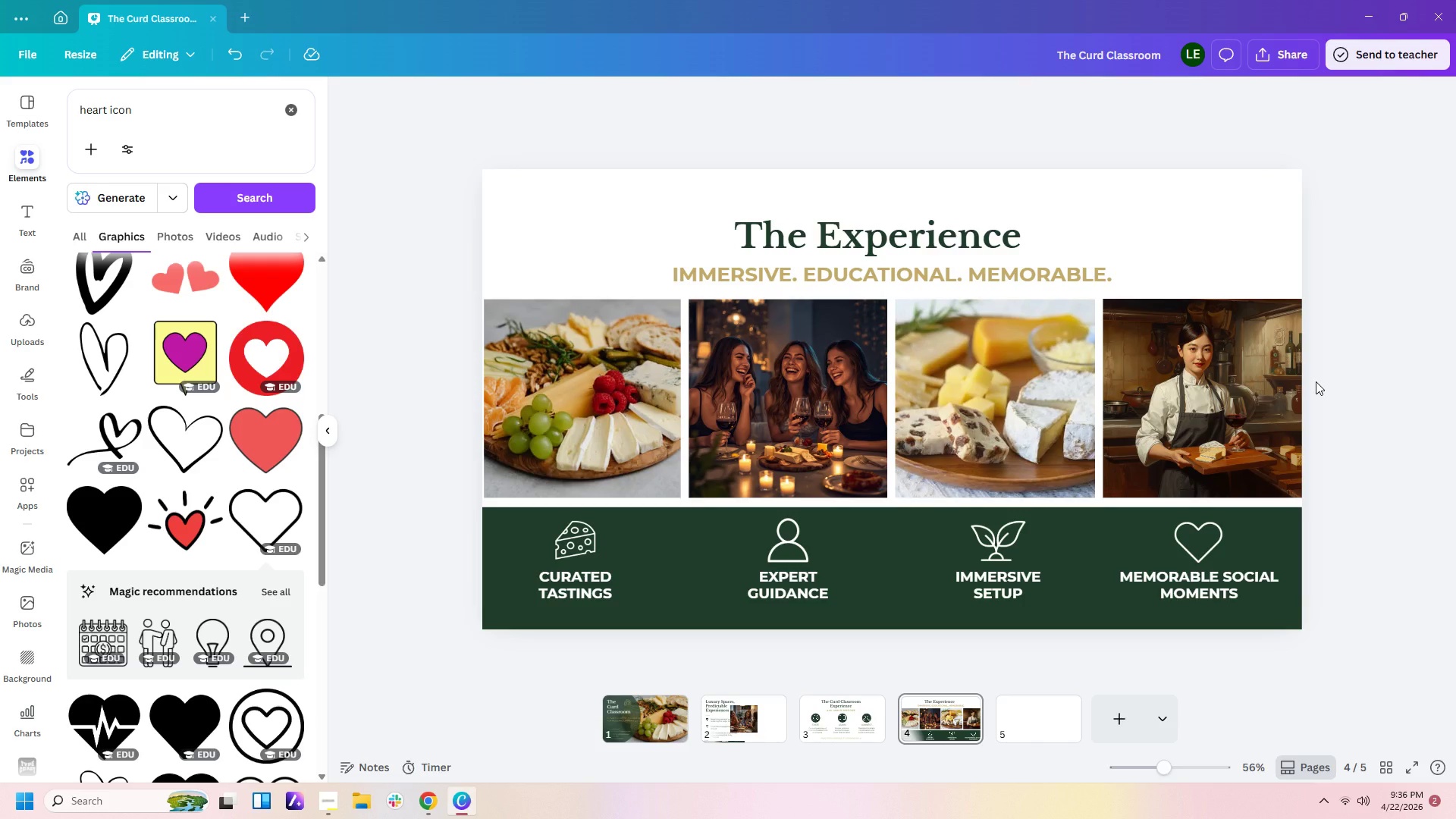 
wait(9.83)
 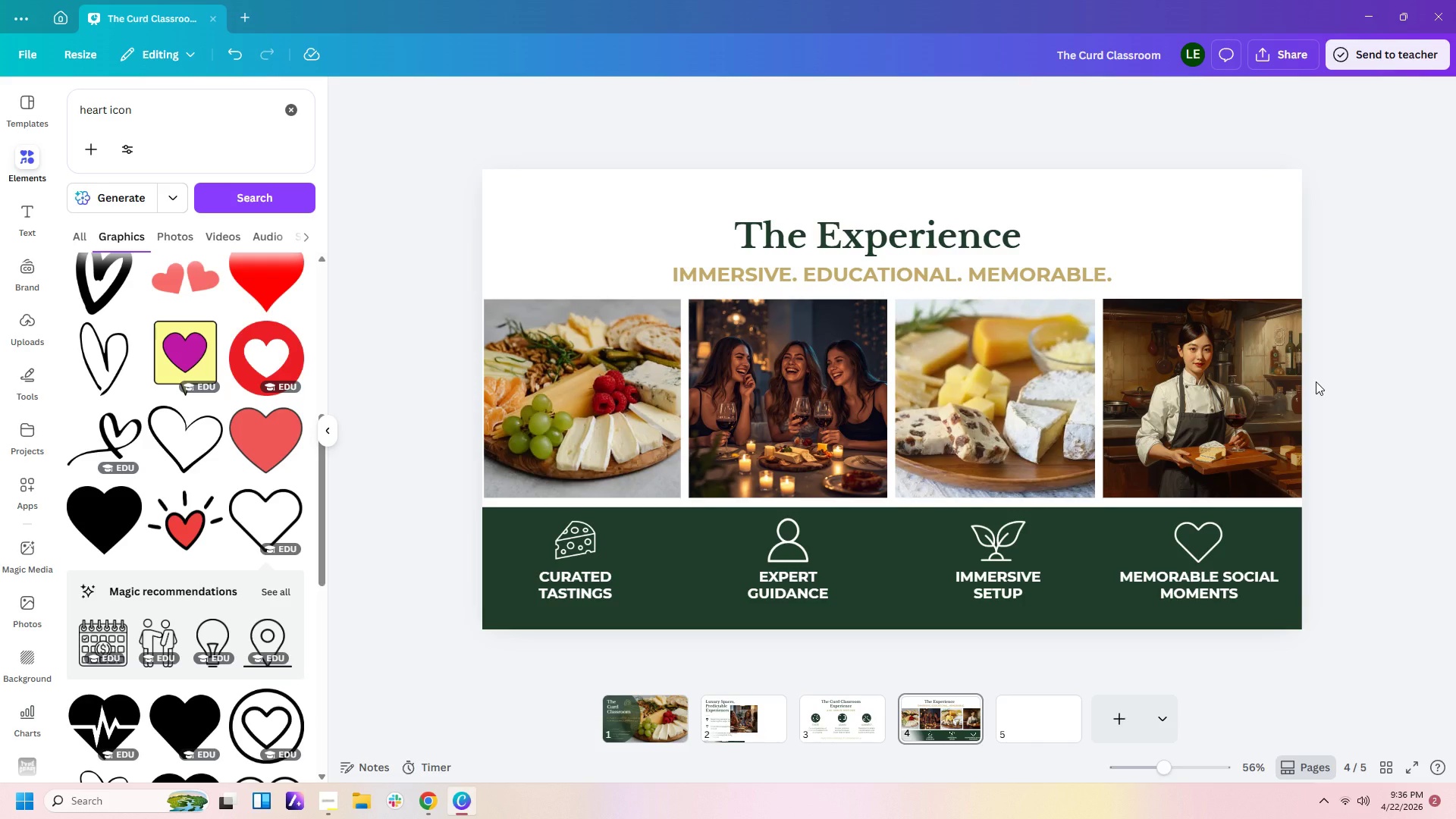 
left_click([1068, 526])
 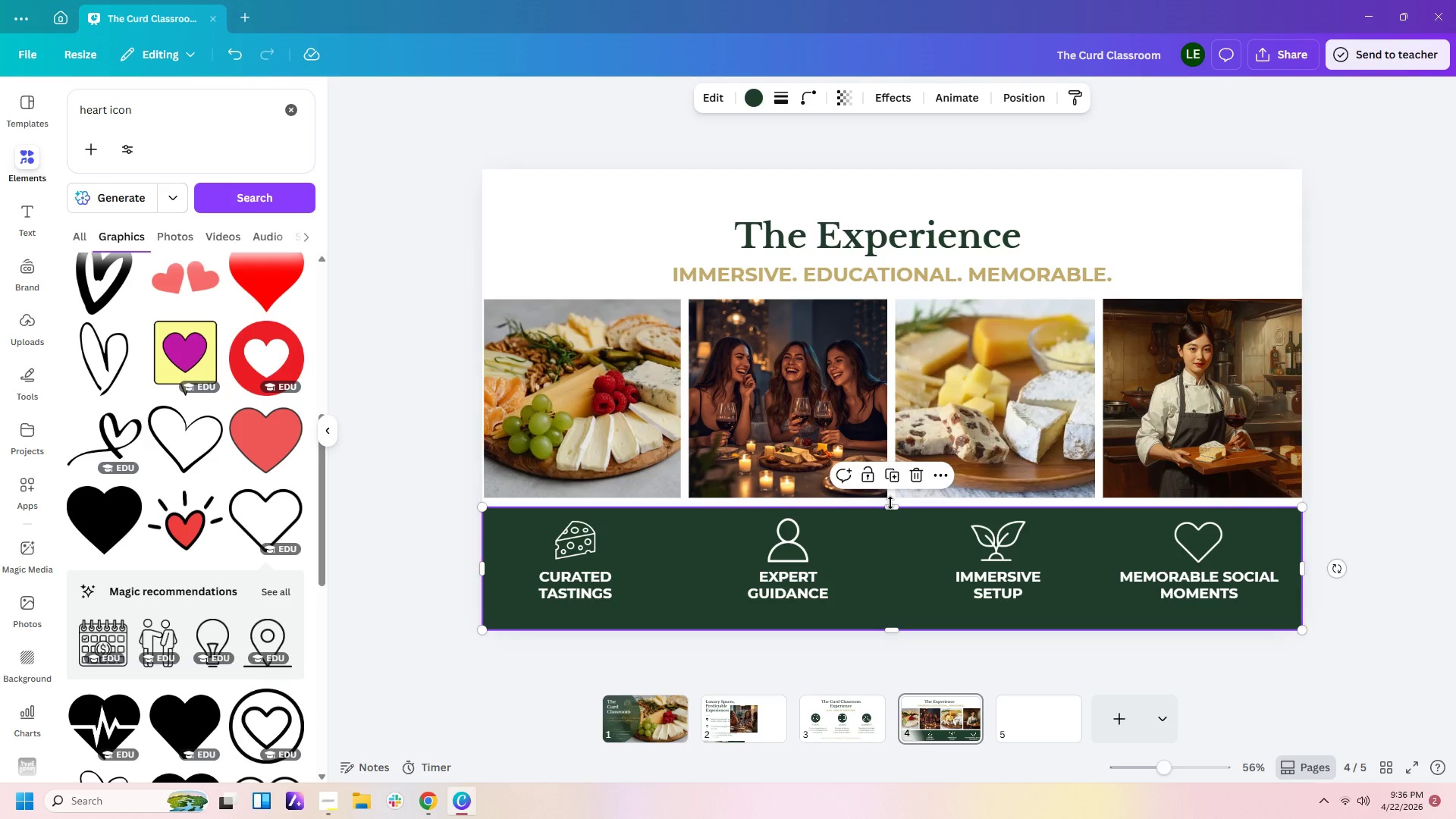 
left_click_drag(start_coordinate=[899, 506], to_coordinate=[900, 502])
 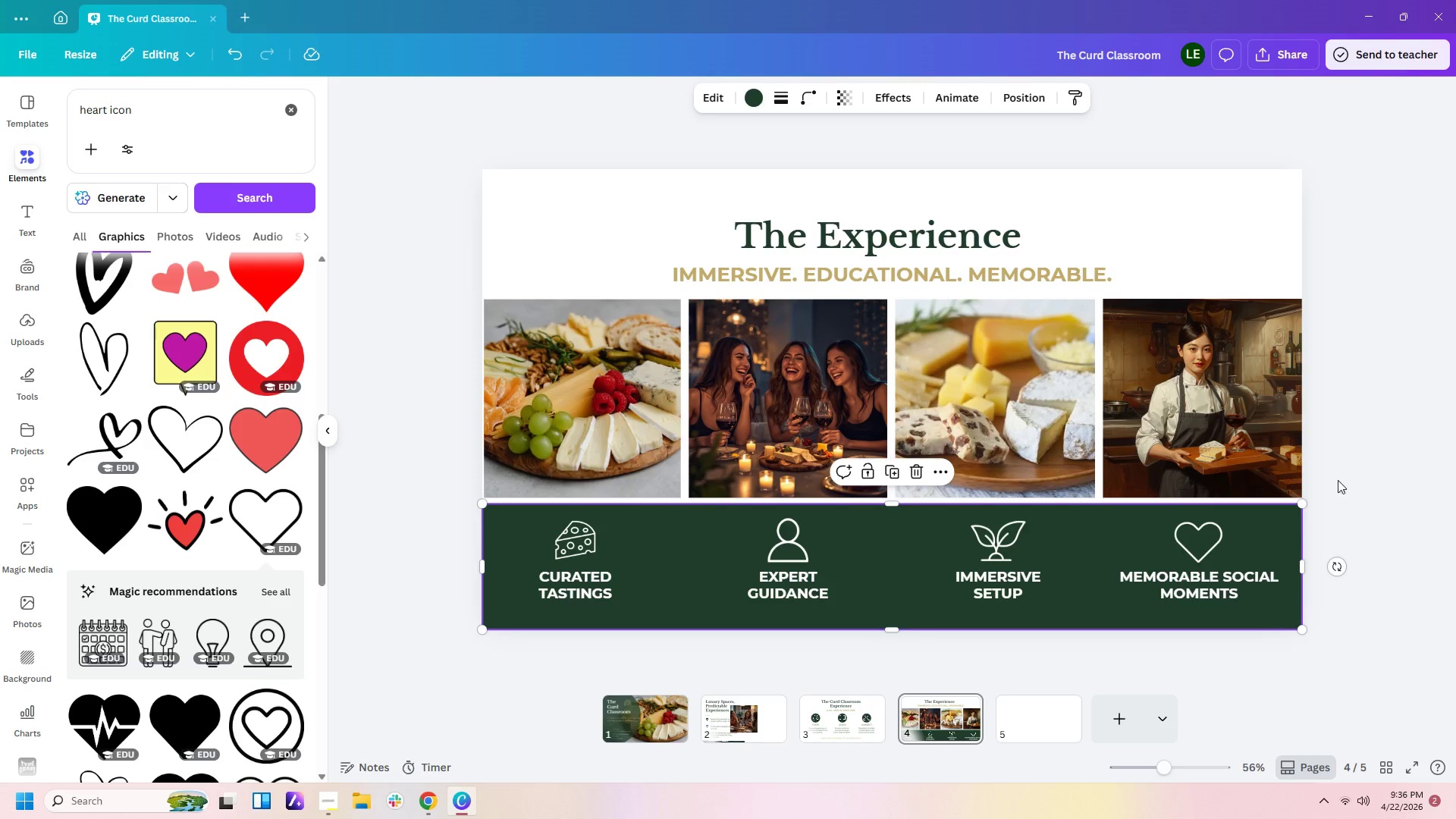 
left_click([1350, 480])
 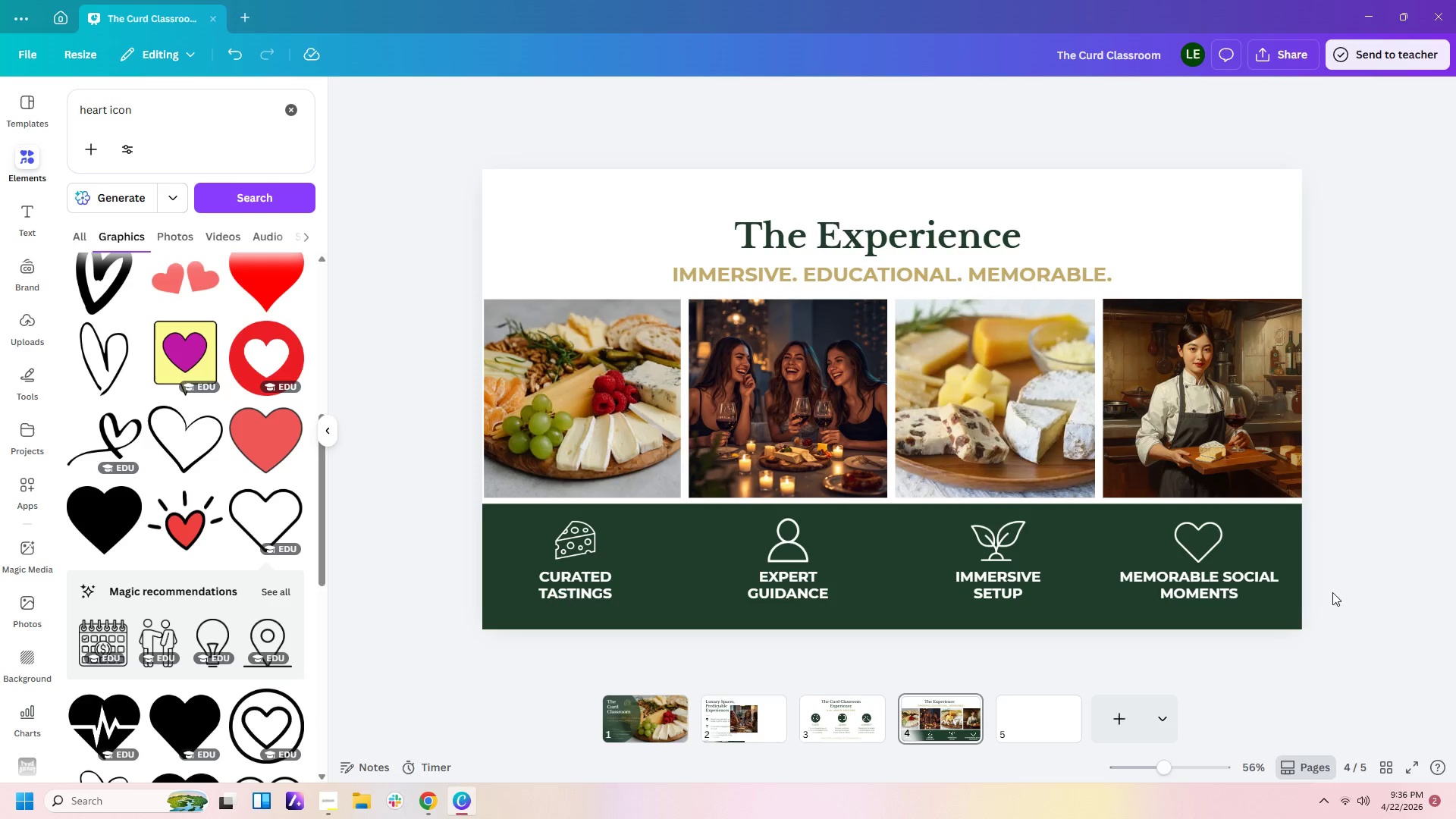 
left_click([1008, 728])
 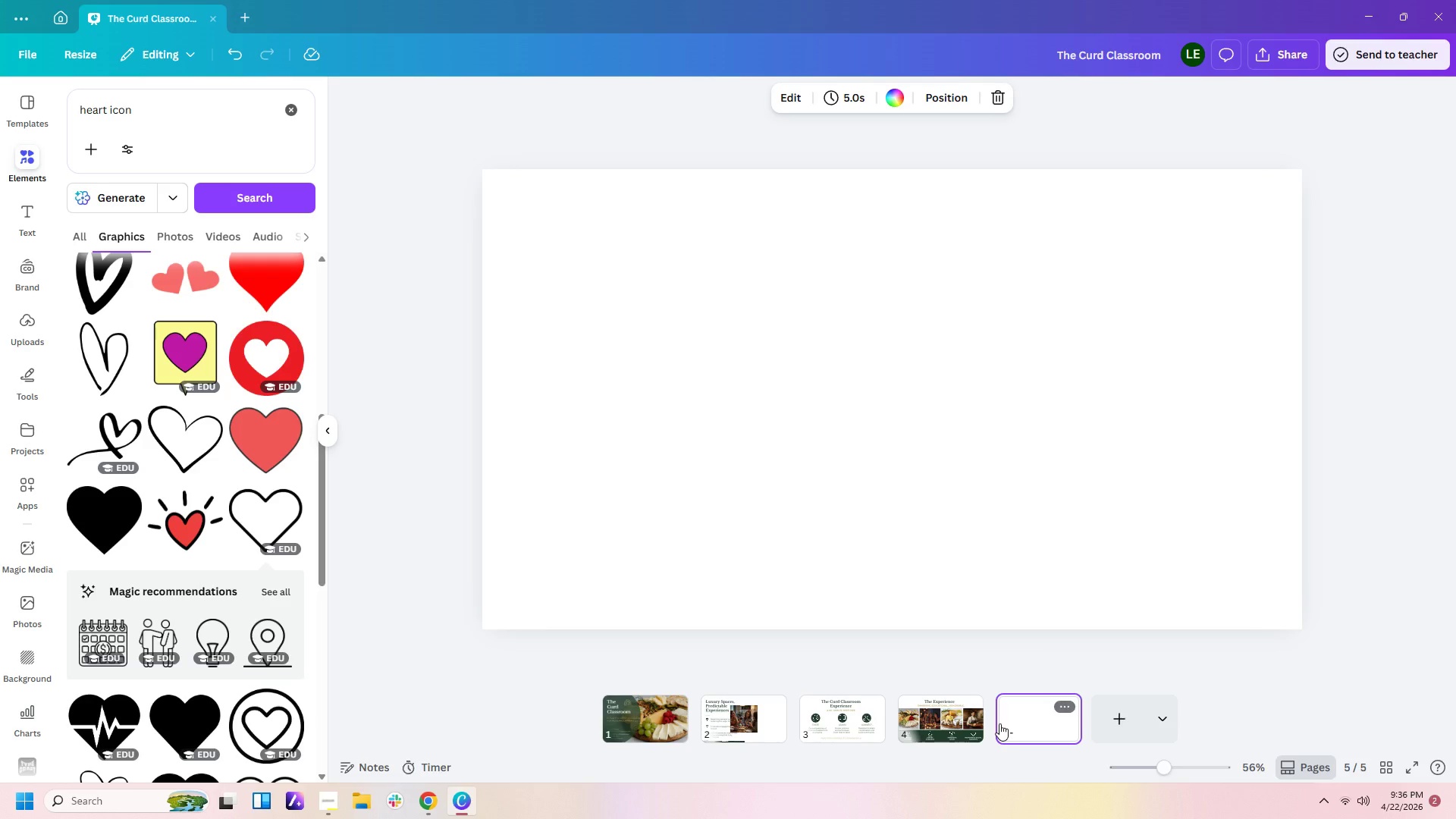 
left_click([939, 709])
 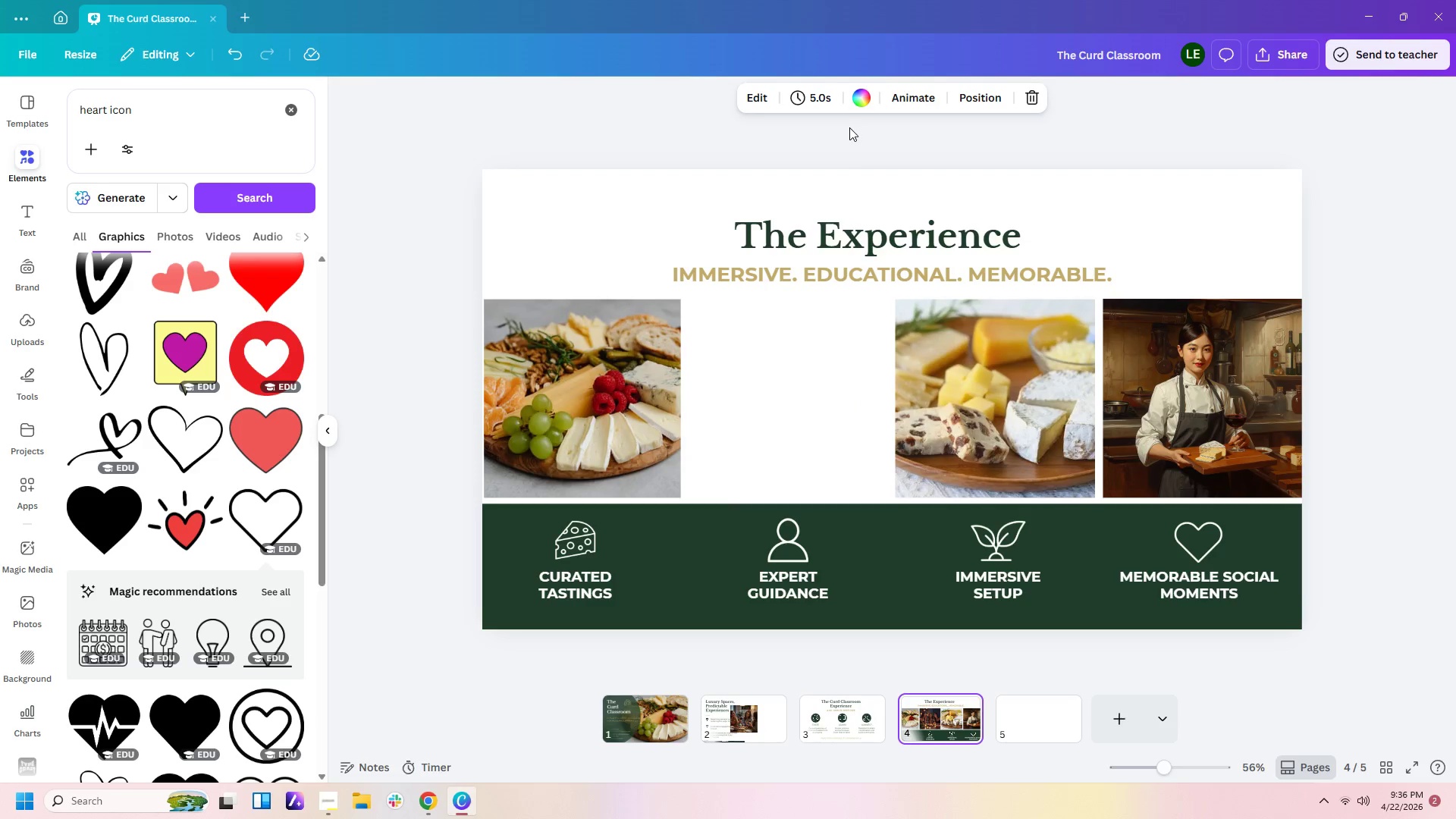 
left_click_drag(start_coordinate=[839, 162], to_coordinate=[842, 277])
 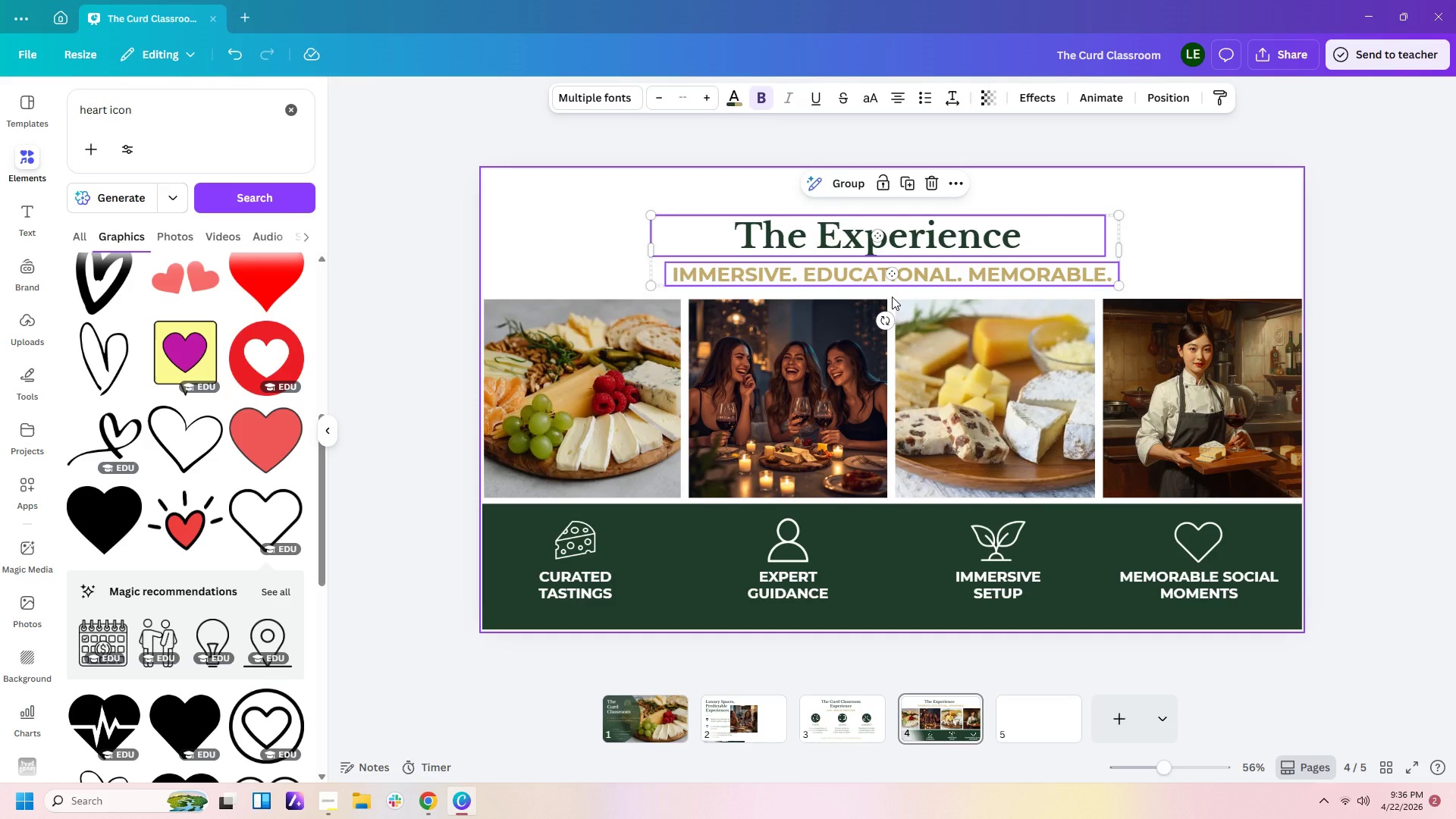 
key(Control+C)
 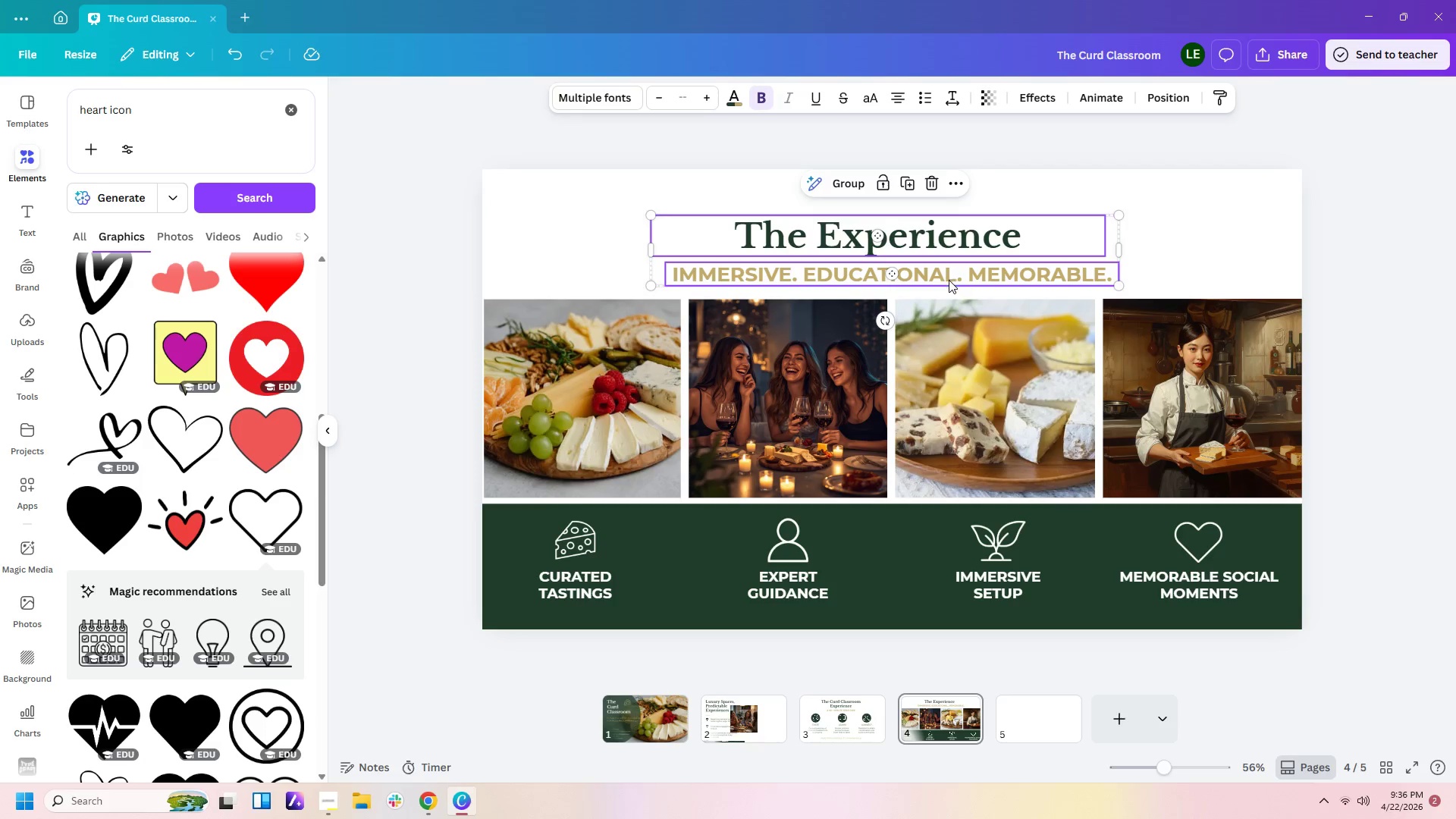 
left_click_drag(start_coordinate=[949, 281], to_coordinate=[945, 282])
 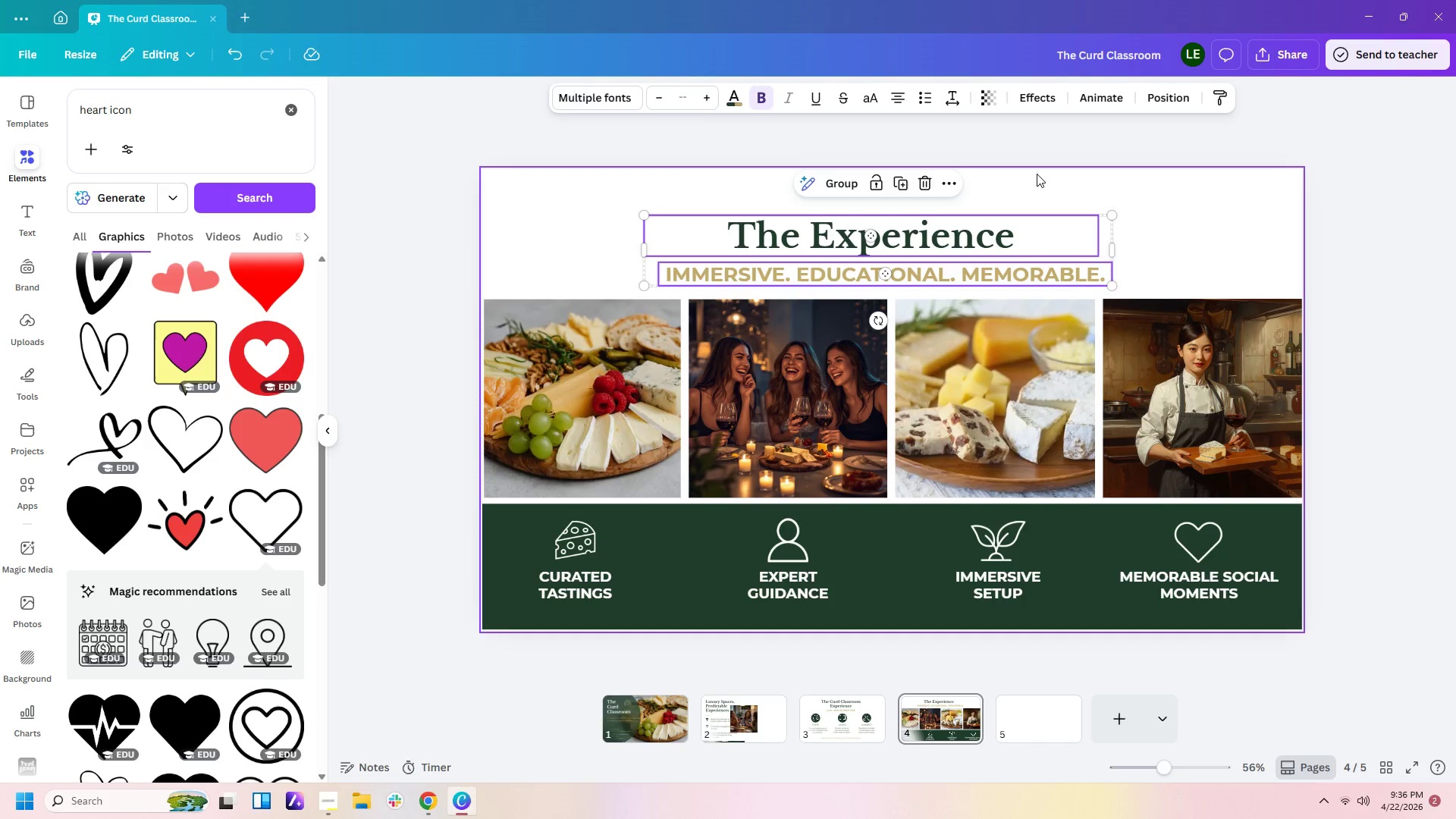 
left_click([1043, 169])
 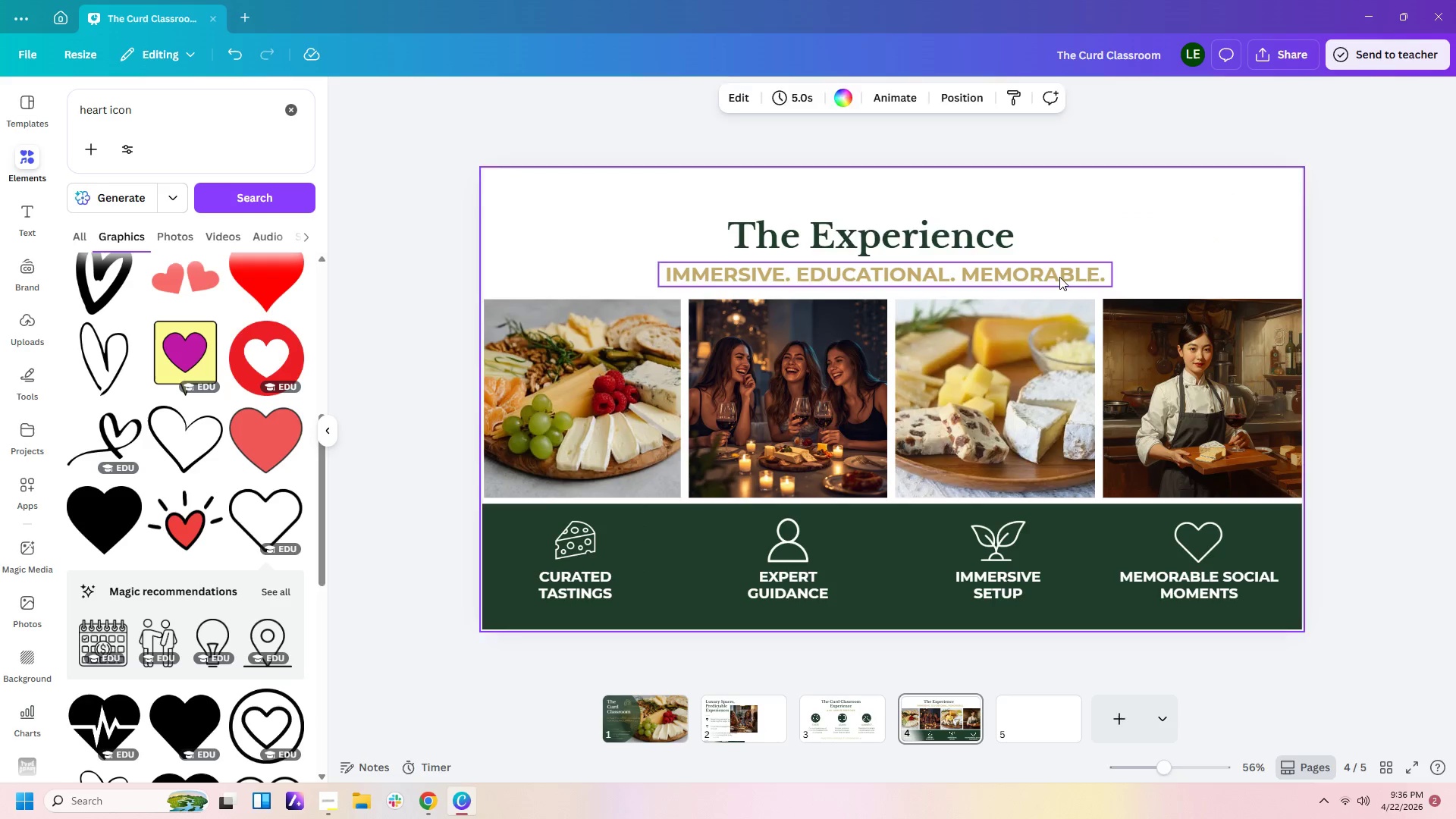 
left_click_drag(start_coordinate=[1059, 277], to_coordinate=[1059, 271])
 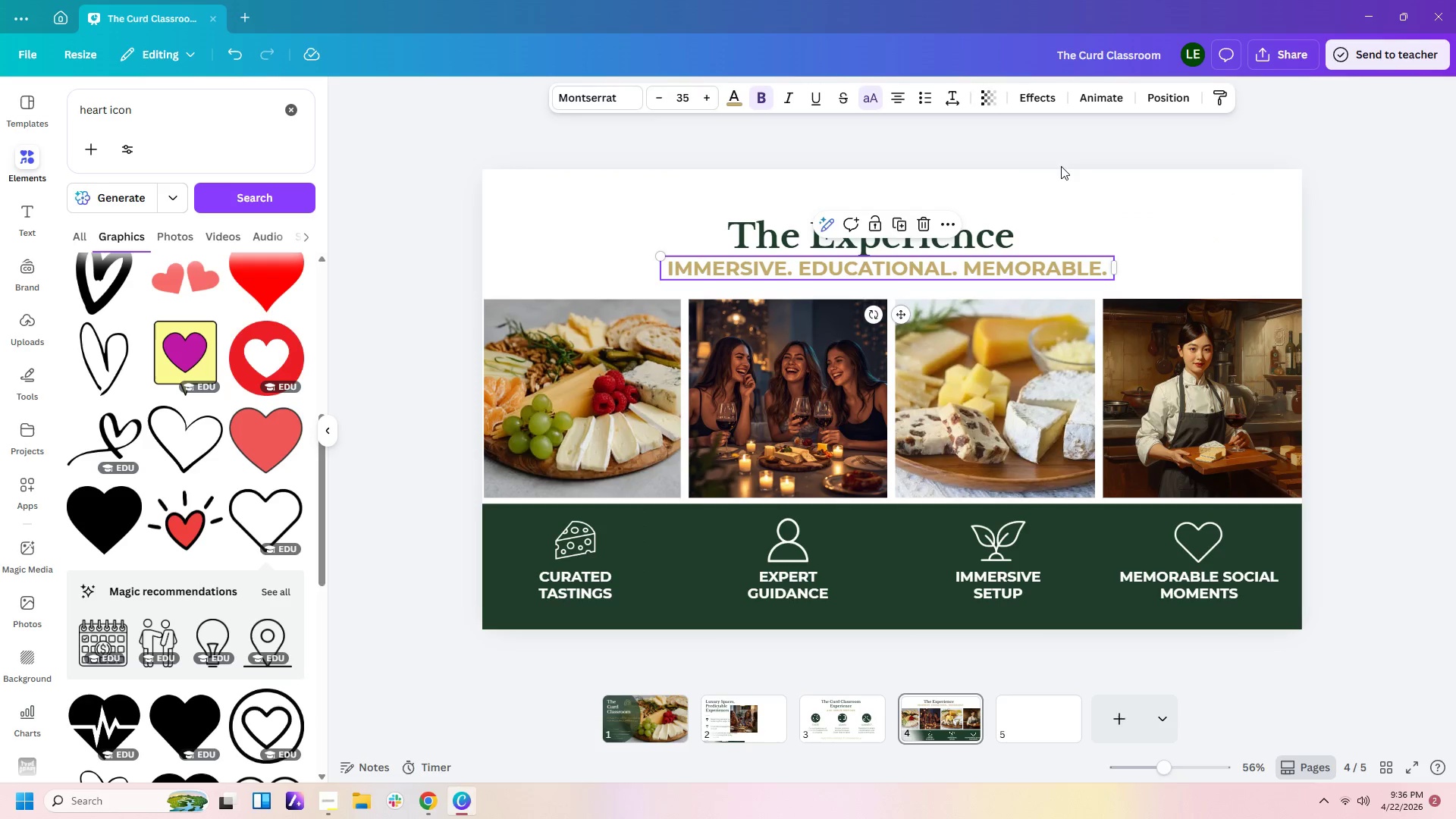 
left_click([1061, 166])
 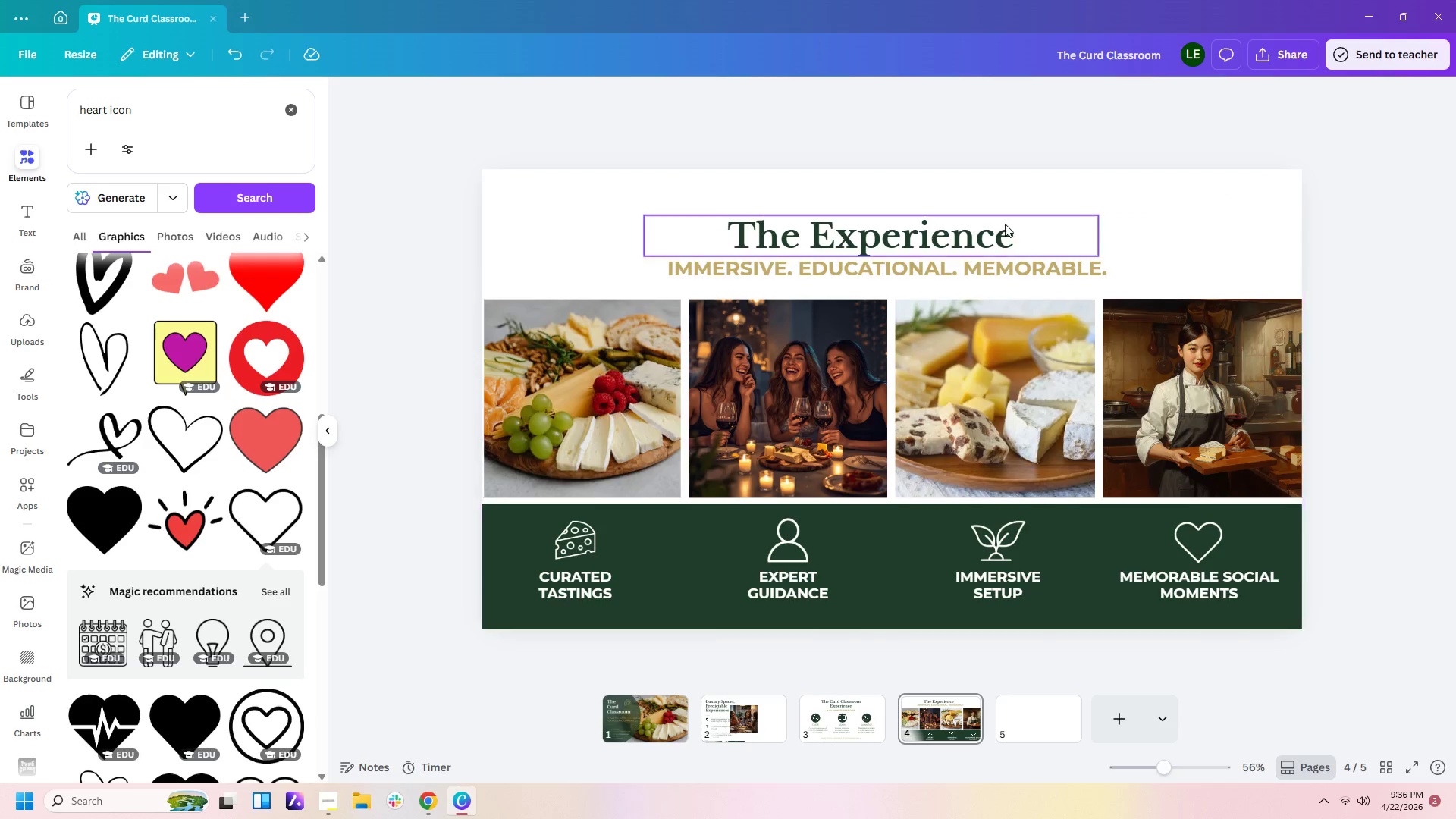 
left_click([1001, 228])
 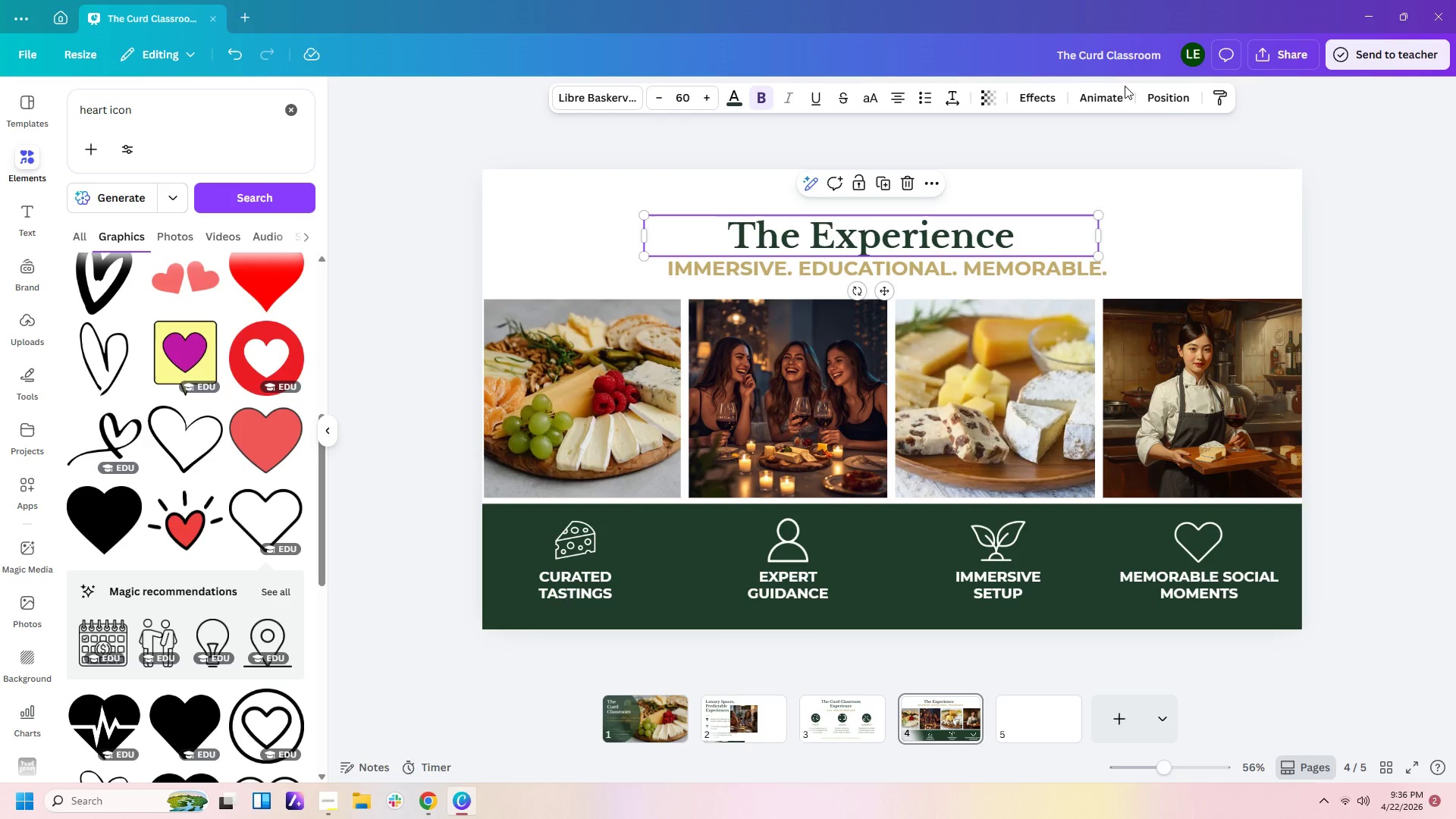 
left_click([1174, 101])
 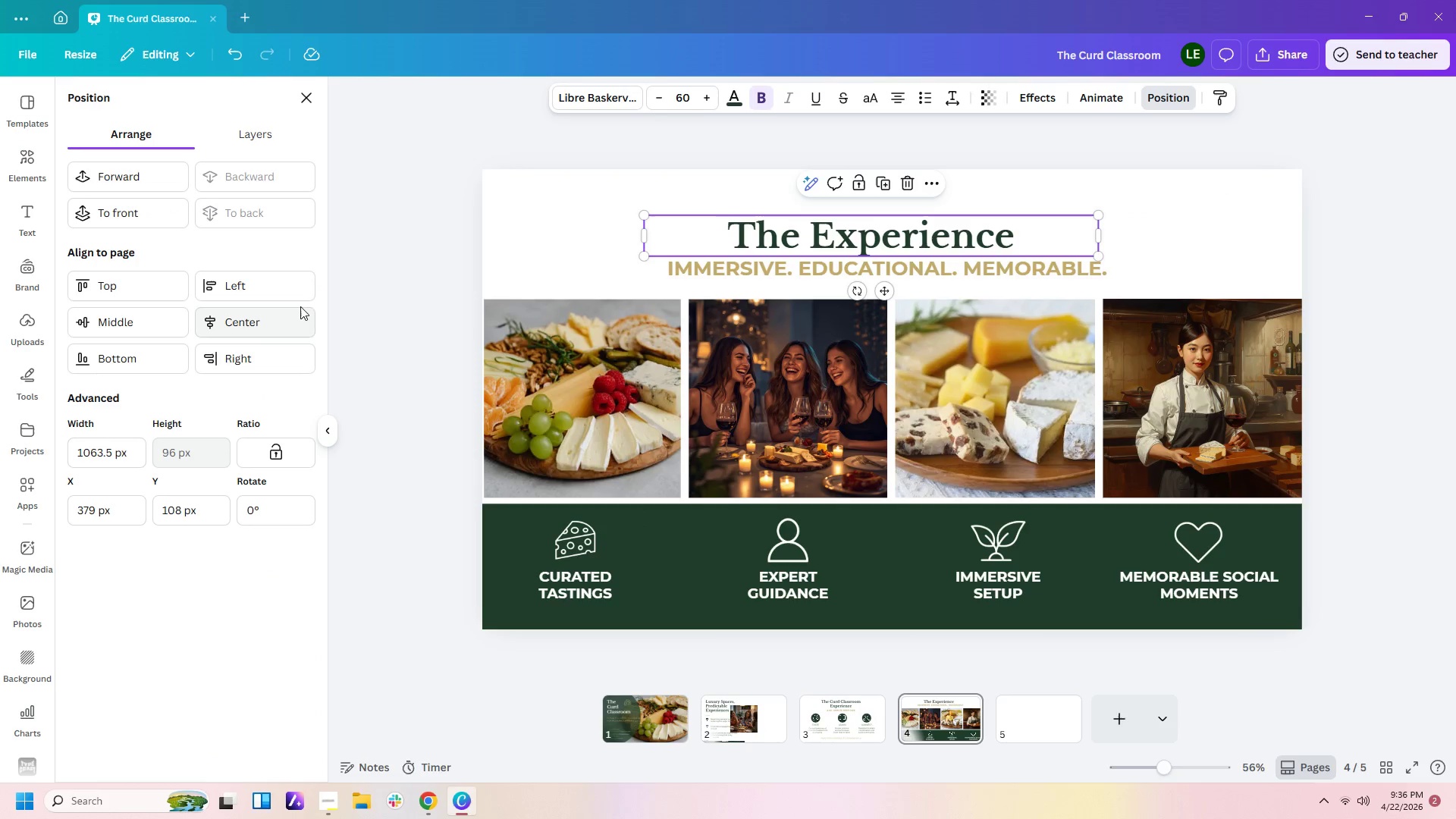 
left_click([297, 328])
 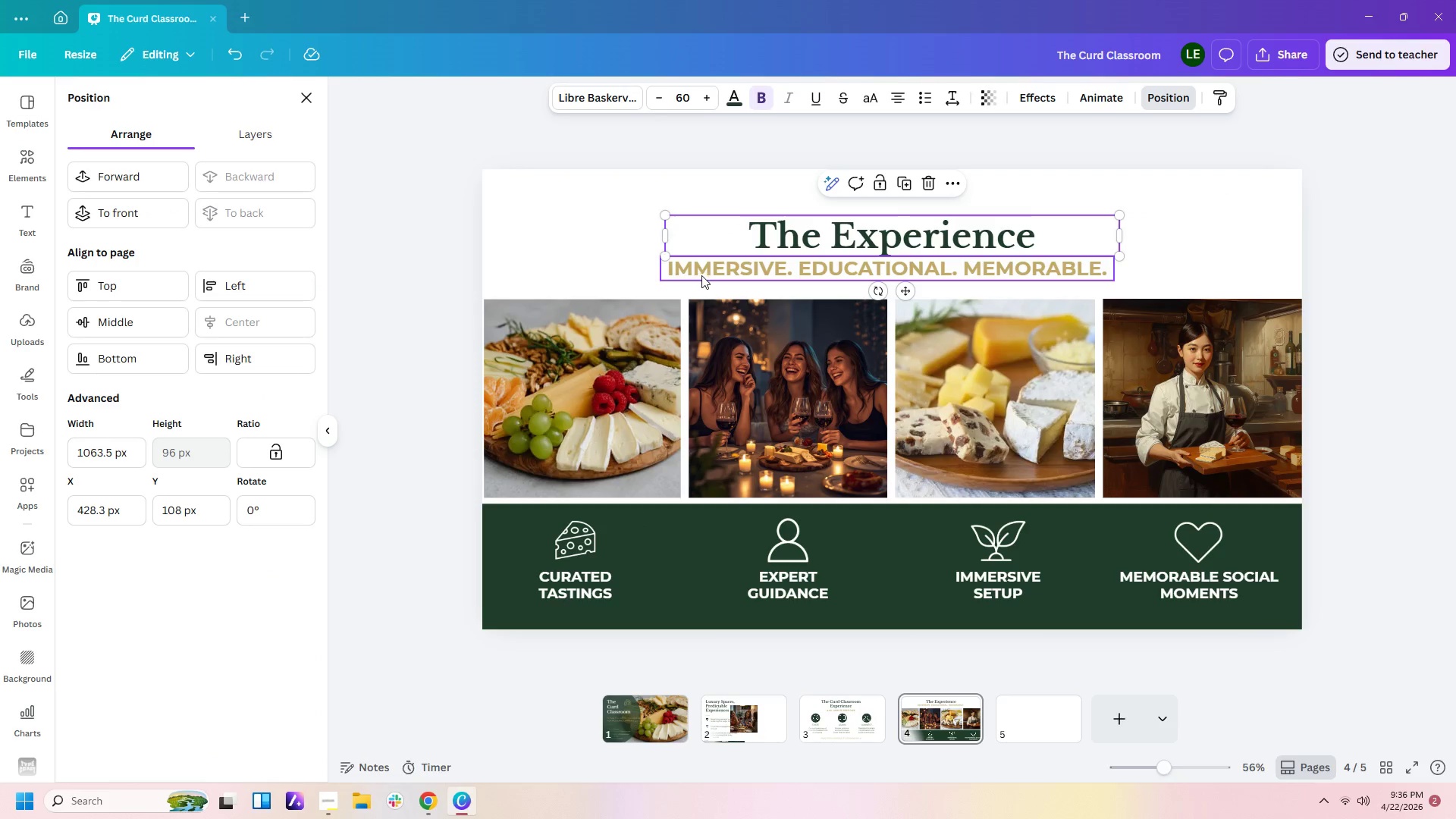 
left_click([700, 271])
 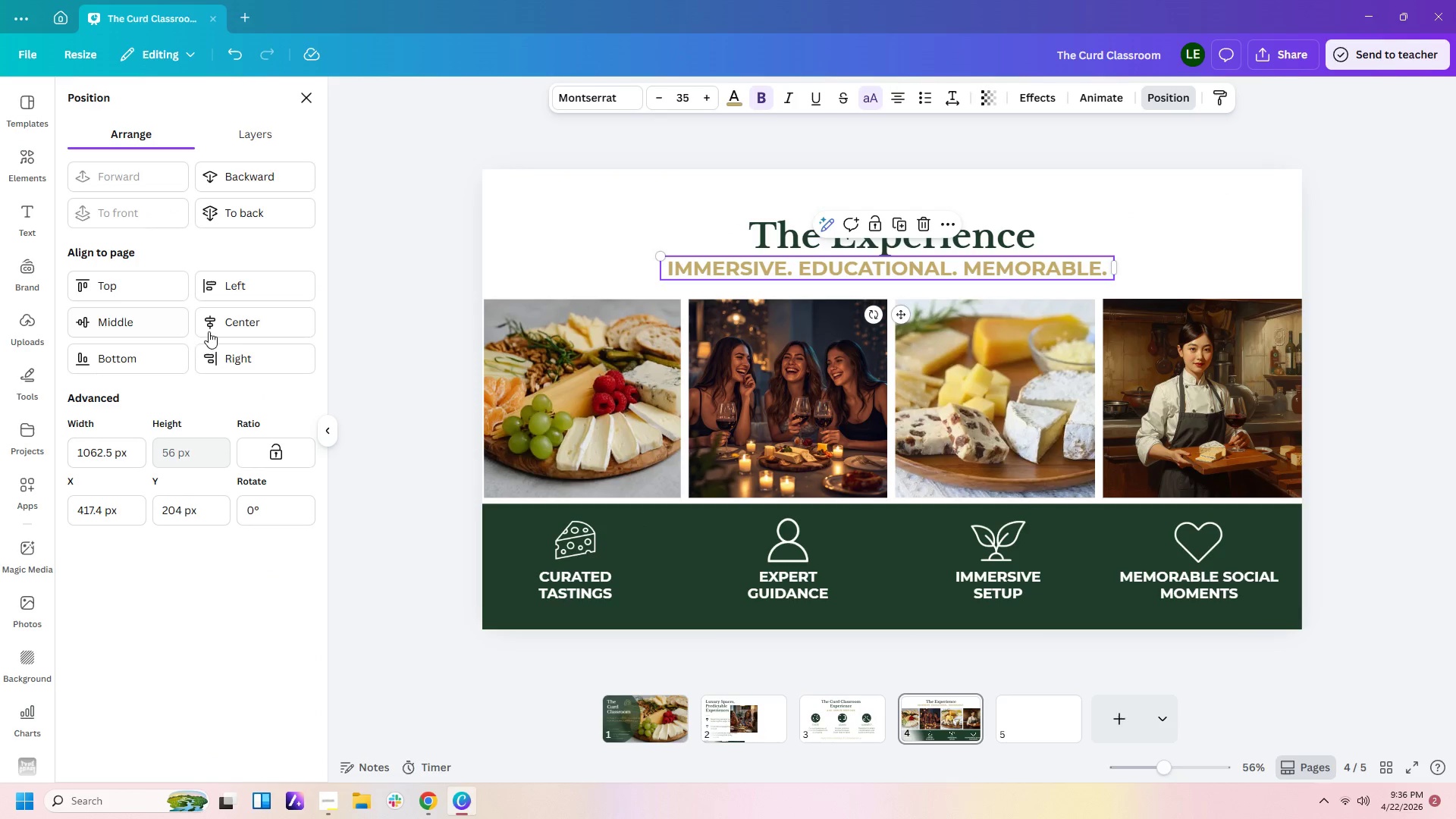 
left_click([225, 328])
 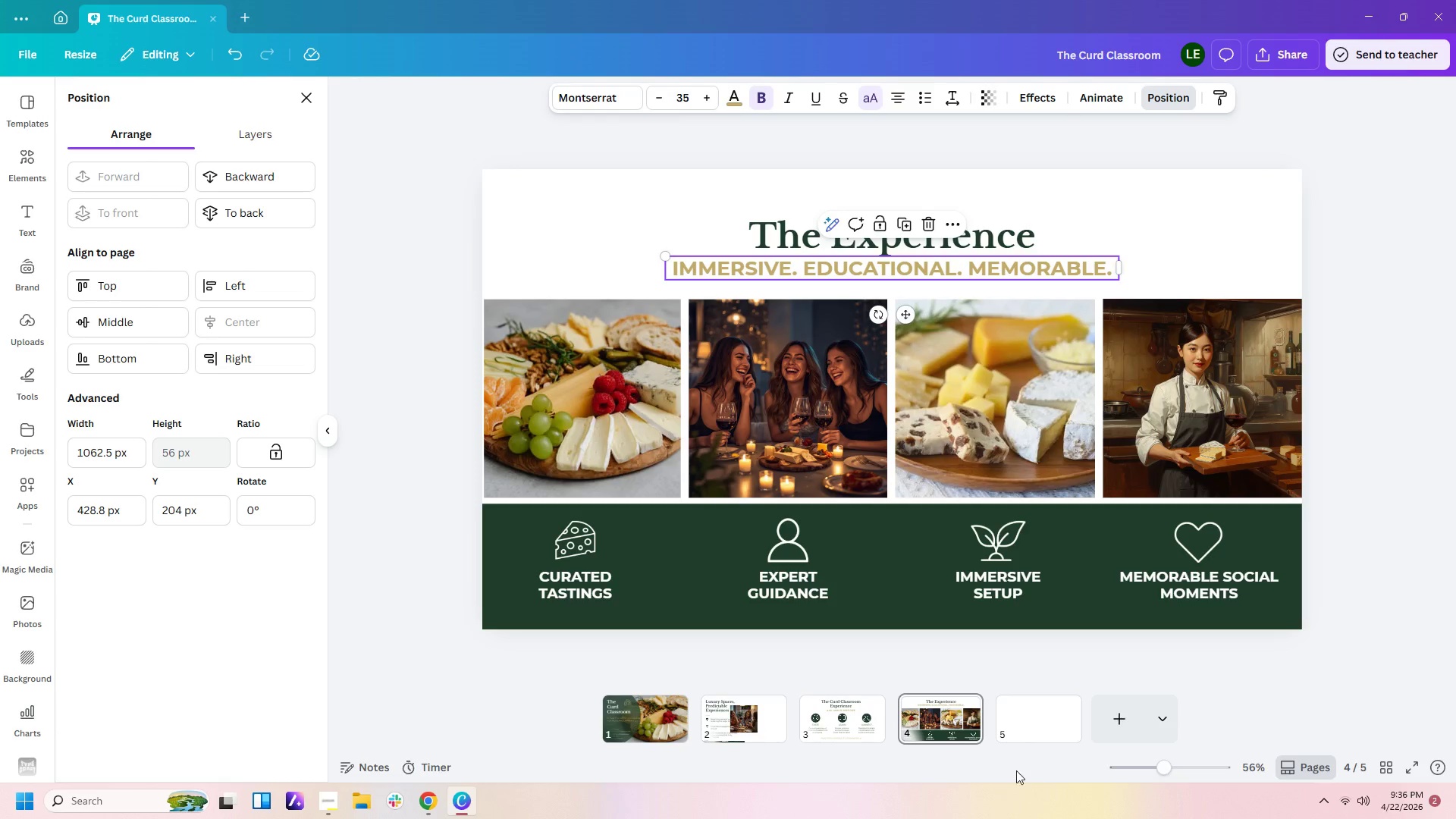 
left_click([1017, 728])
 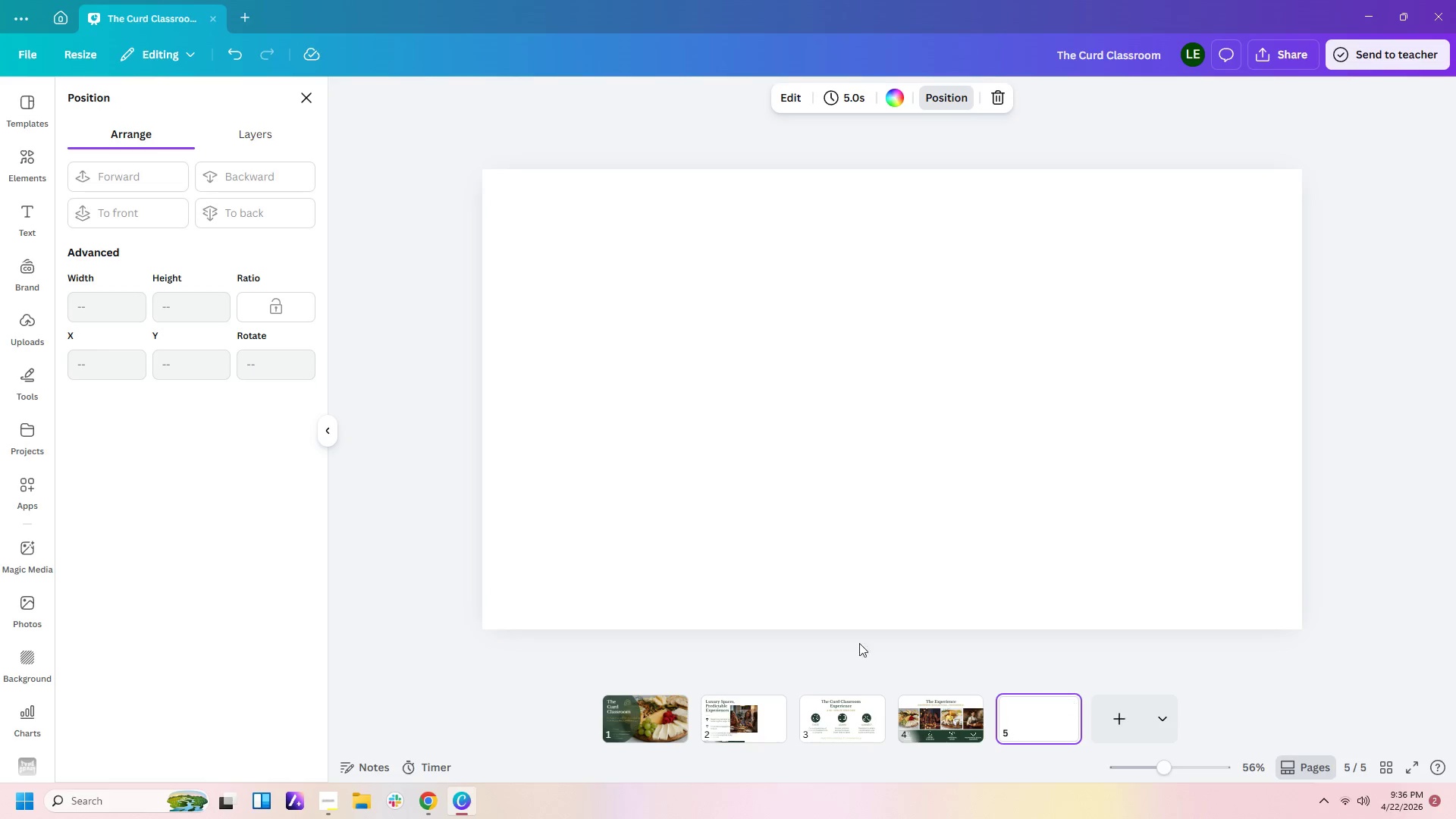 
key(Control+V)
 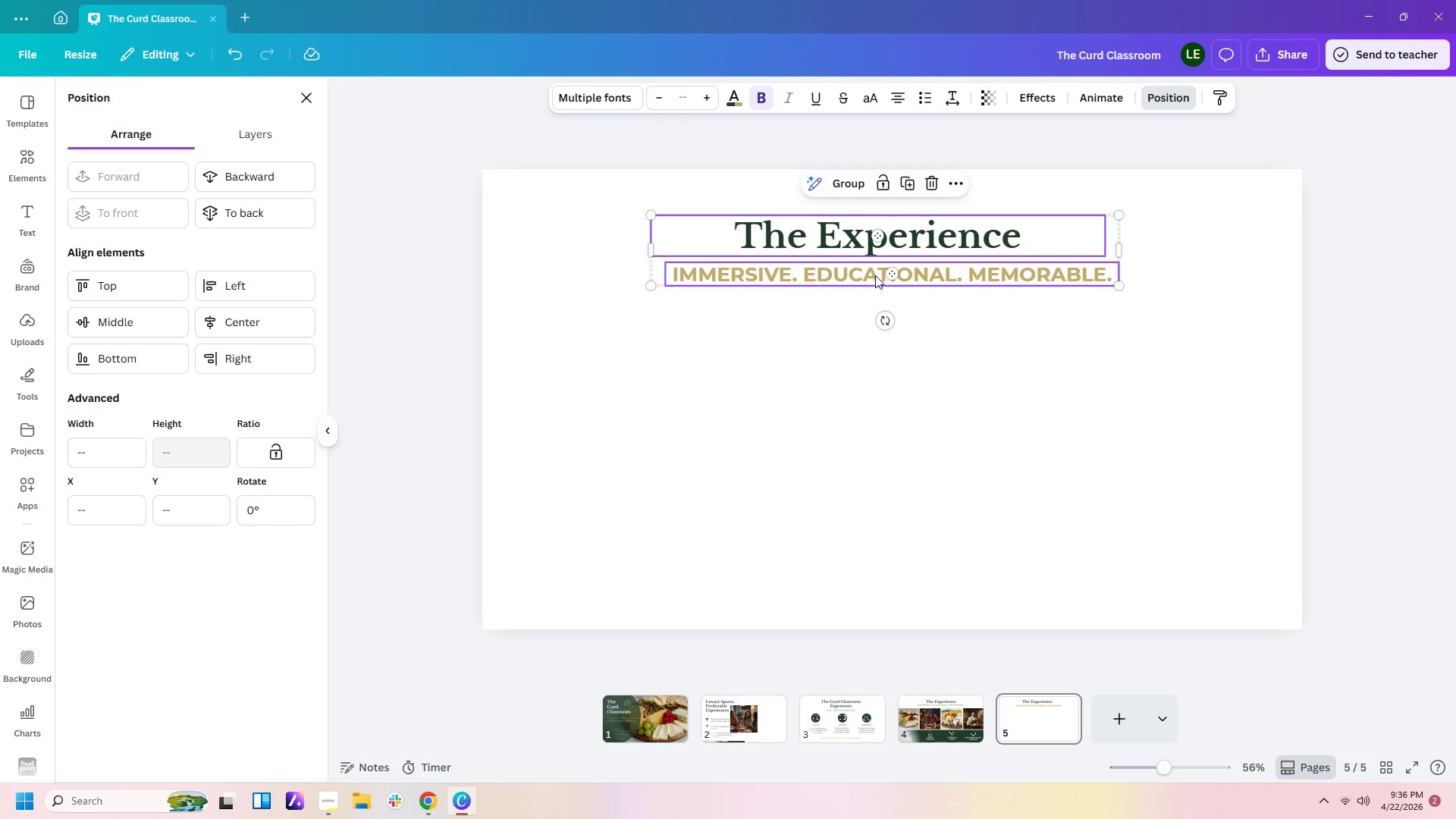 
left_click_drag(start_coordinate=[874, 271], to_coordinate=[879, 273])
 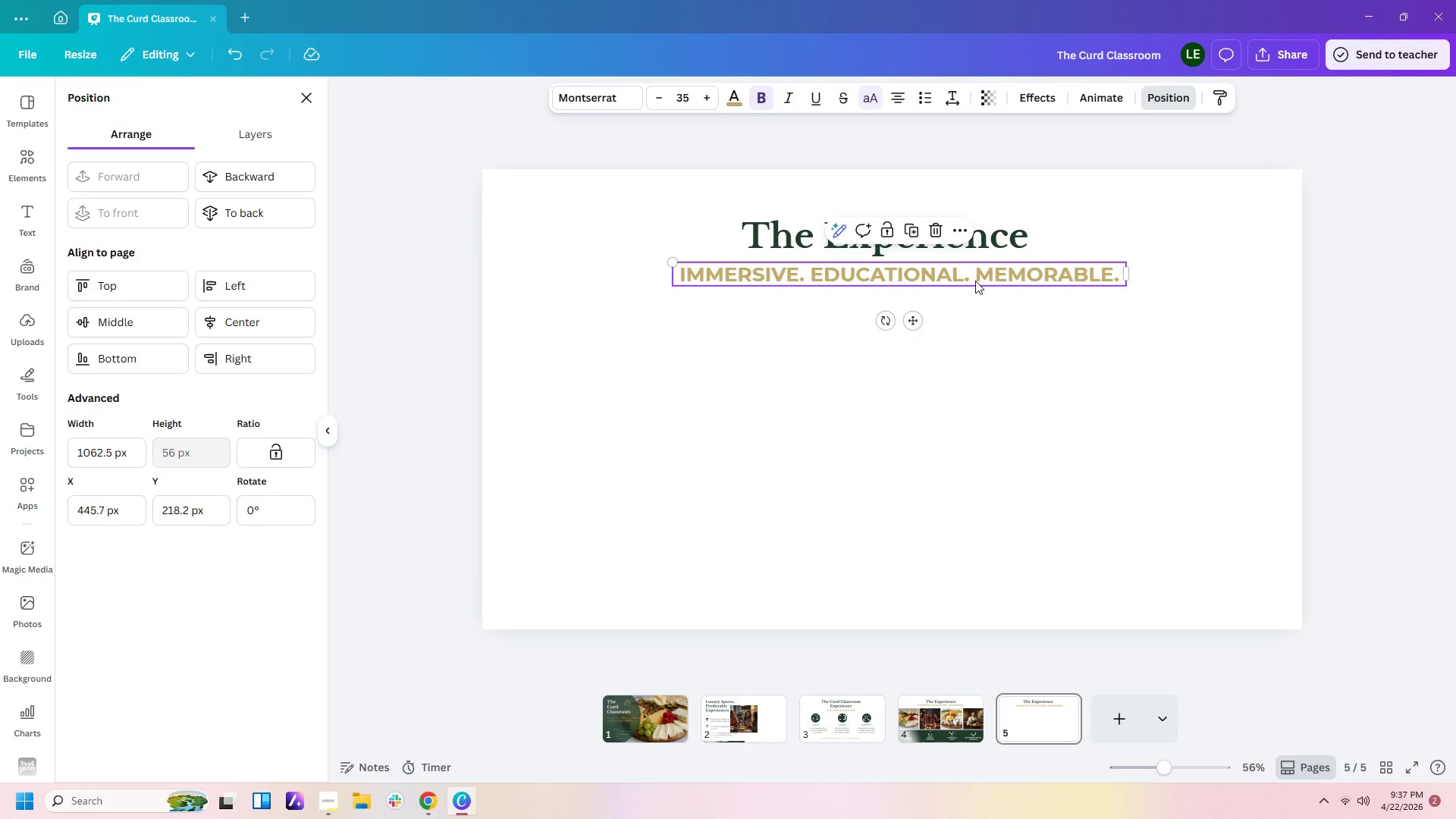 
double_click([975, 281])
 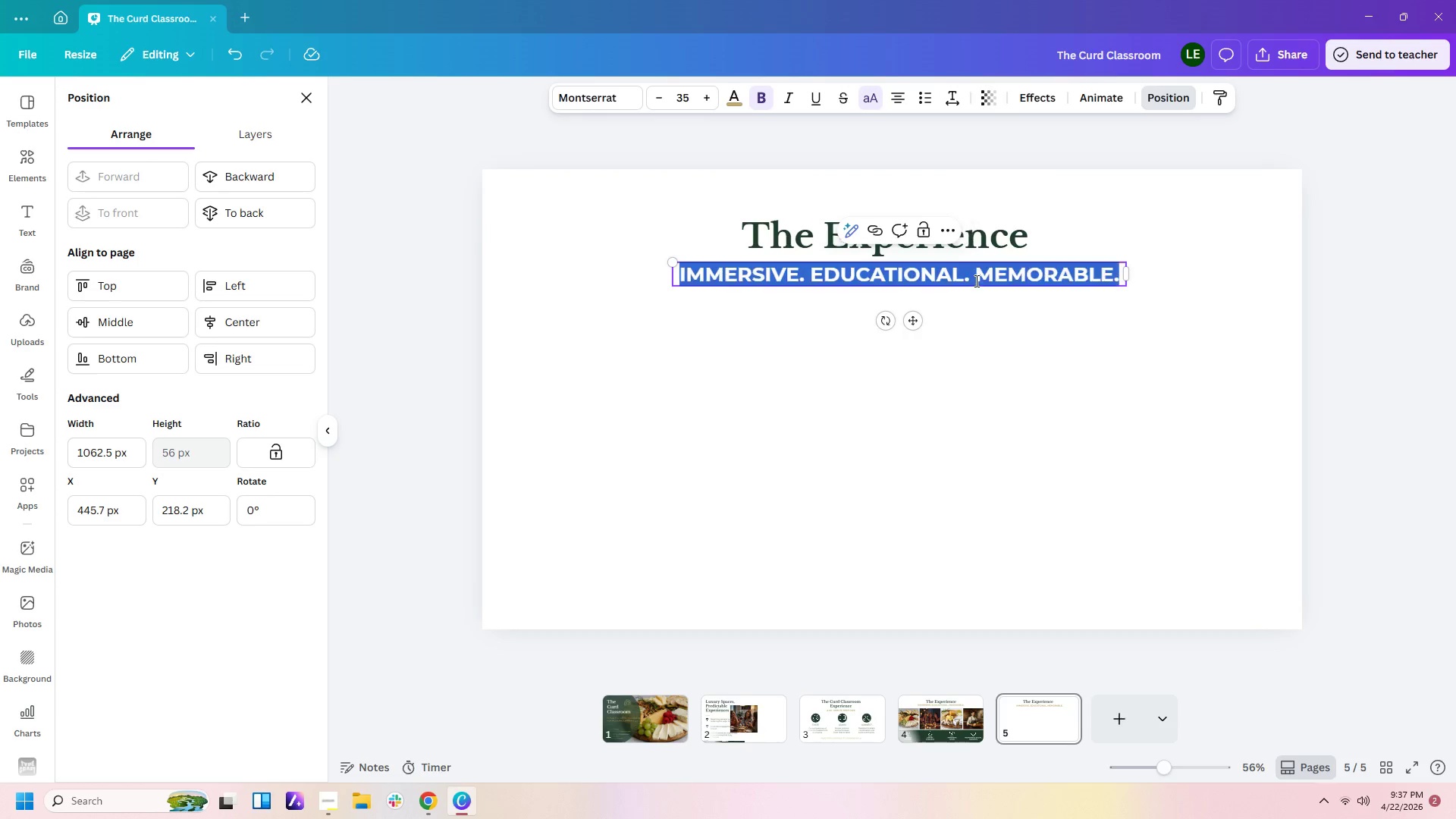 
triple_click([975, 281])
 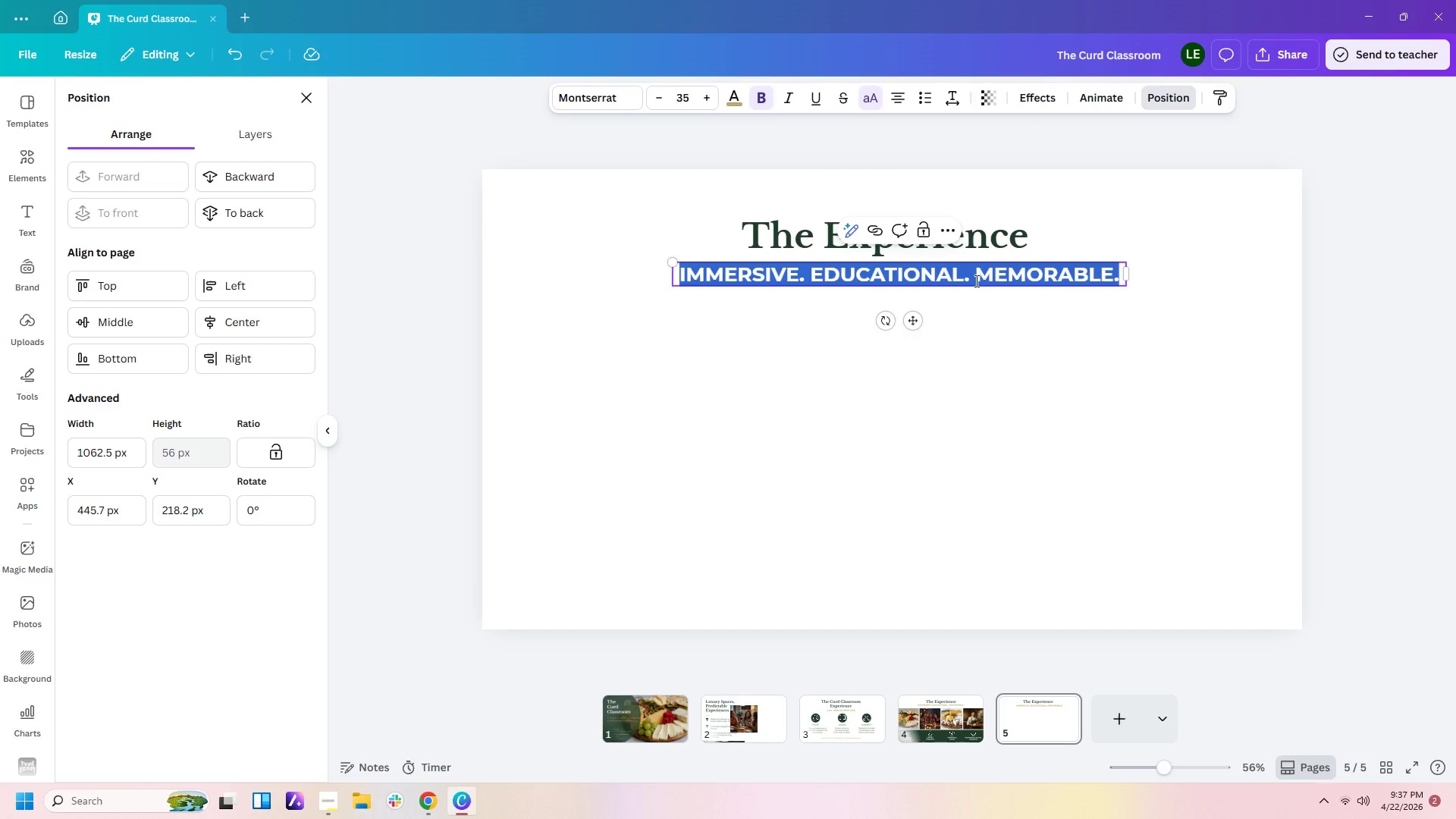 
type(the appetite for specialty cheese is growing)
 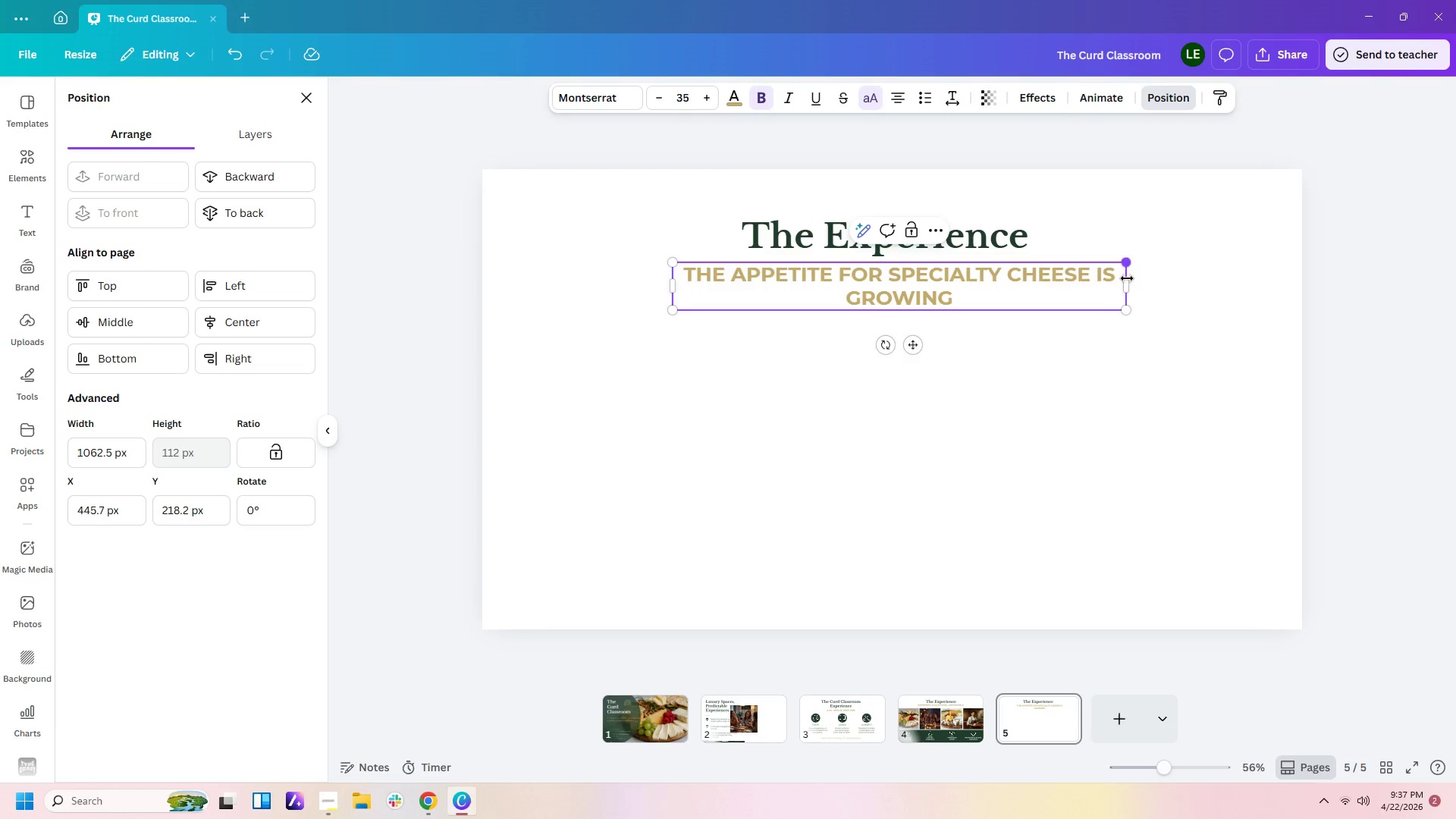 
left_click_drag(start_coordinate=[1129, 287], to_coordinate=[1238, 285])
 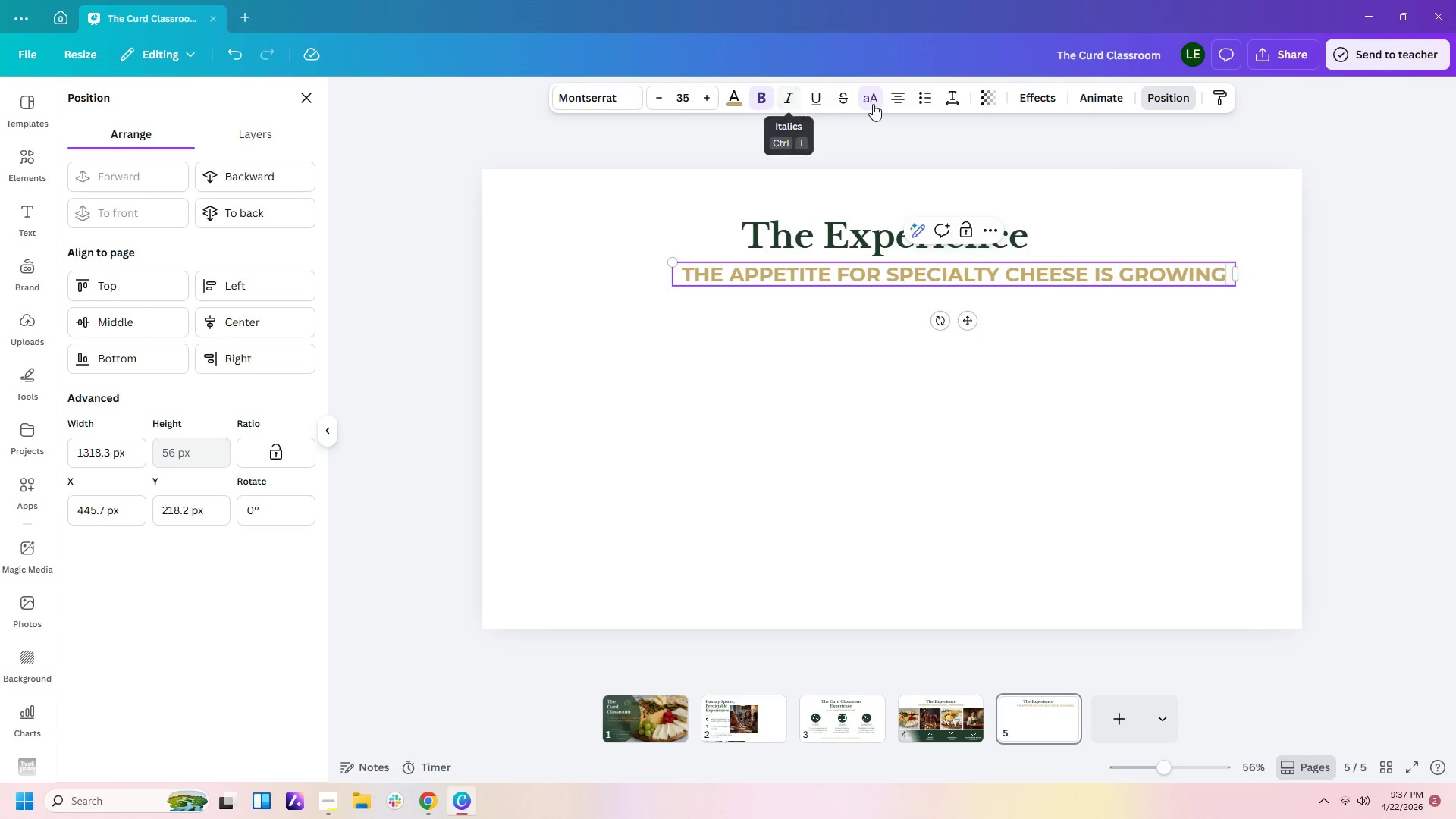 
left_click([905, 104])
 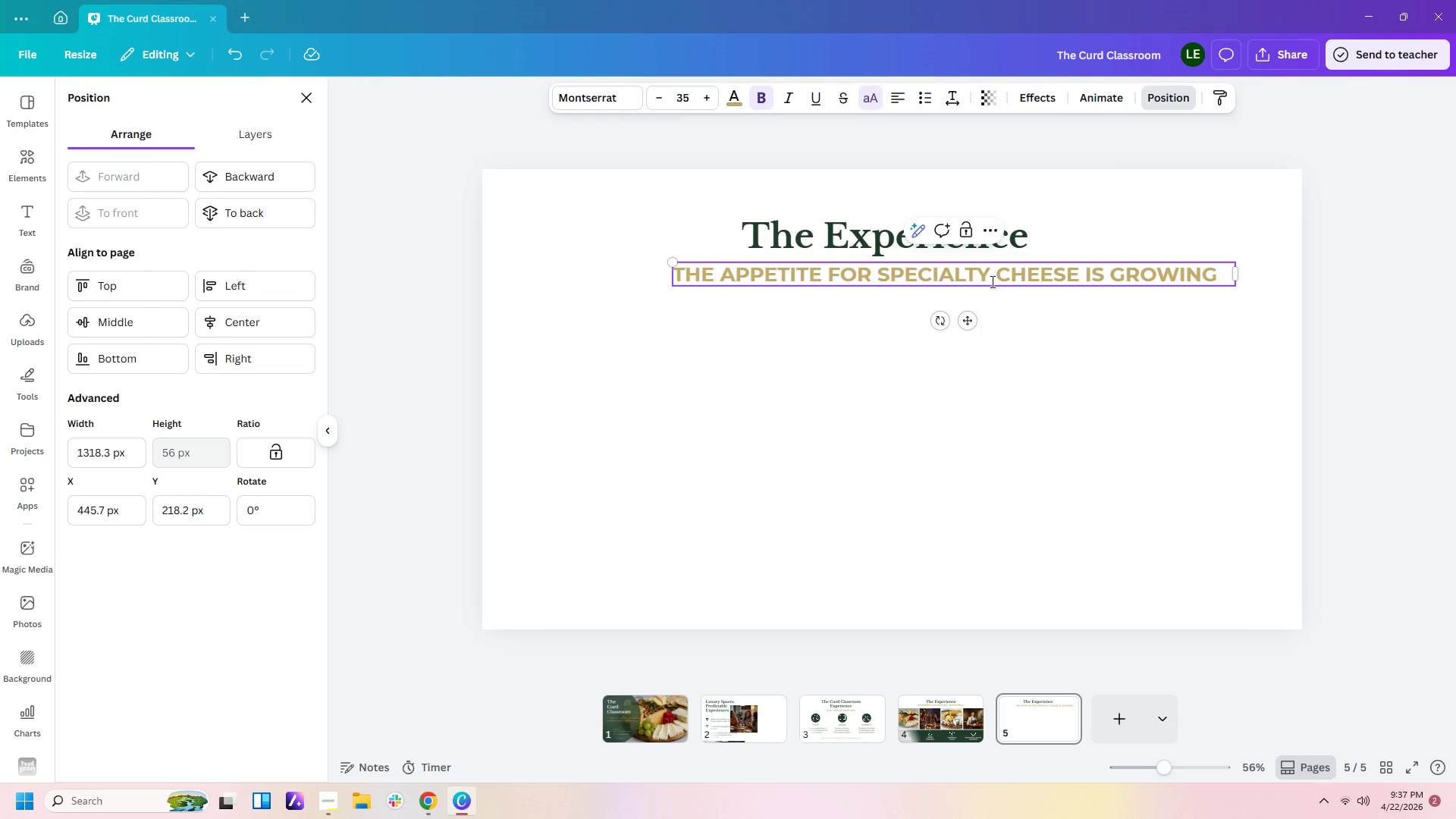 
left_click([1021, 341])
 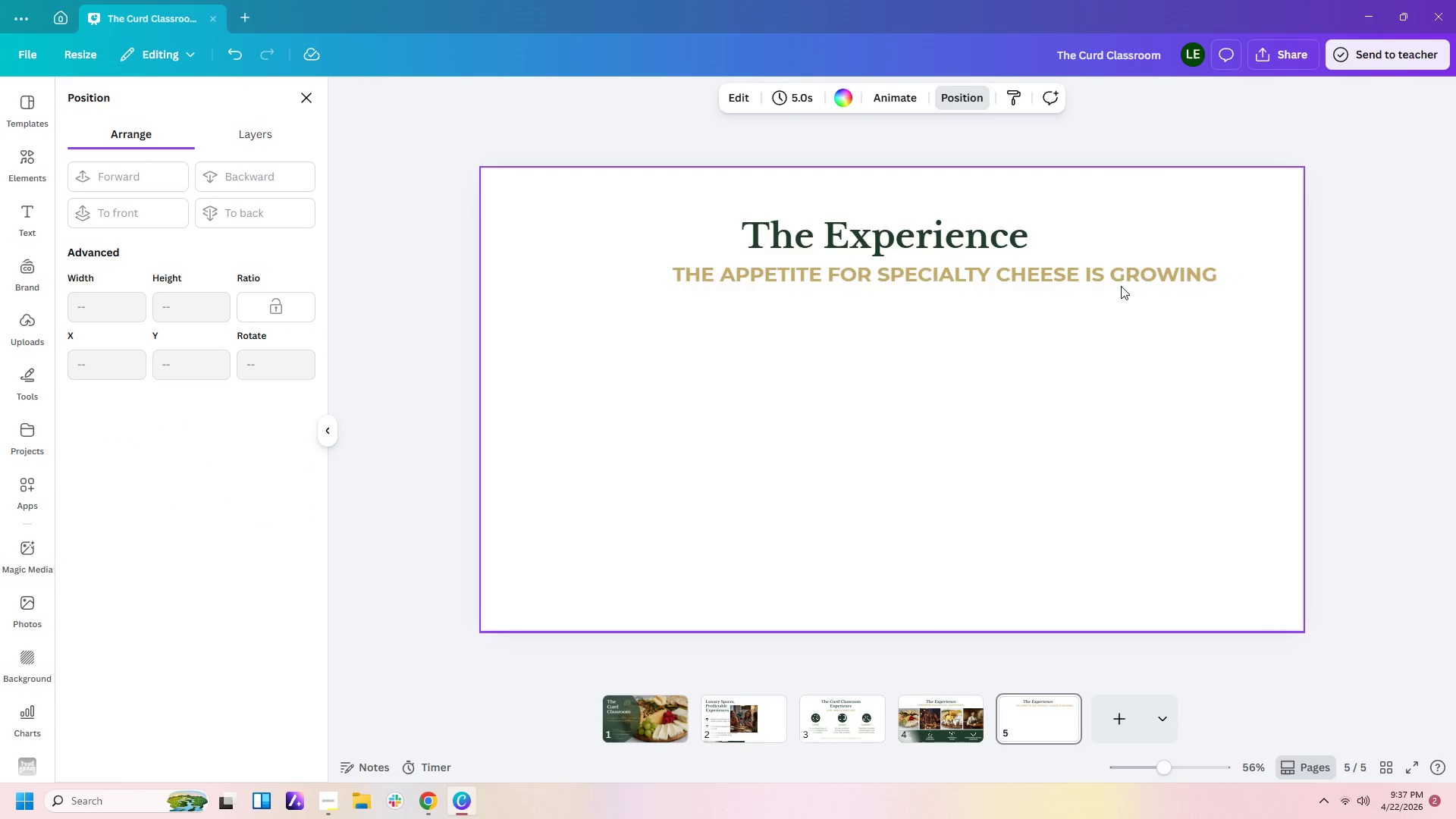 
left_click([1122, 281])
 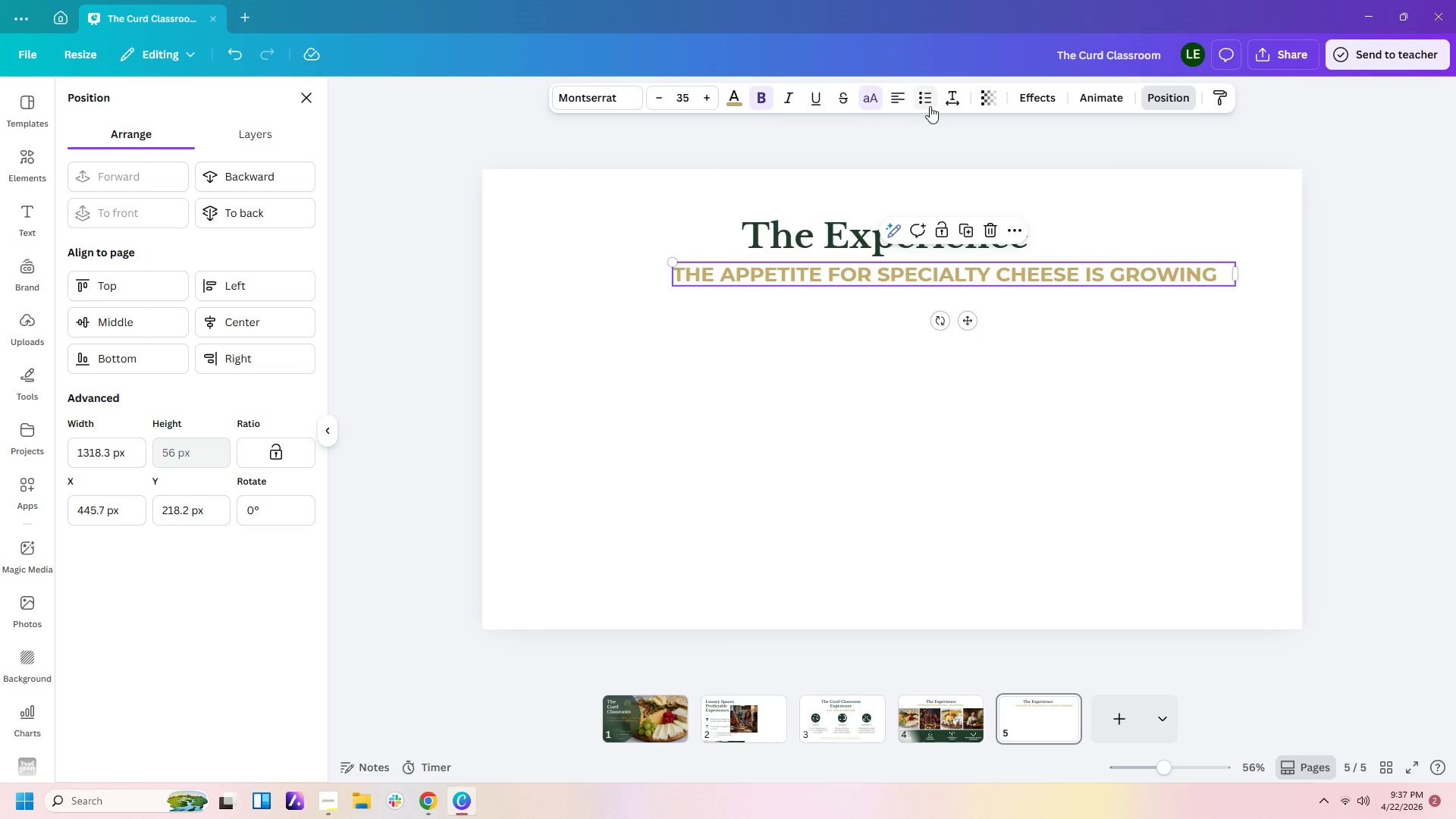 
left_click([930, 99])
 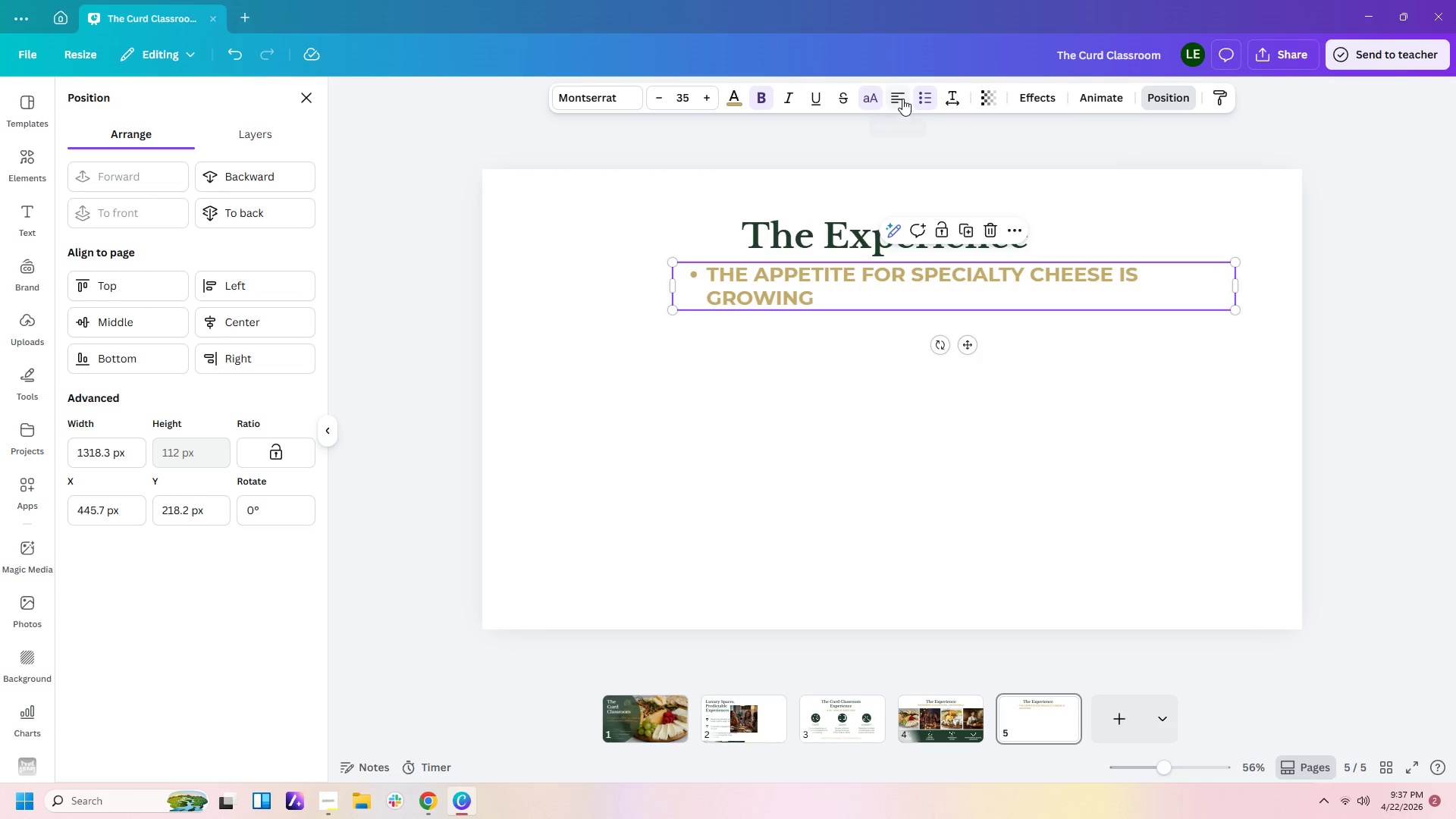 
left_click([902, 99])
 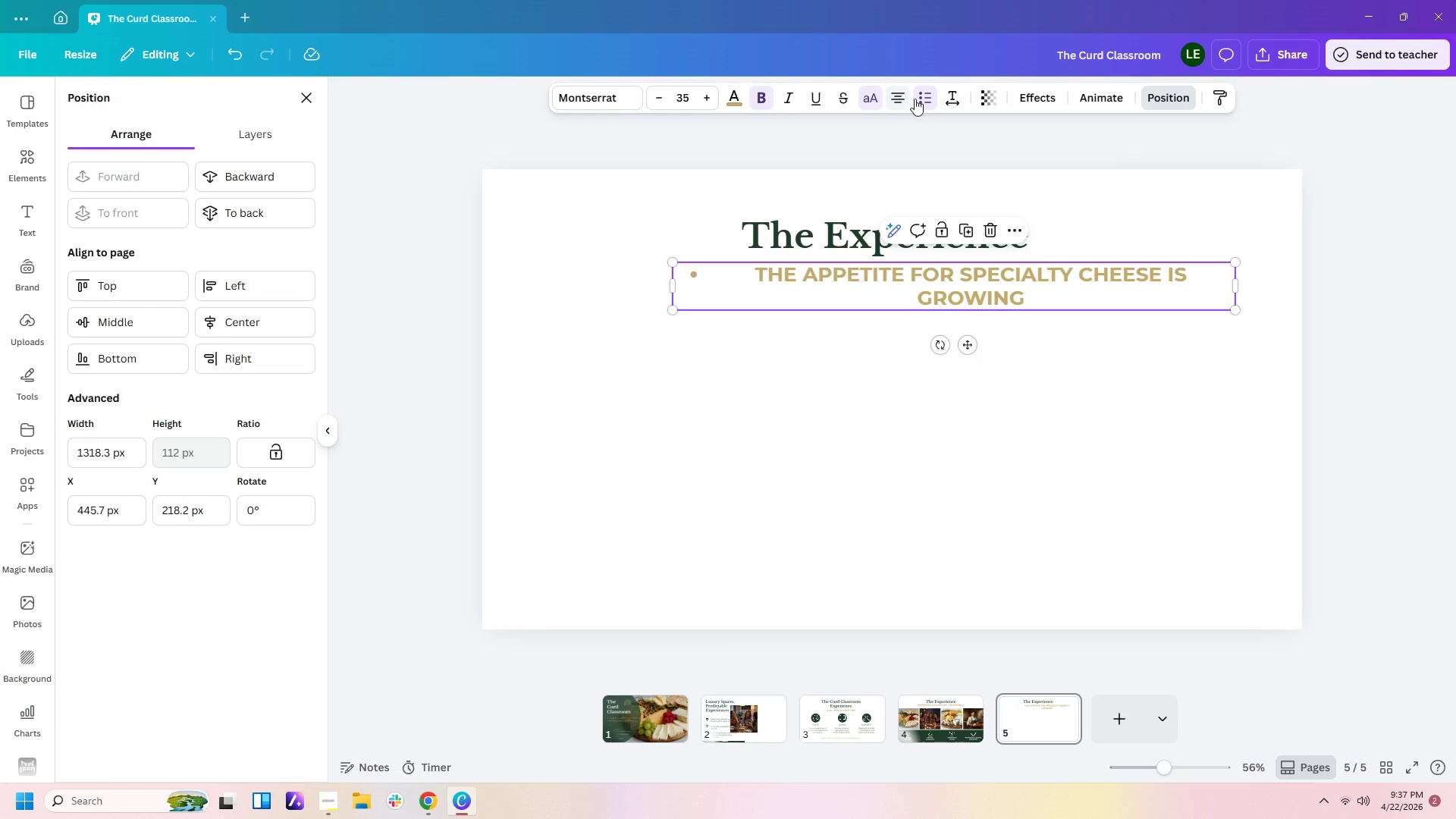 
left_click([929, 99])
 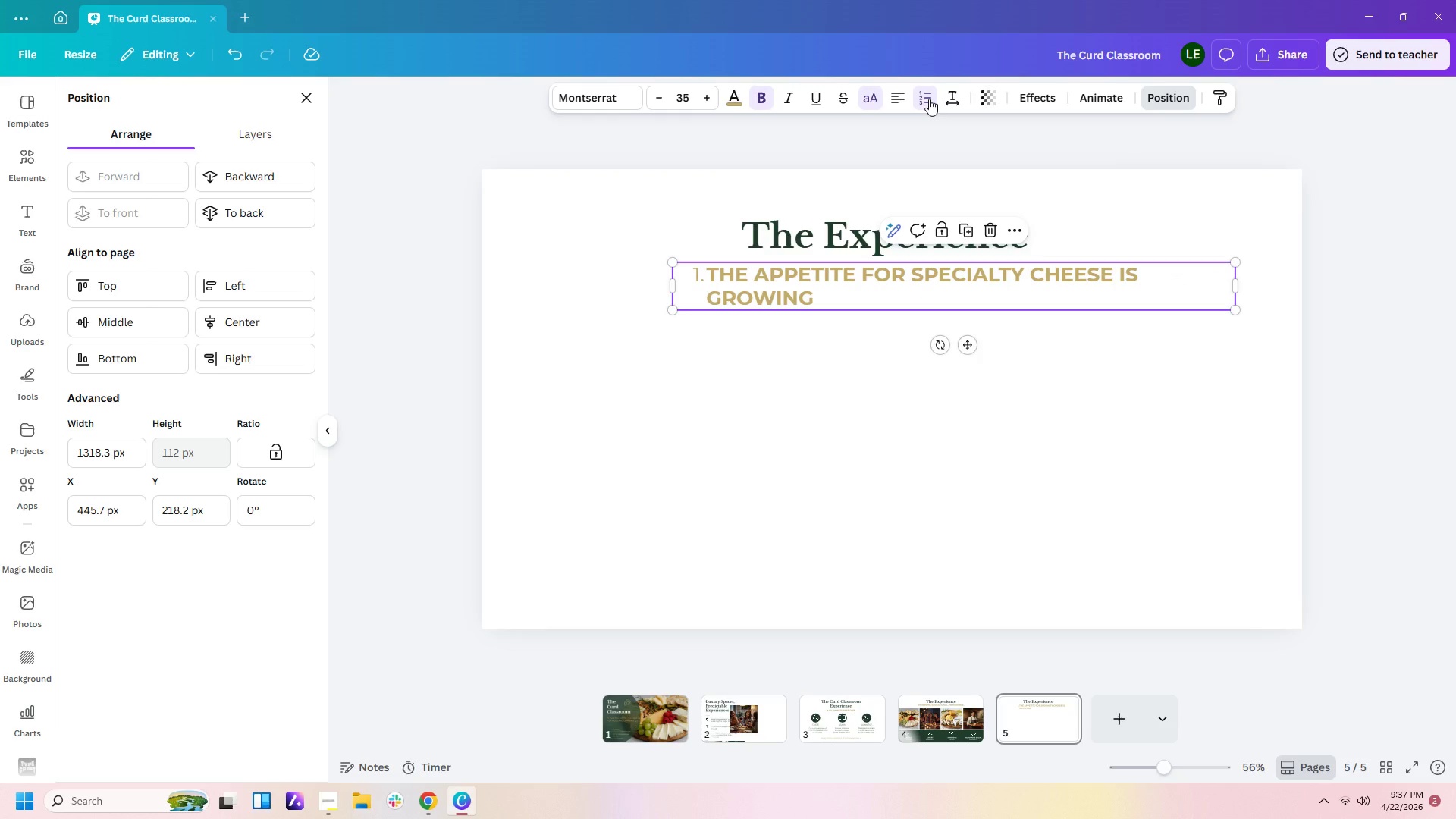 
left_click([929, 99])
 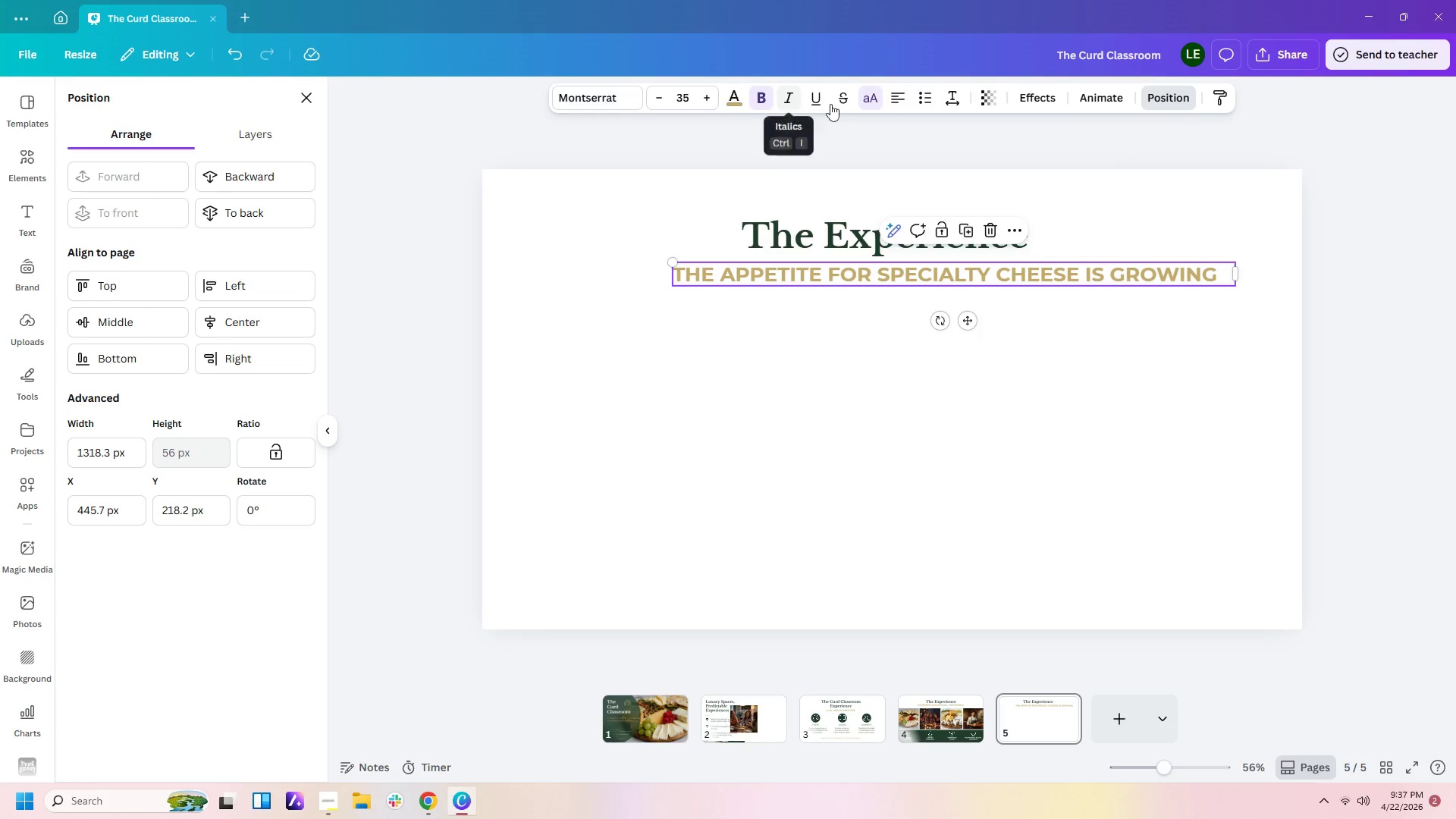 
left_click([895, 101])
 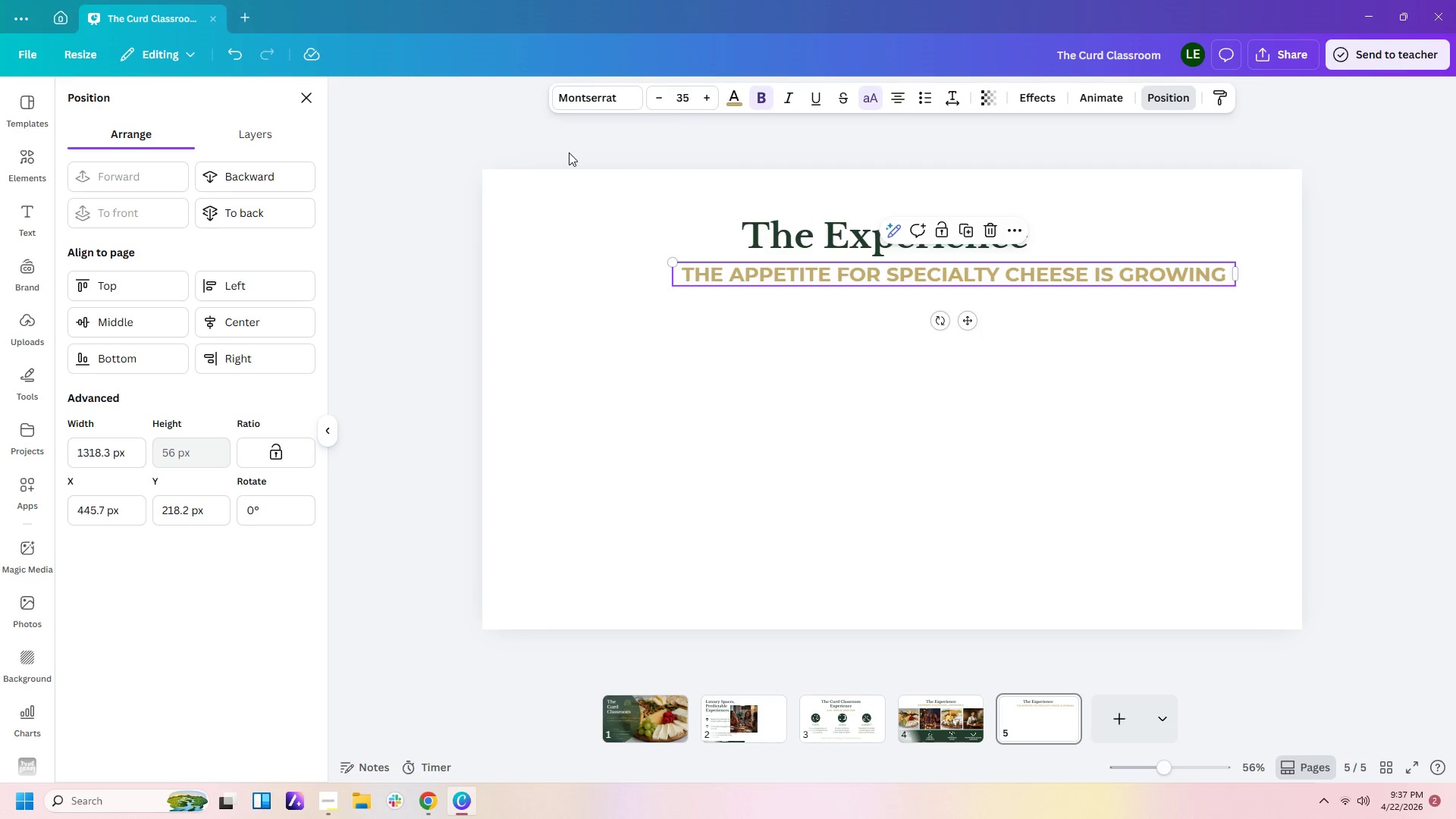 
left_click([305, 321])
 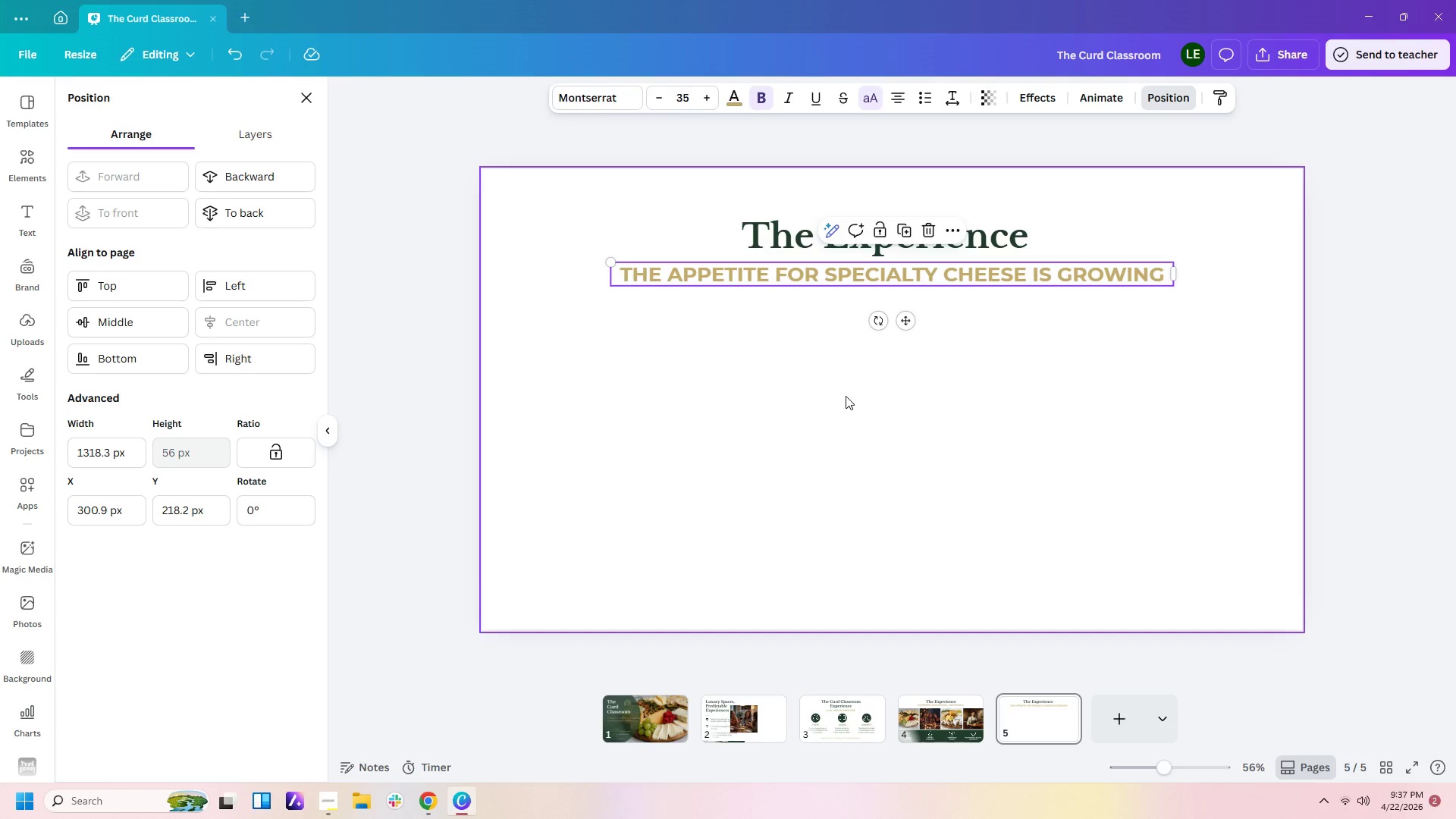 
left_click([888, 396])
 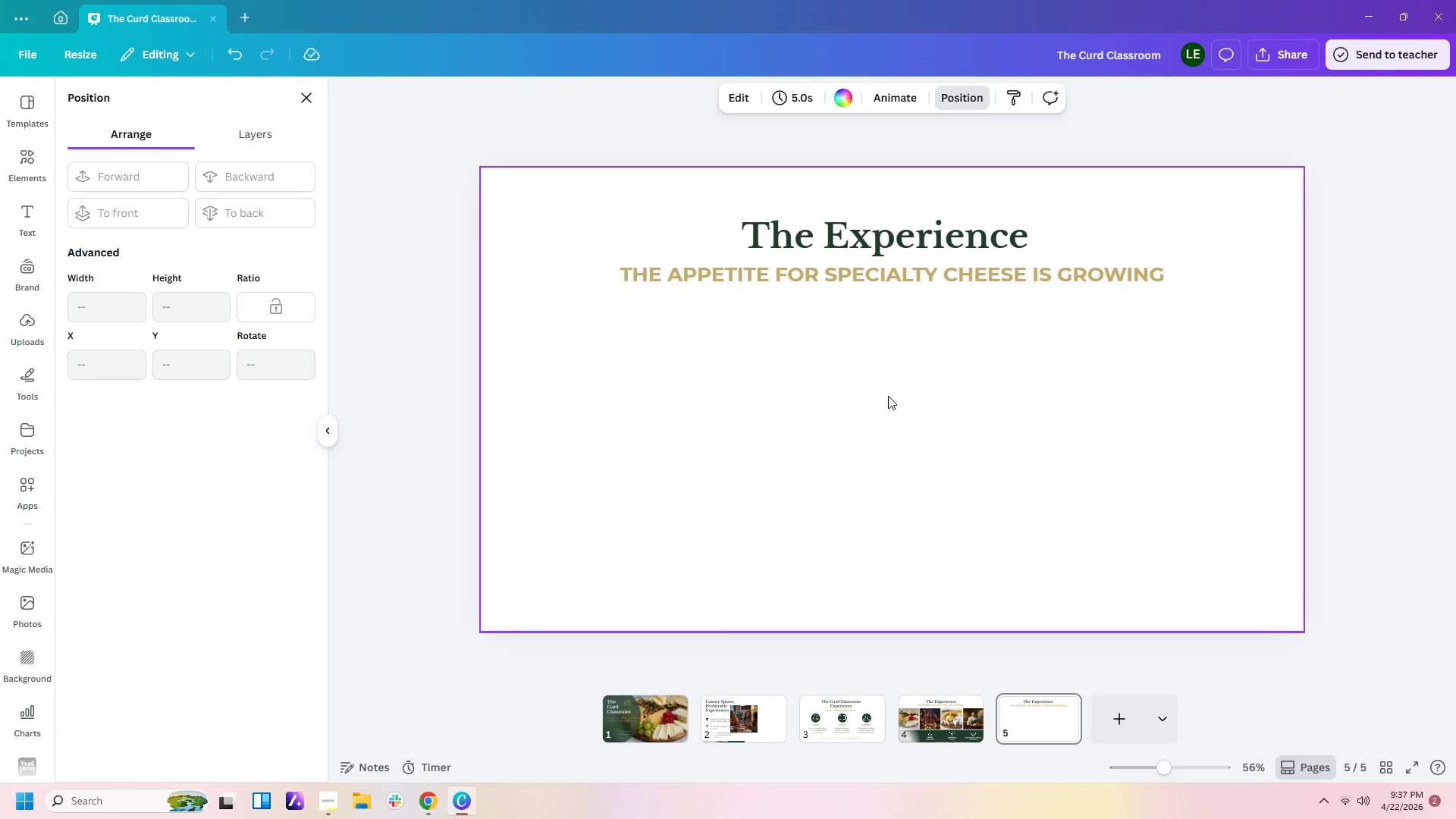 
wait(8.44)
 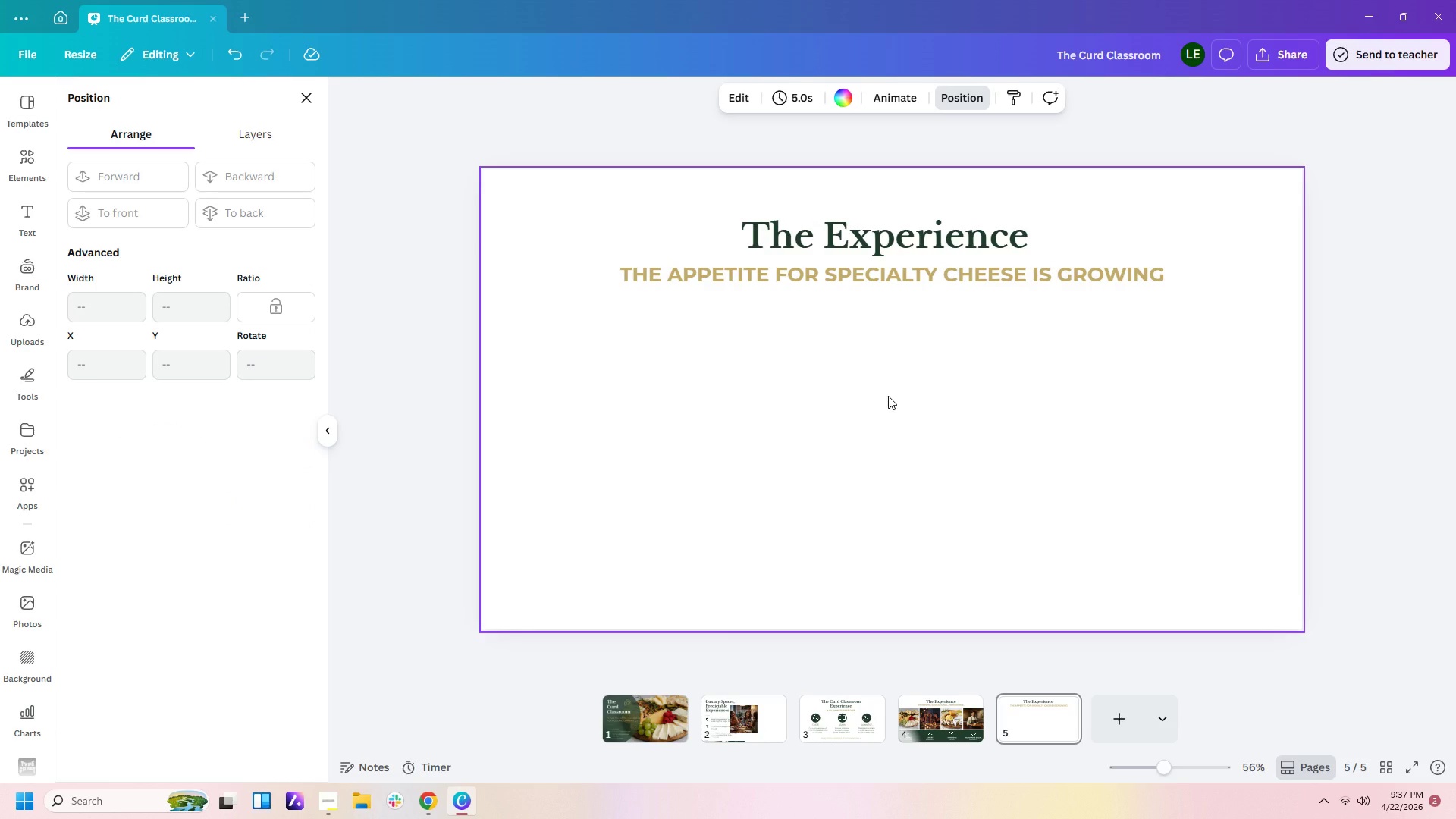 
left_click([843, 272])
 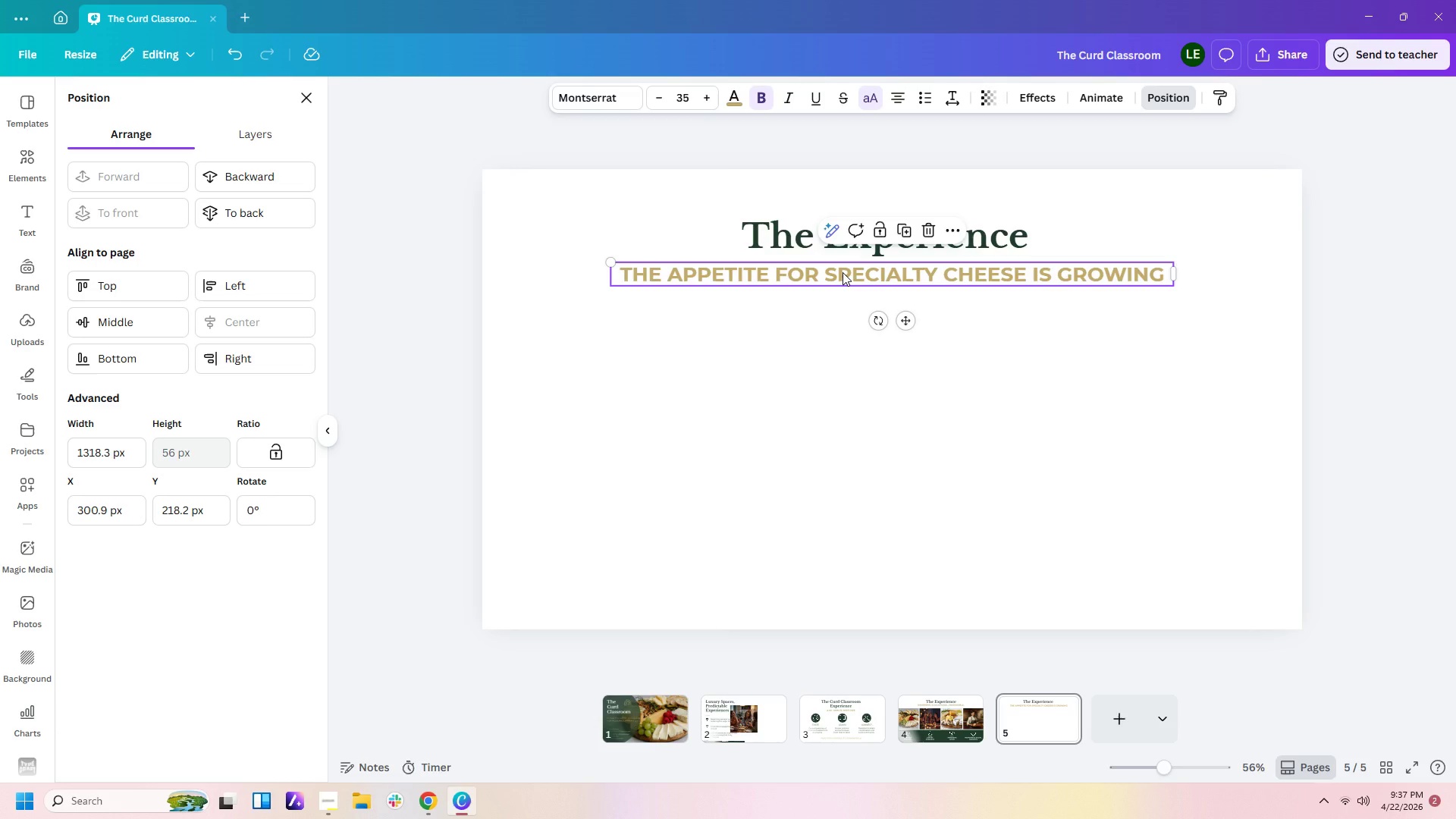 
key(Control+C)
 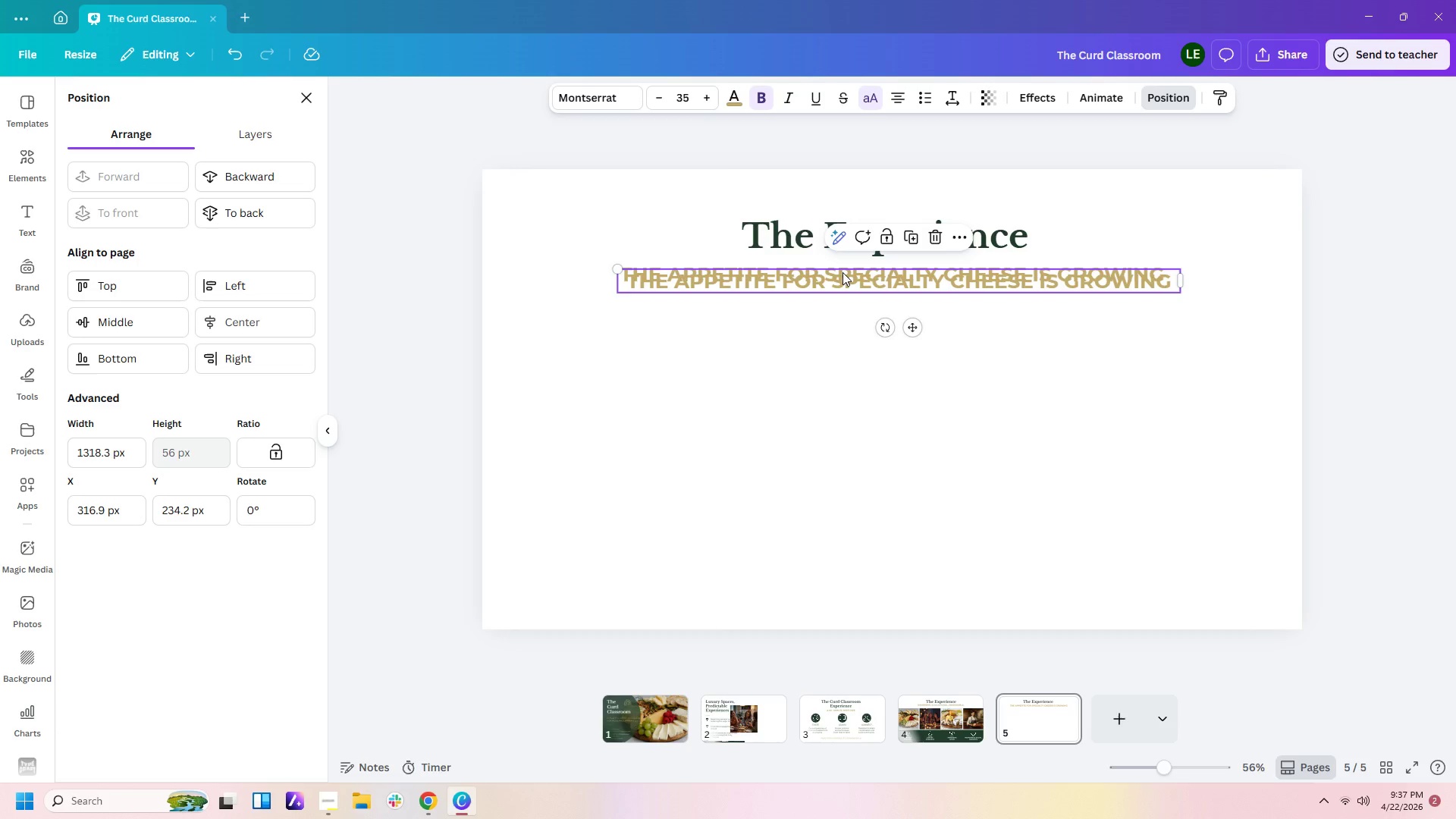 
key(Control+V)
 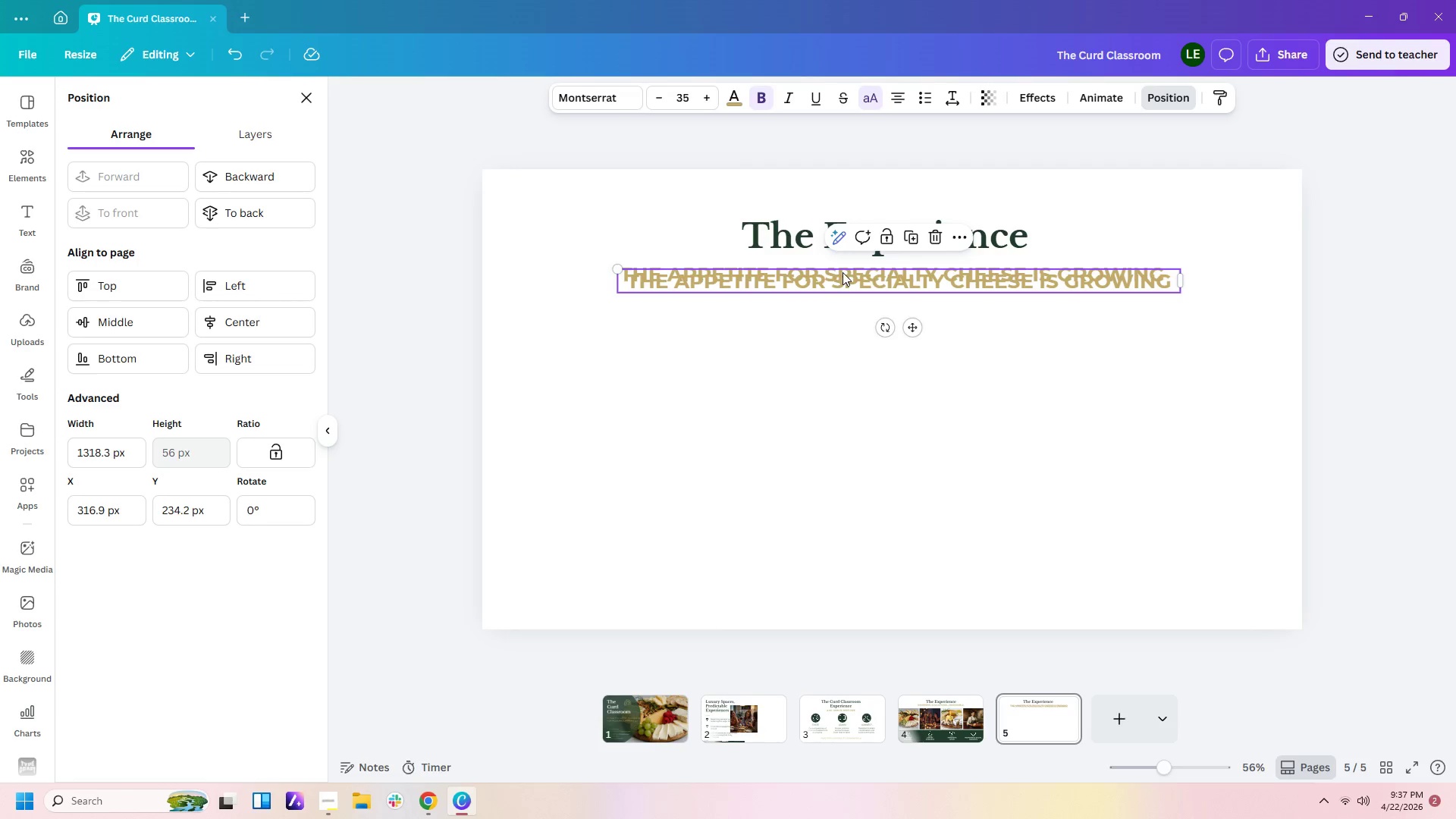 
left_click_drag(start_coordinate=[843, 272], to_coordinate=[773, 372])
 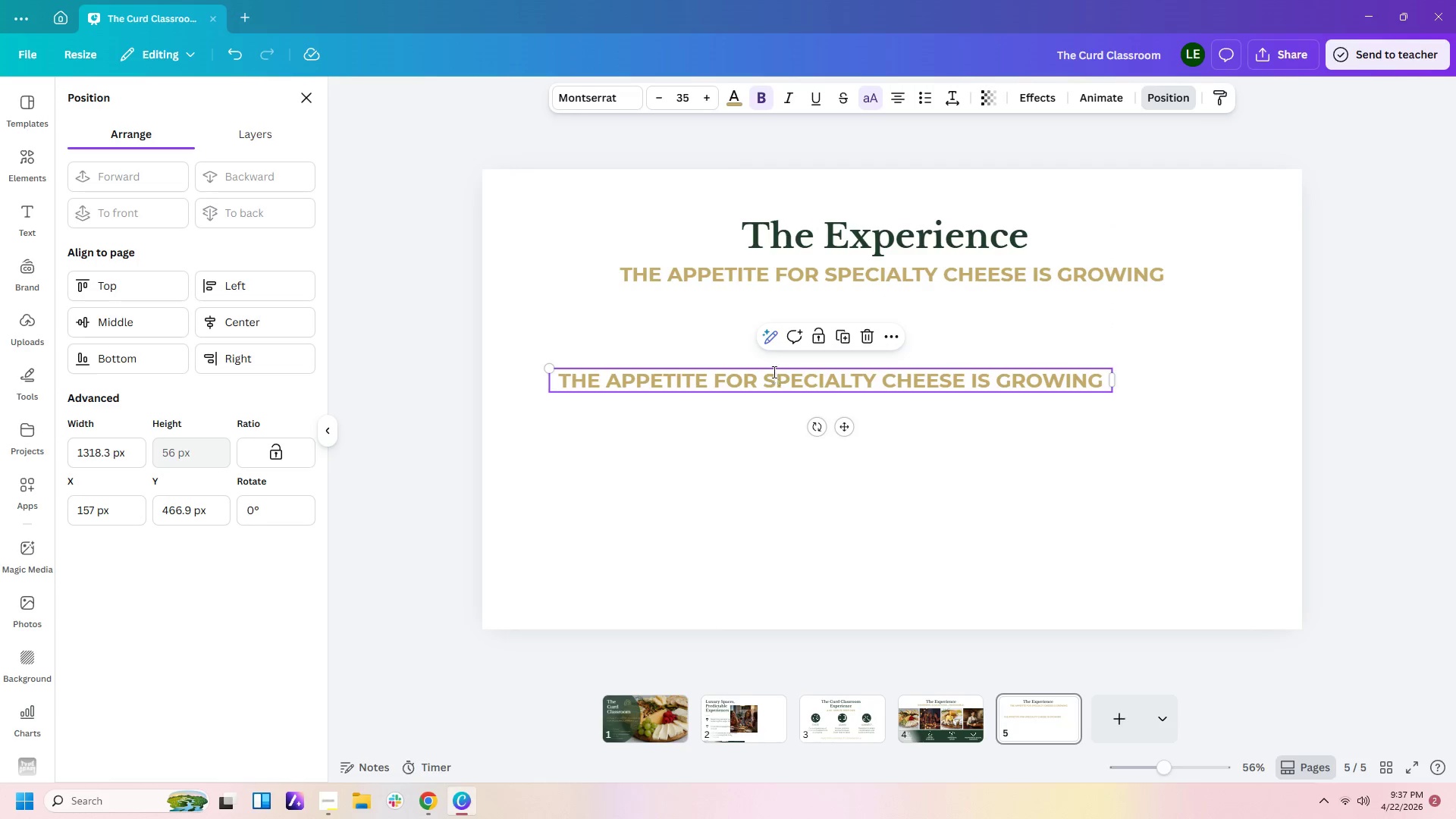 
double_click([773, 372])
 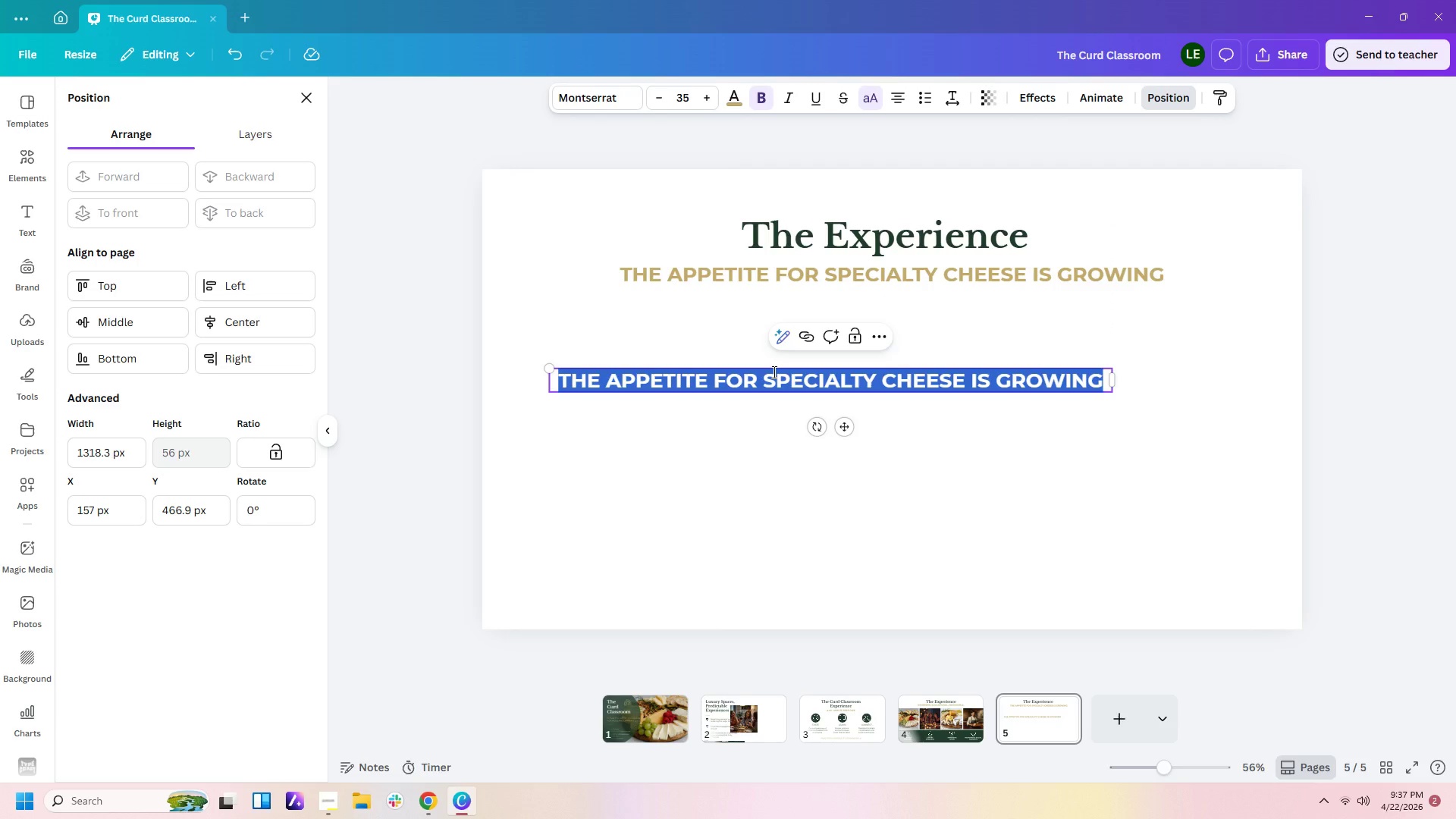 
type(growth in special )
key(Backspace)
type(ty cheese )
 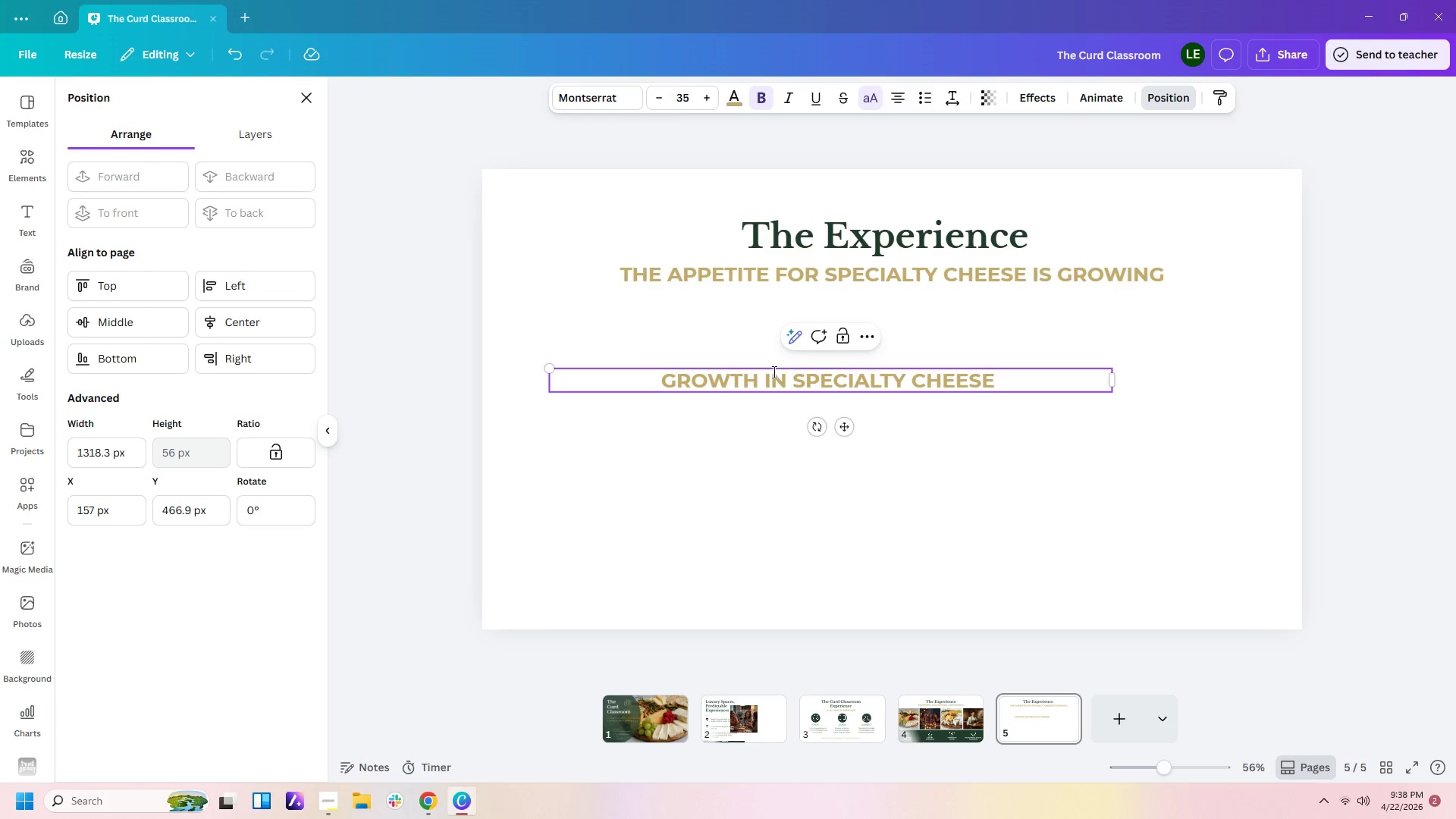 
type(consumption)
 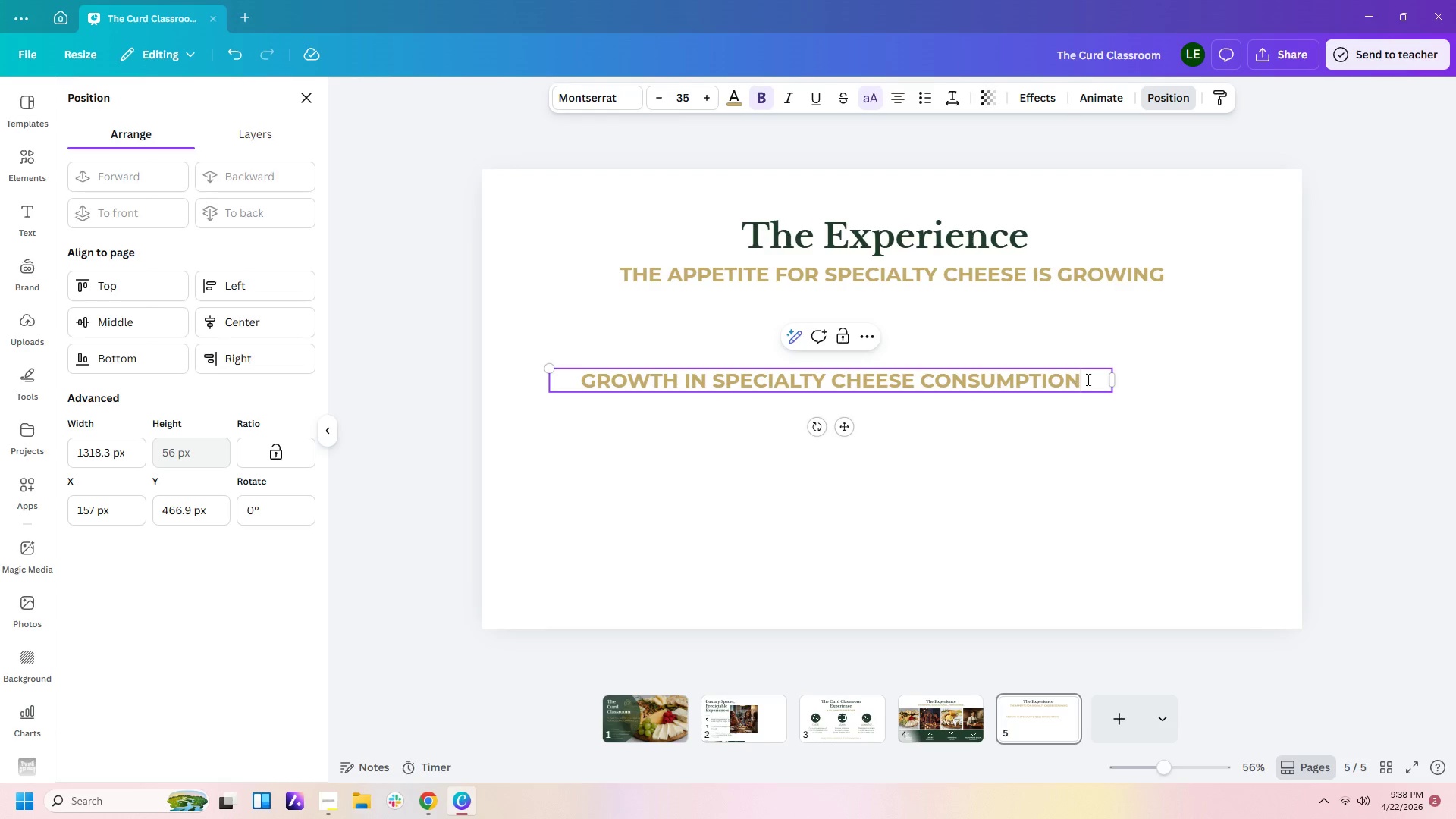 
left_click_drag(start_coordinate=[1117, 378], to_coordinate=[870, 375])
 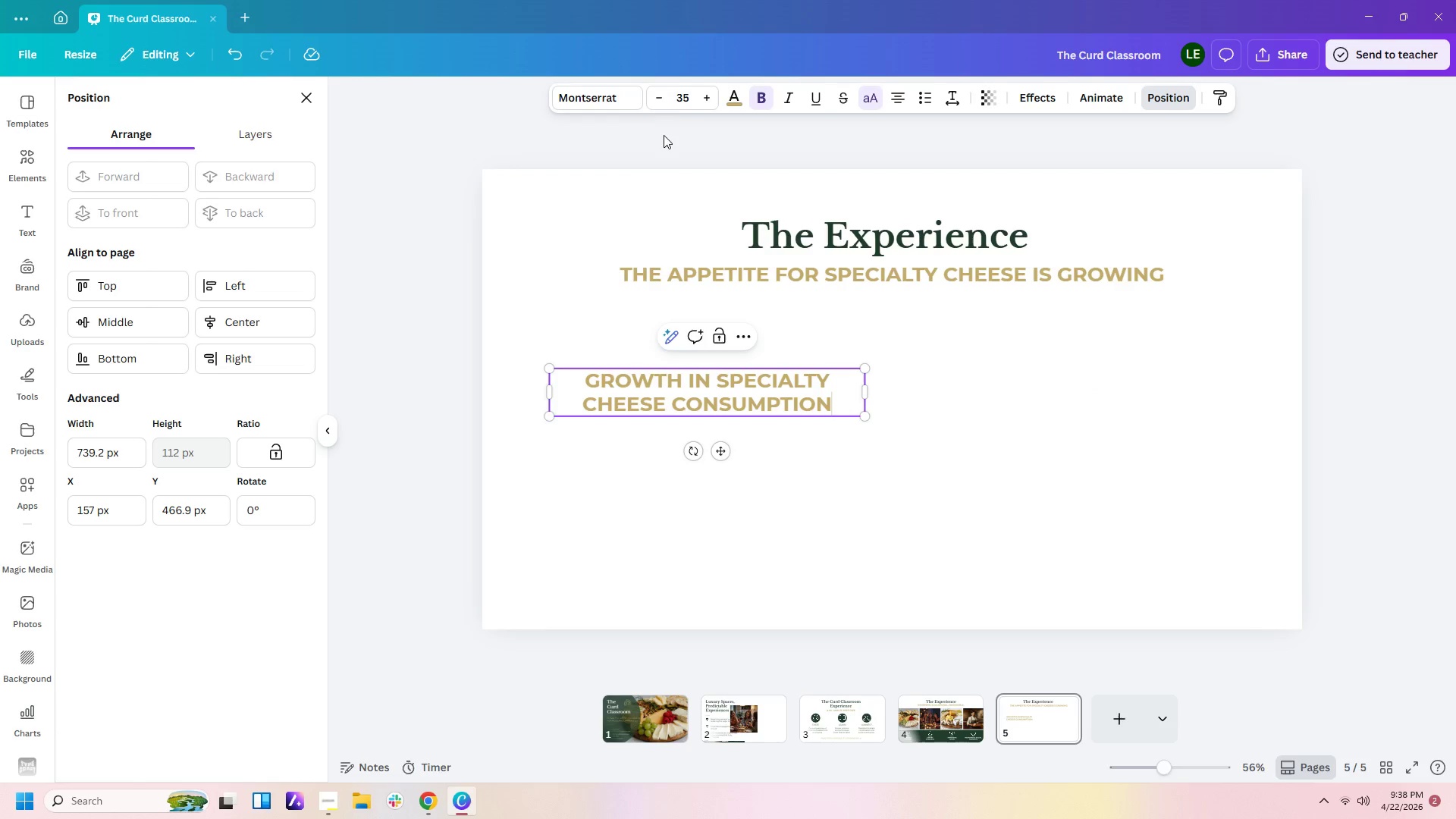 
left_click([690, 99])
 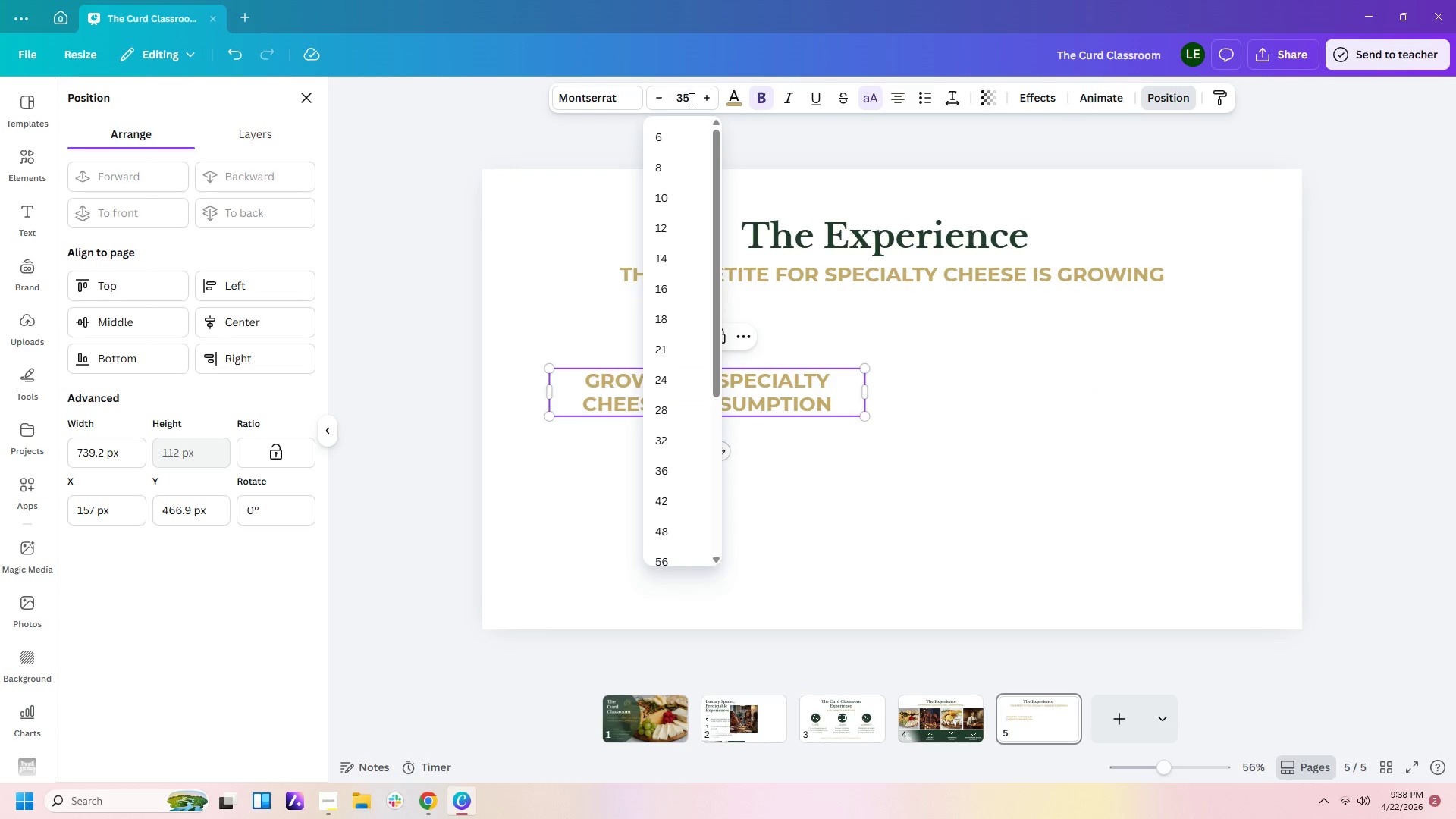 
left_click_drag(start_coordinate=[690, 99], to_coordinate=[670, 97])
 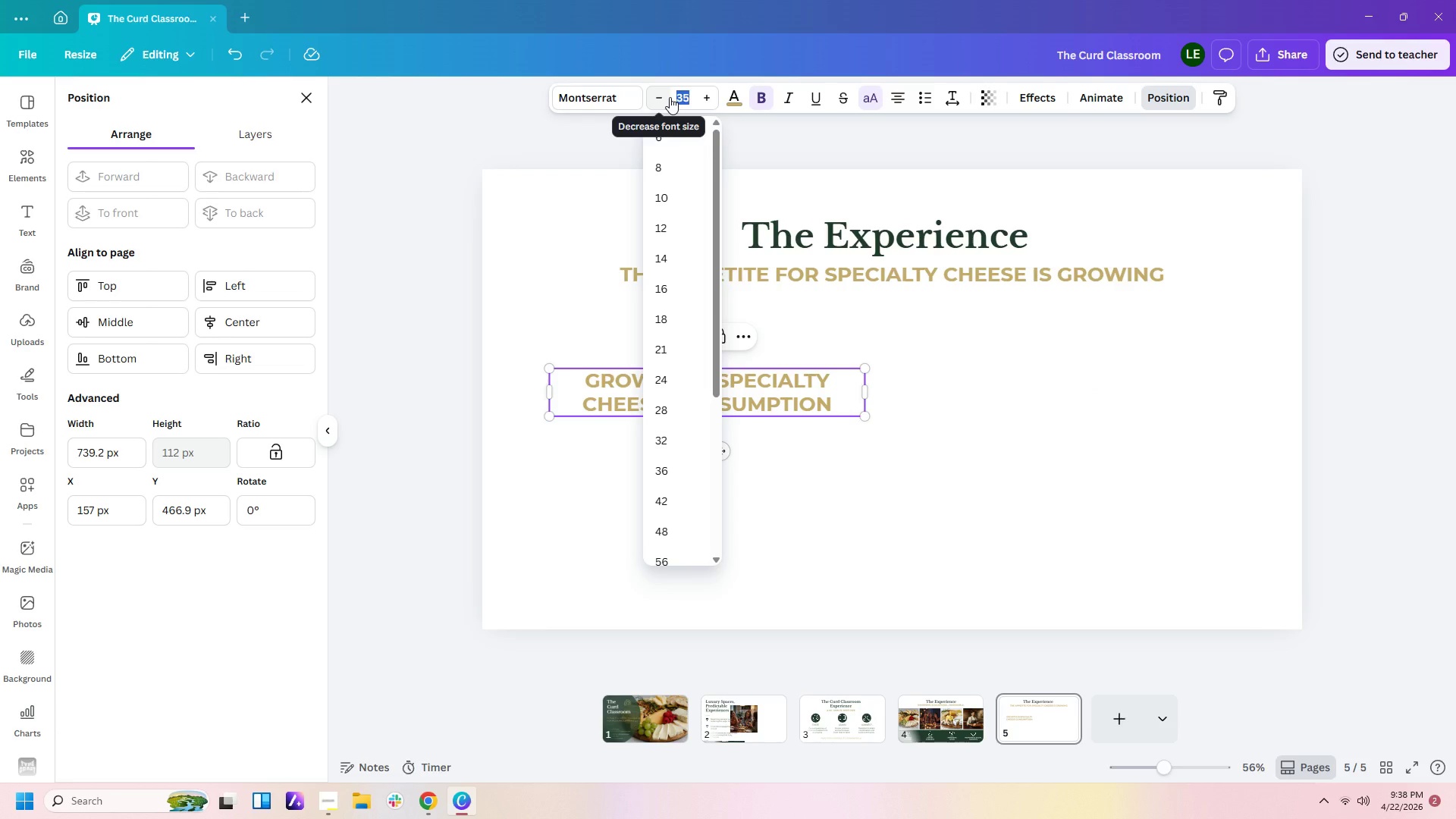 
key(Numpad3)
 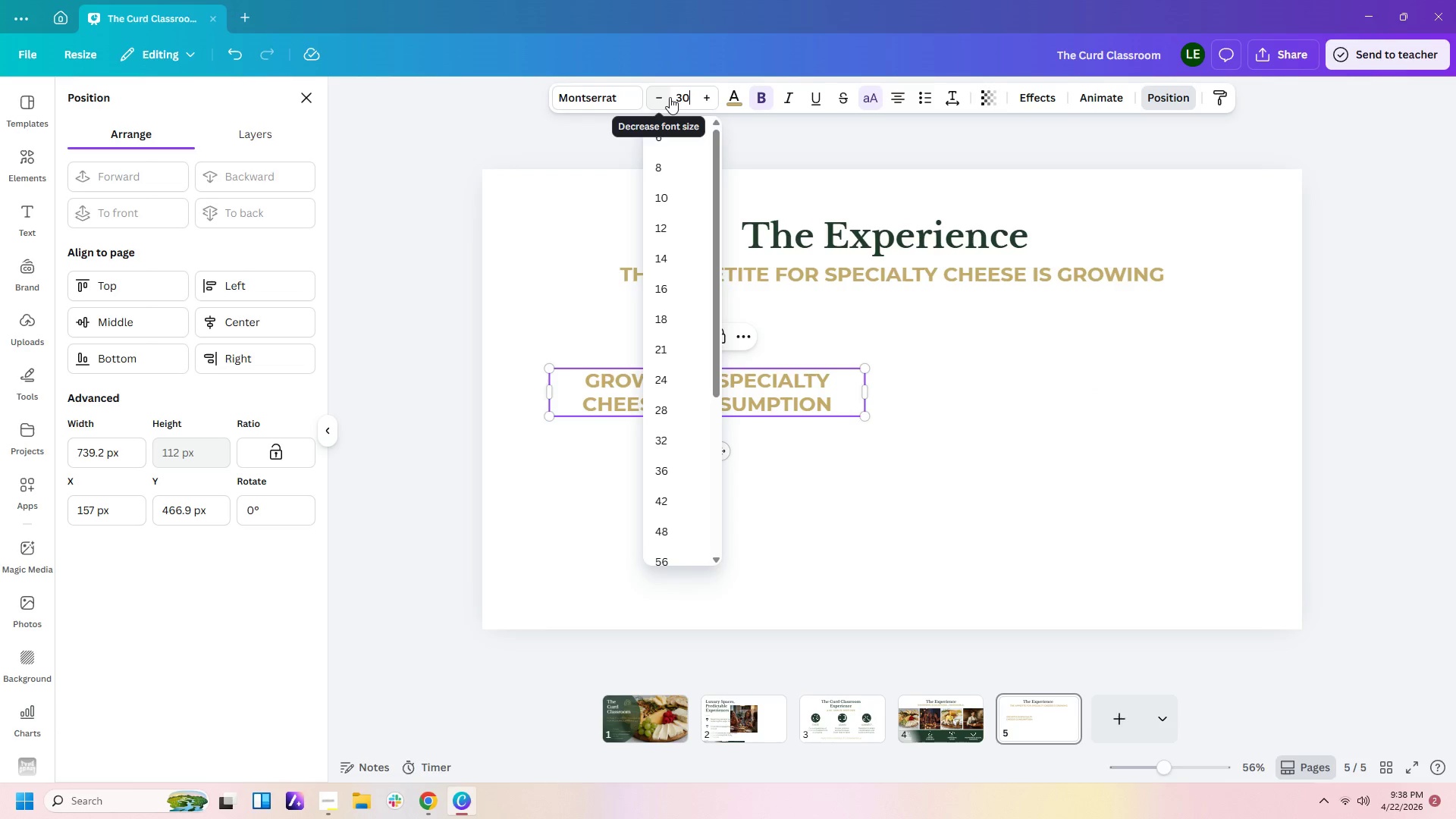 
key(Numpad0)
 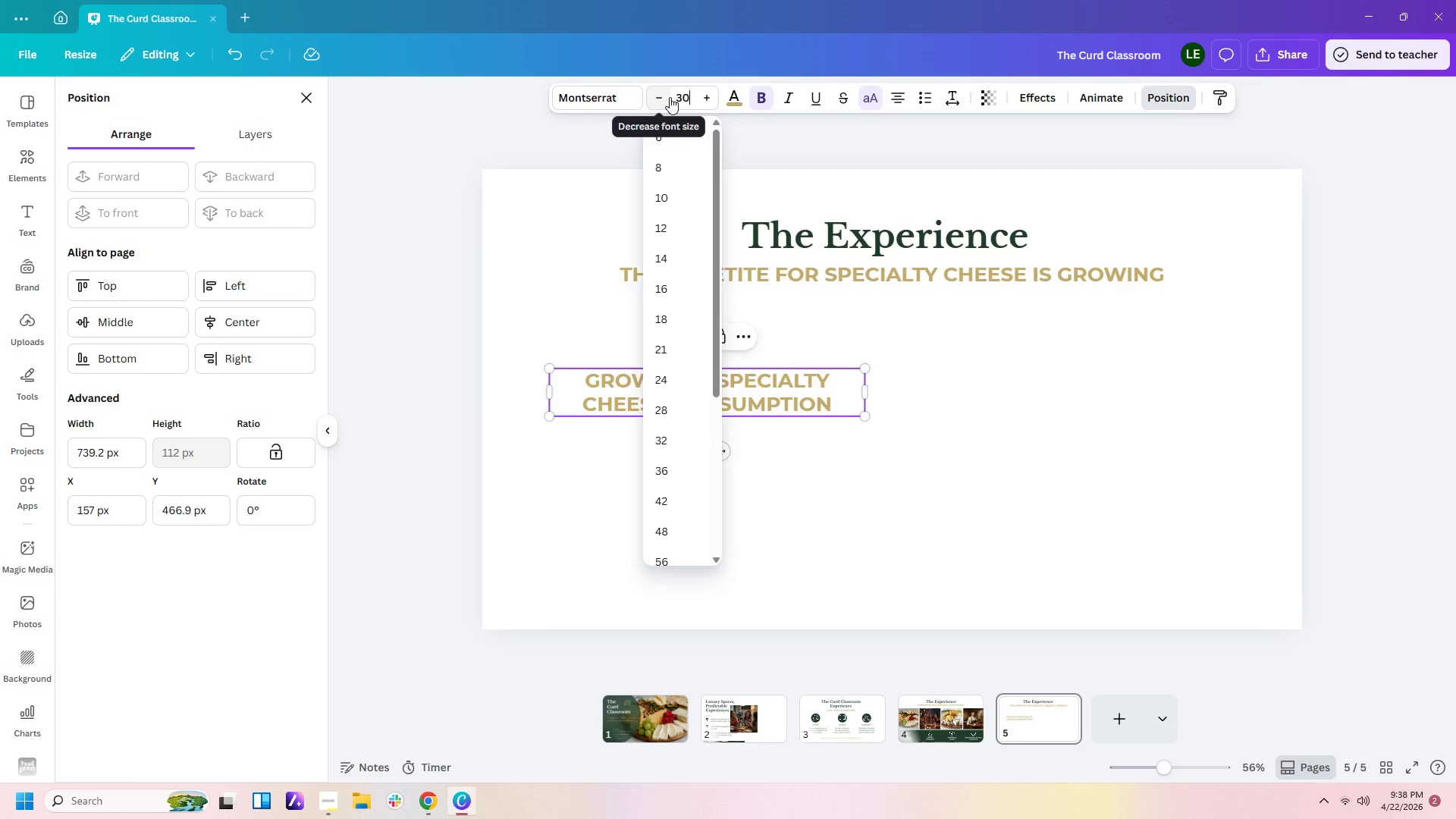 
key(Enter)
 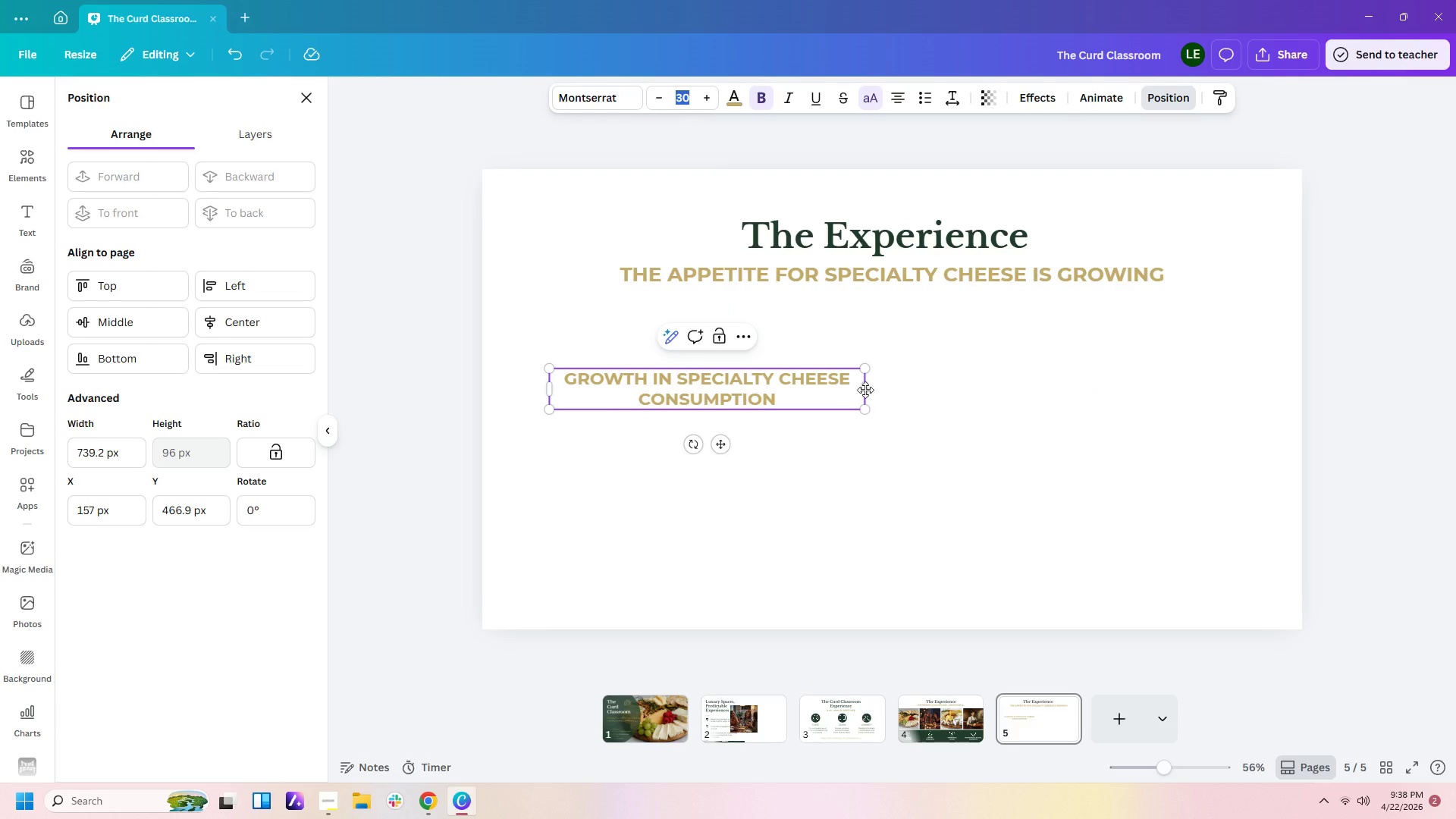 
left_click_drag(start_coordinate=[867, 390], to_coordinate=[830, 390])
 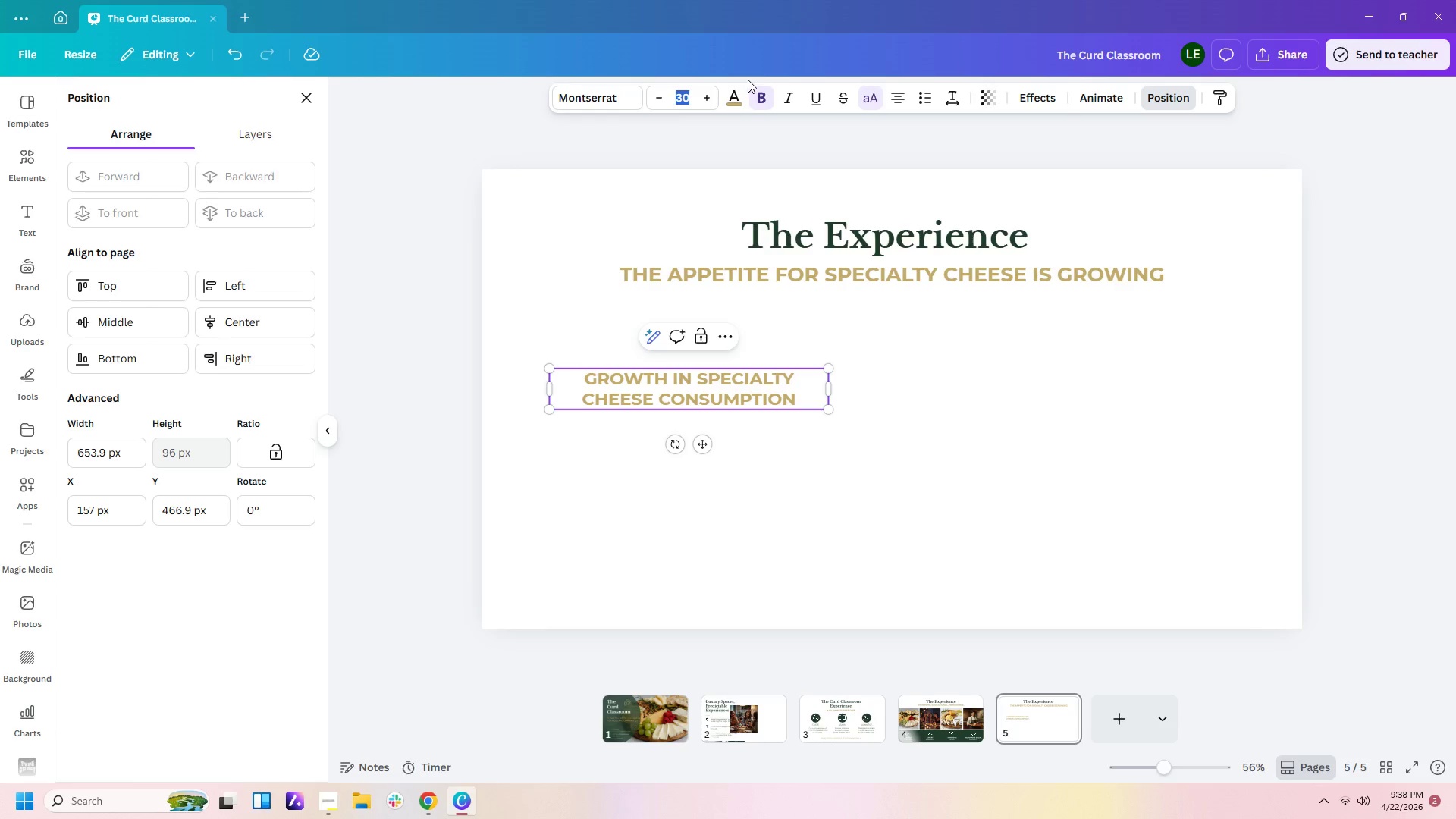 
left_click([736, 93])
 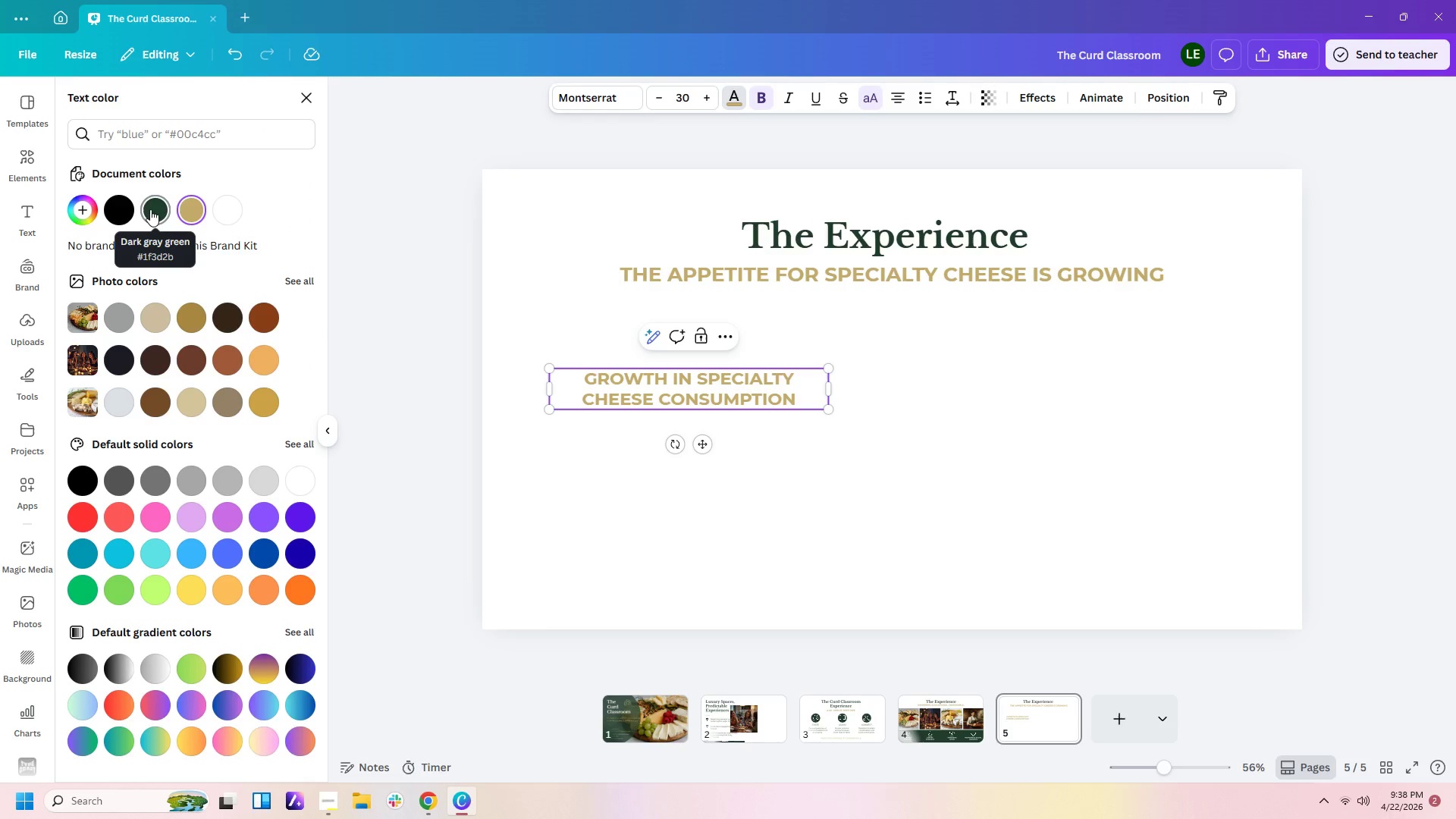 
left_click([124, 202])
 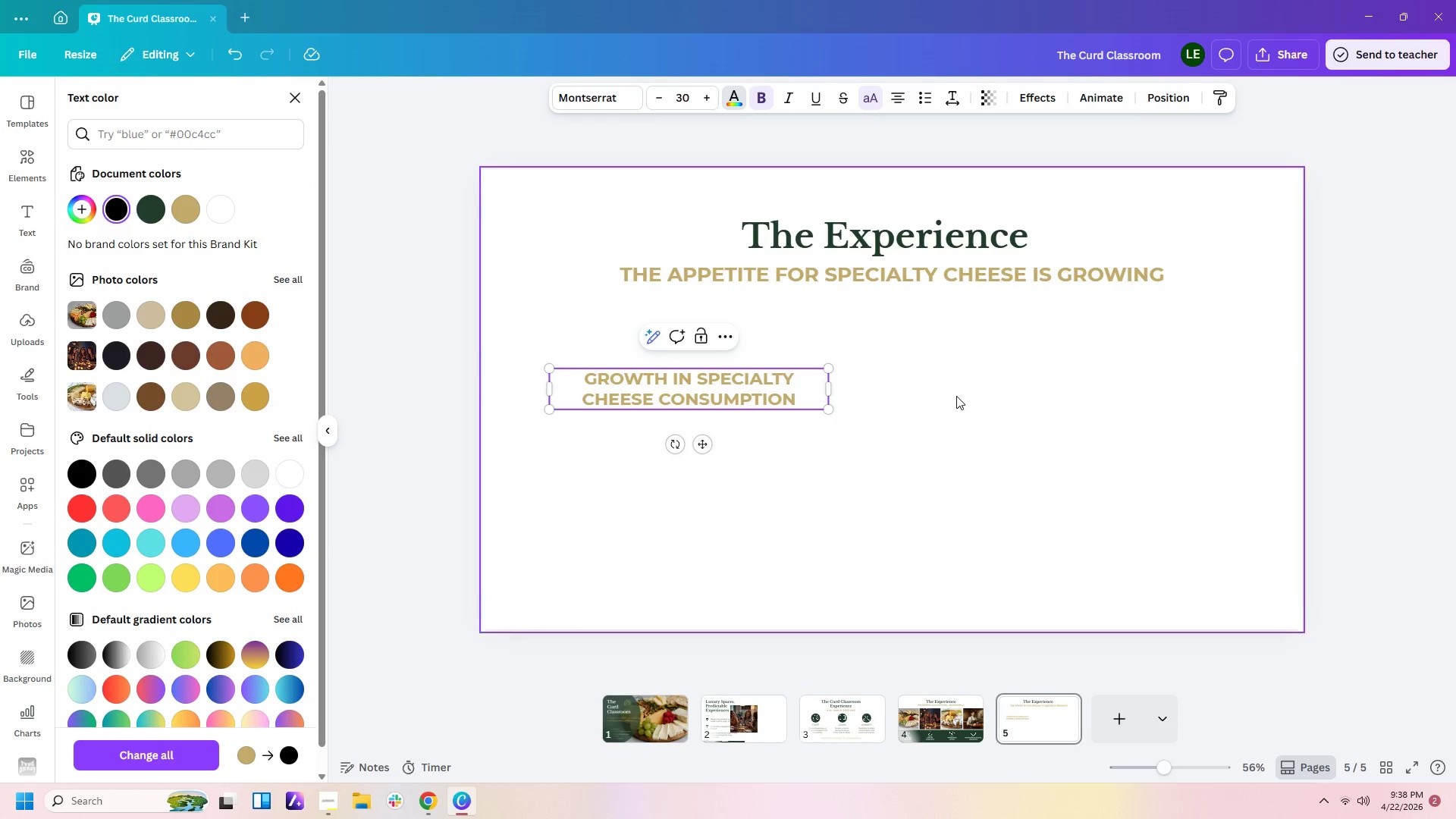 
left_click([956, 396])
 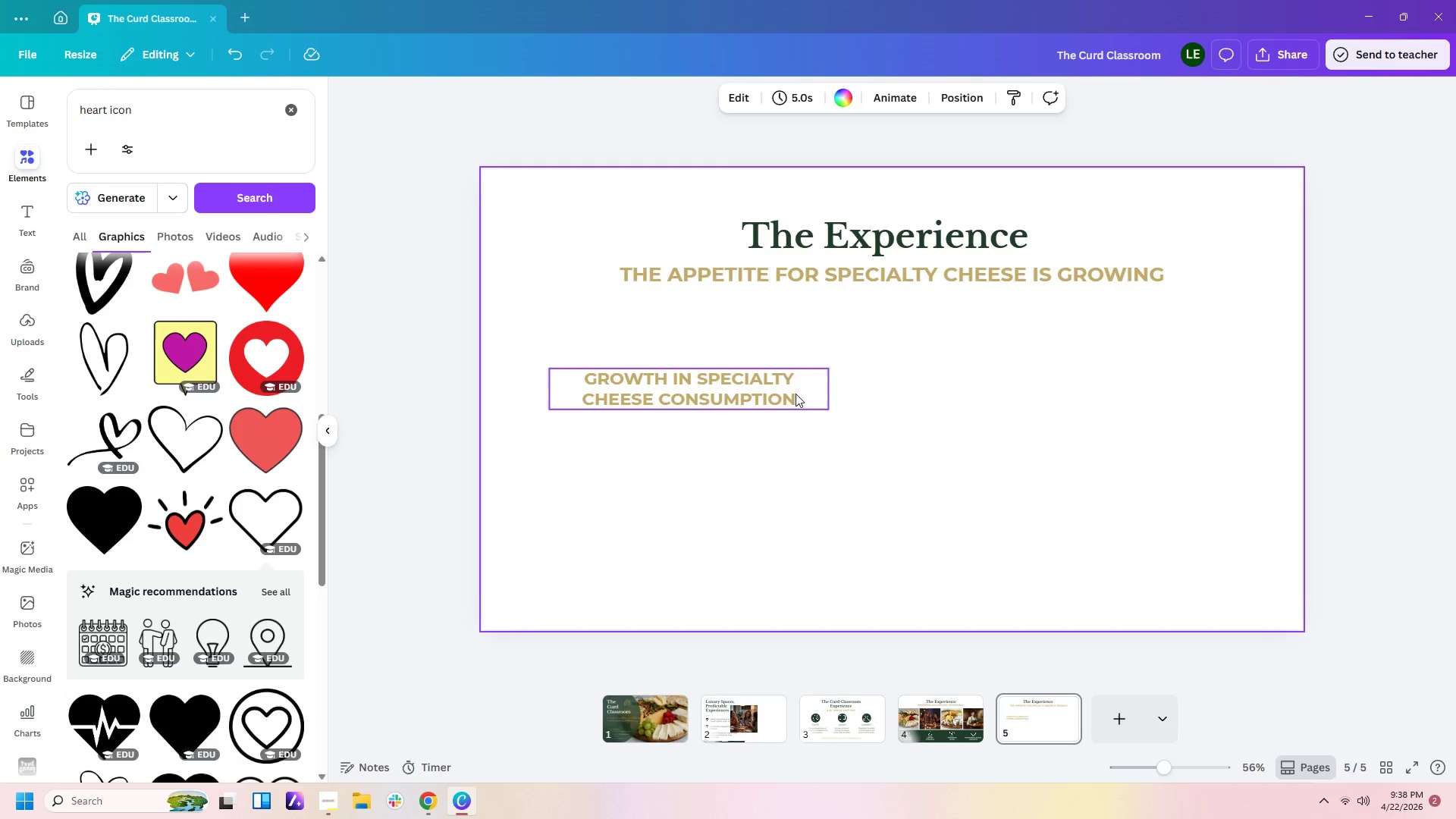 
left_click([792, 394])
 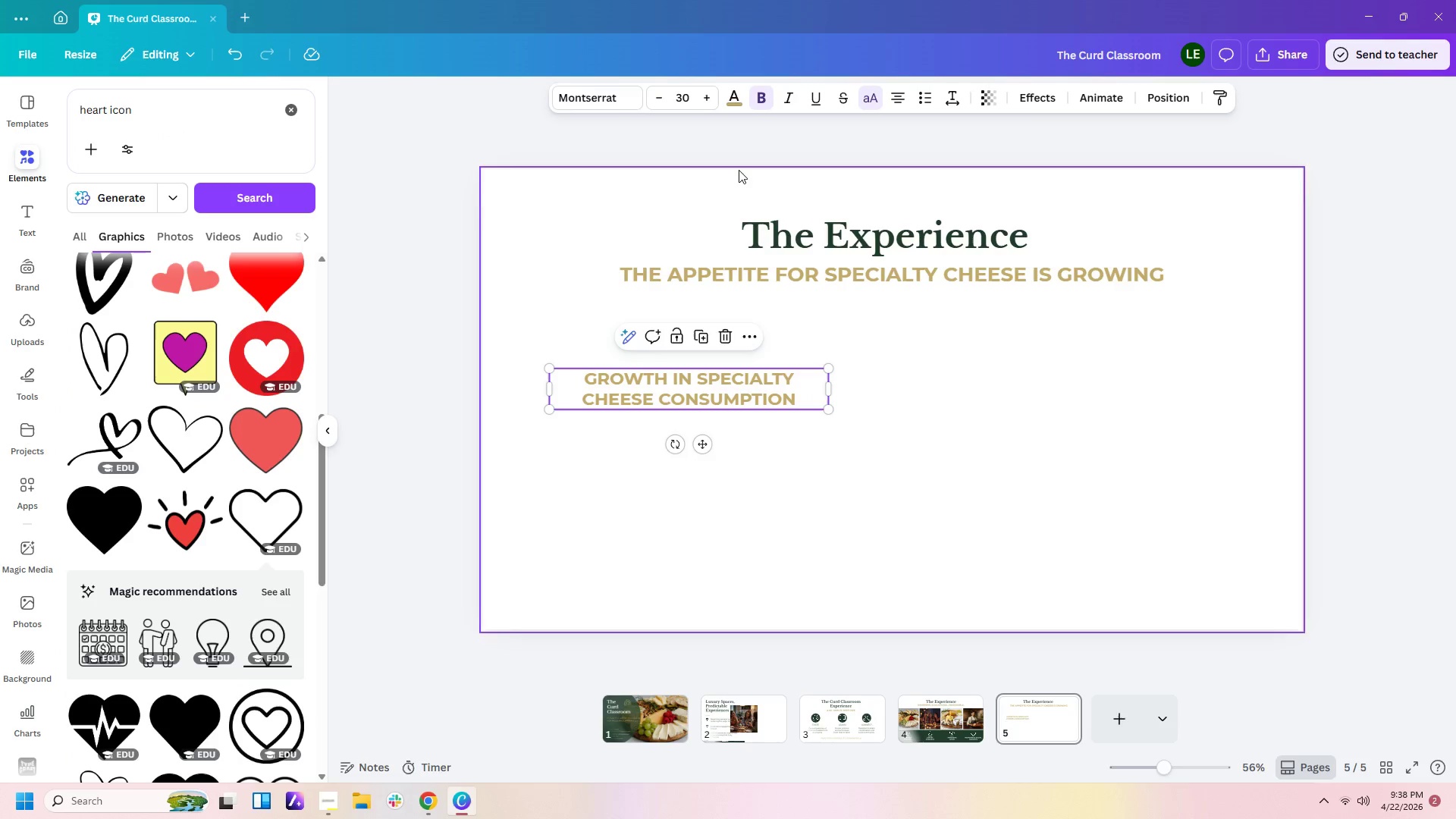 
left_click([730, 99])
 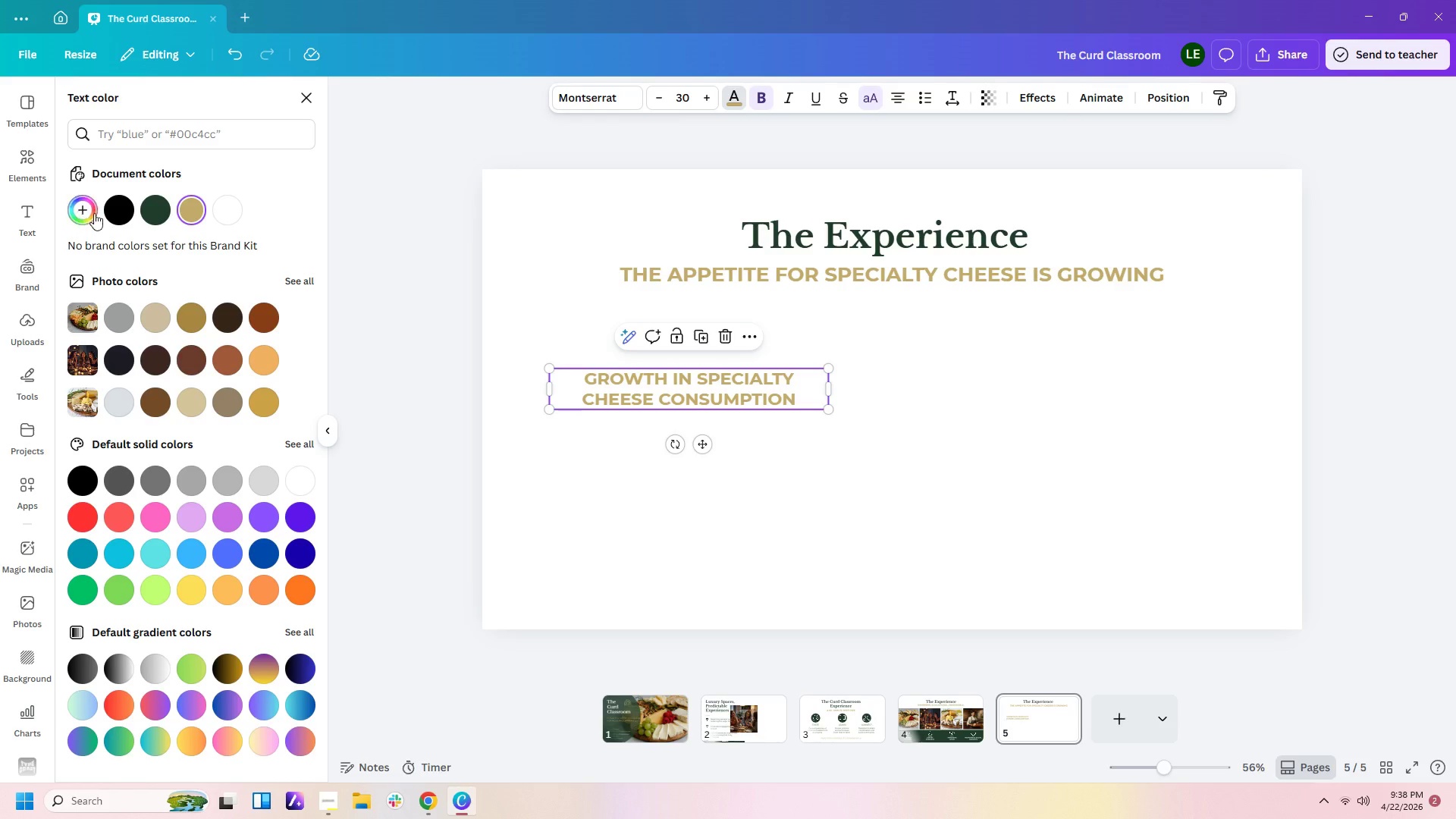 
left_click([114, 206])
 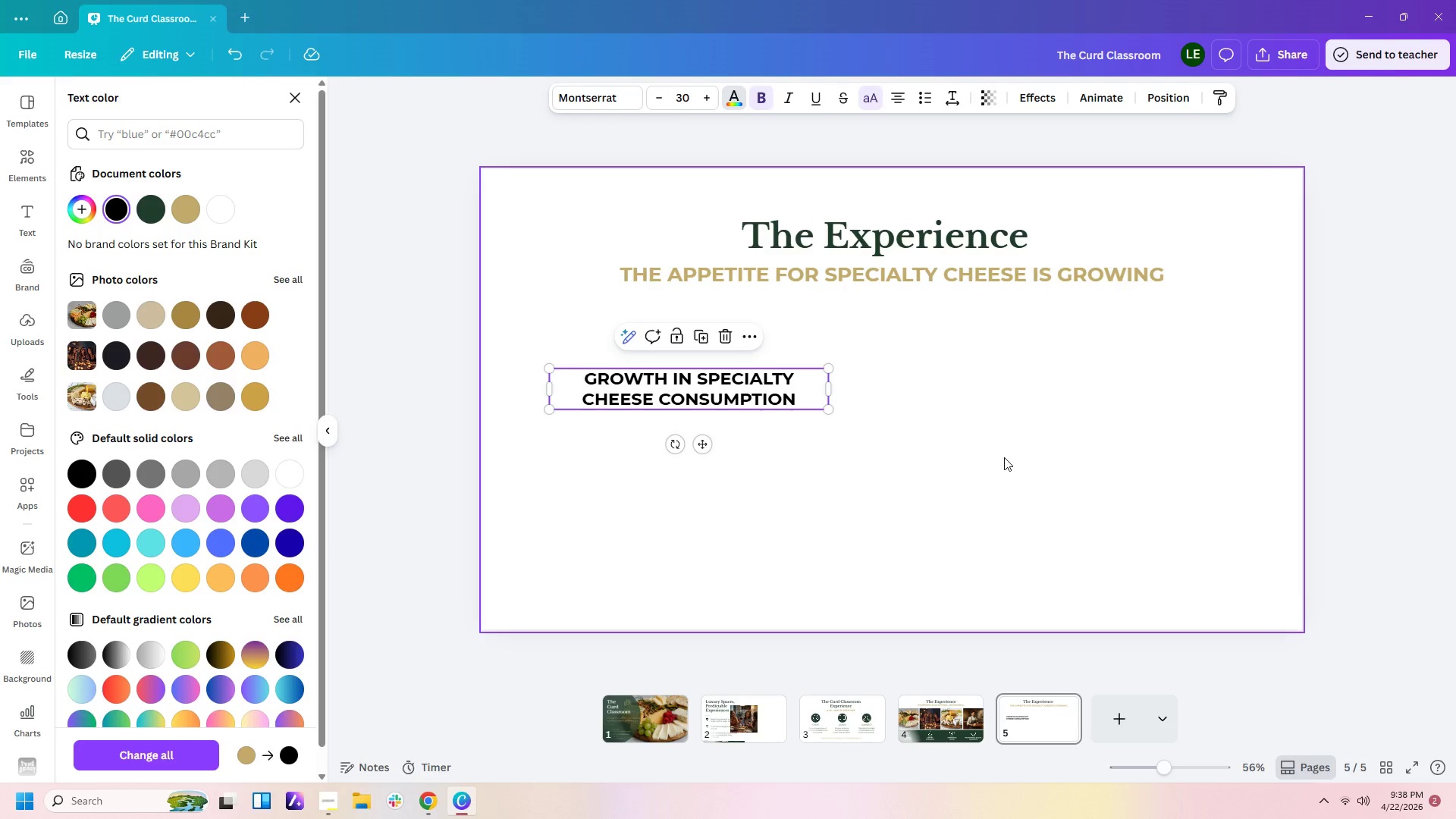 
left_click([1004, 457])
 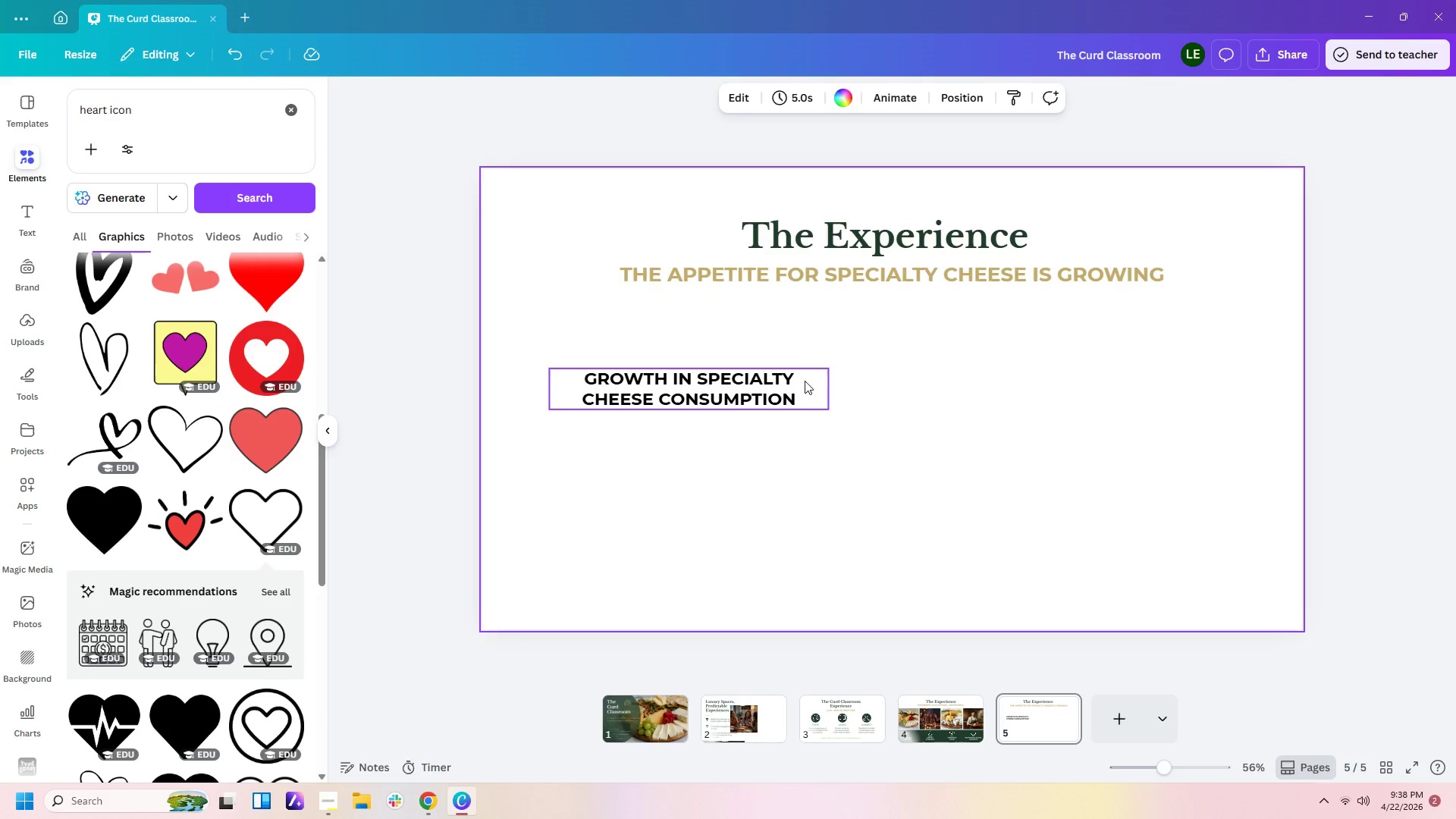 
left_click_drag(start_coordinate=[802, 384], to_coordinate=[770, 360])
 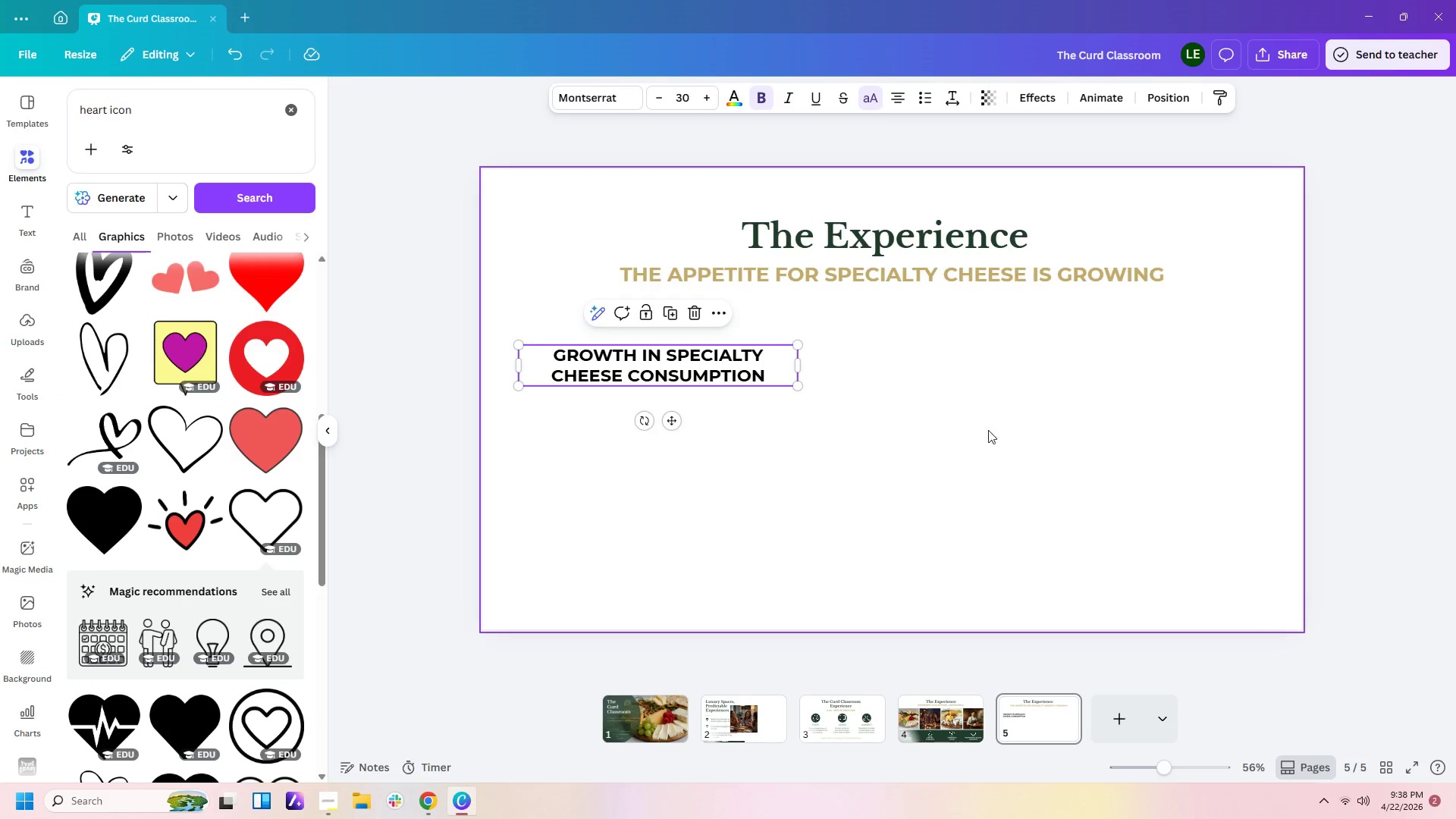 
left_click([934, 390])
 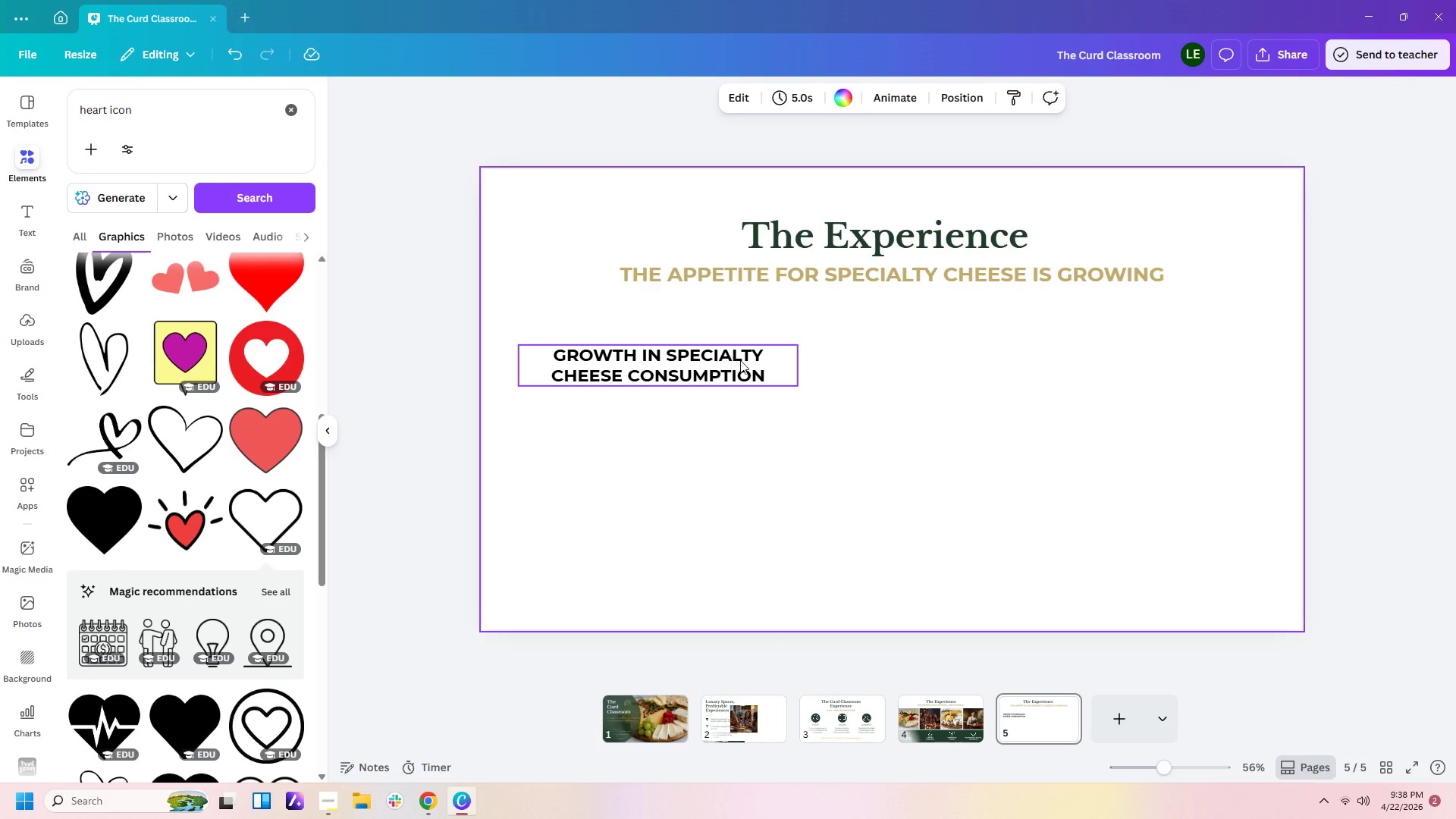 
left_click([744, 364])
 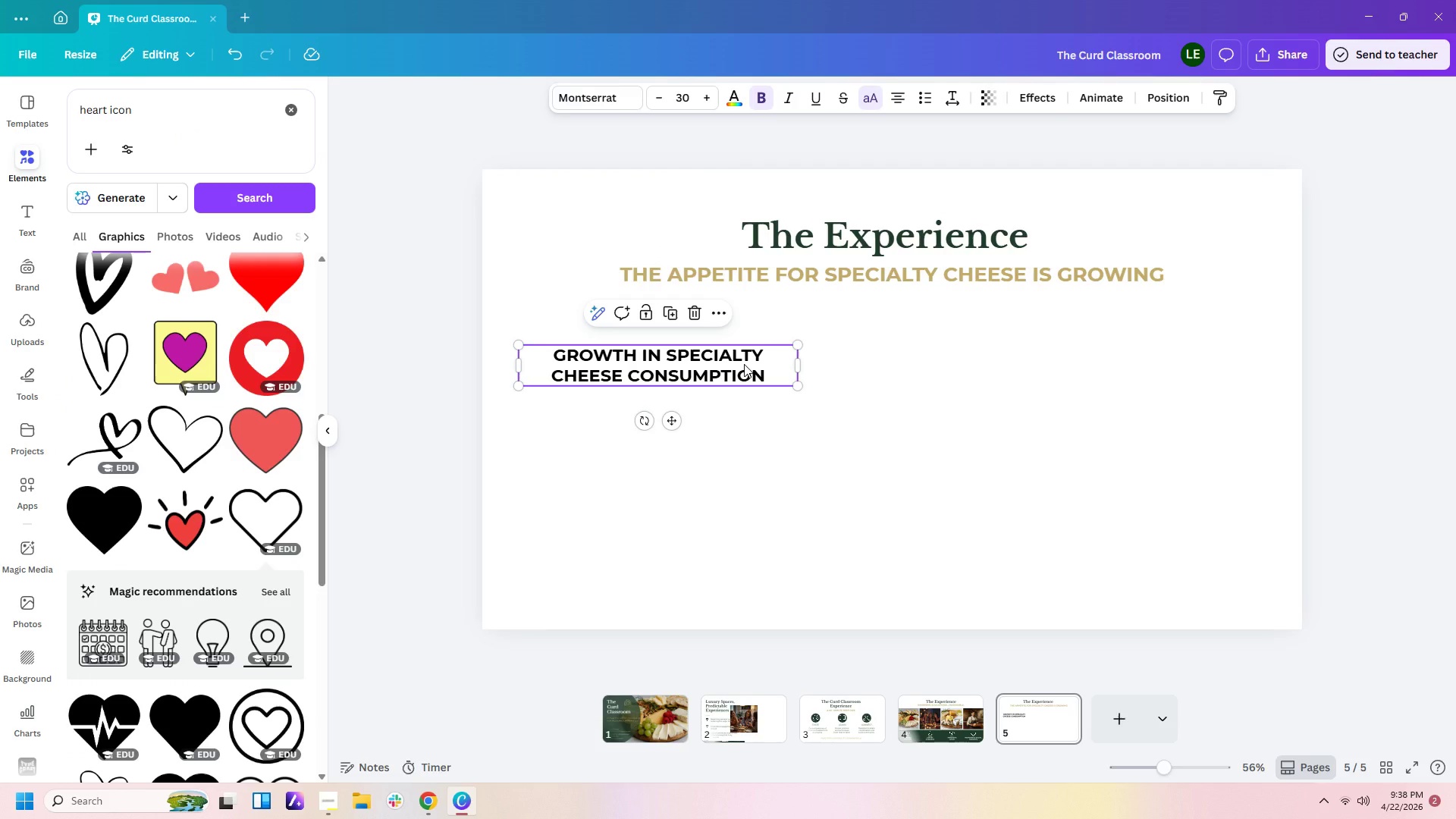 
left_click_drag(start_coordinate=[744, 364], to_coordinate=[745, 343])
 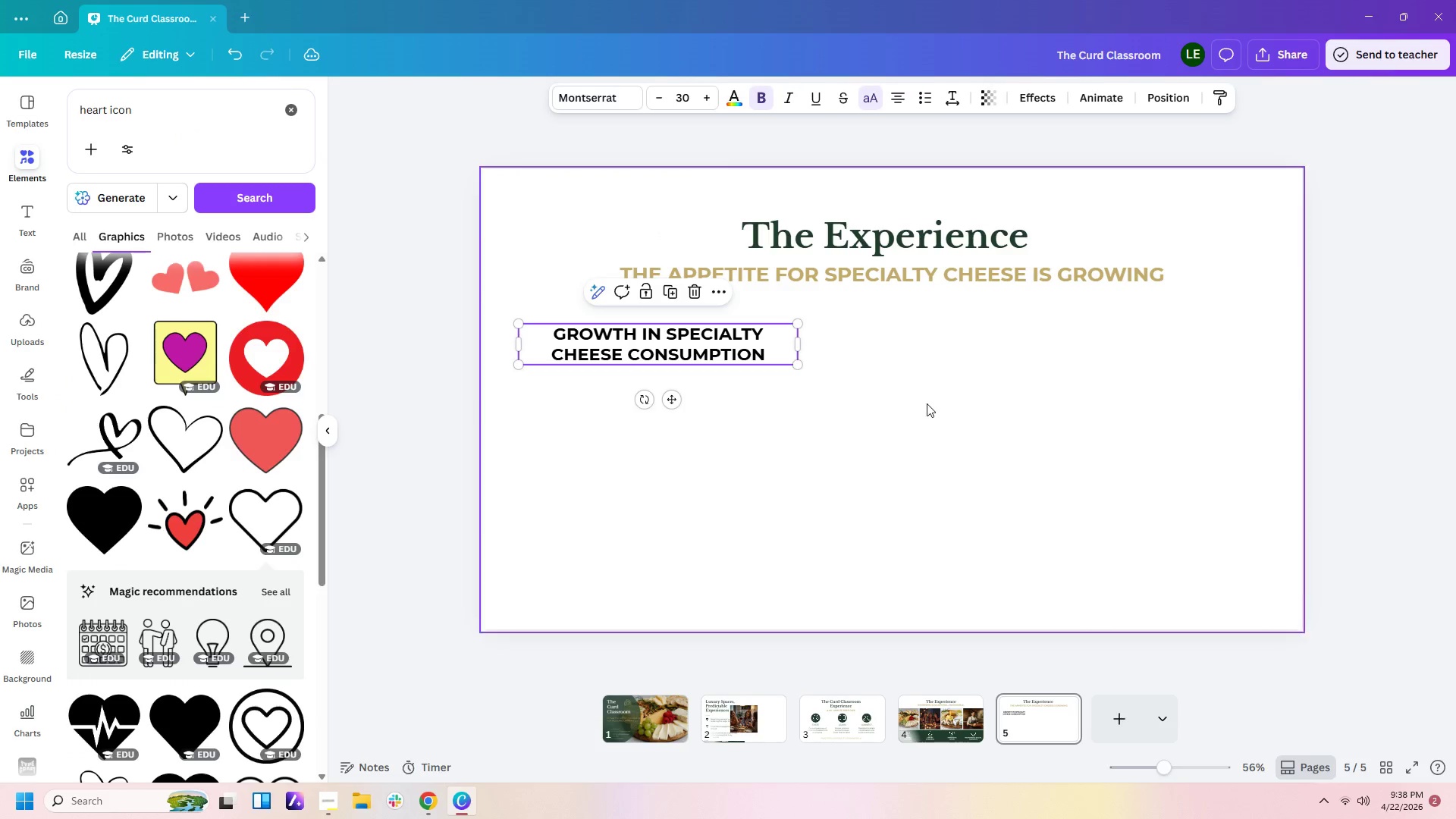 
left_click([927, 403])
 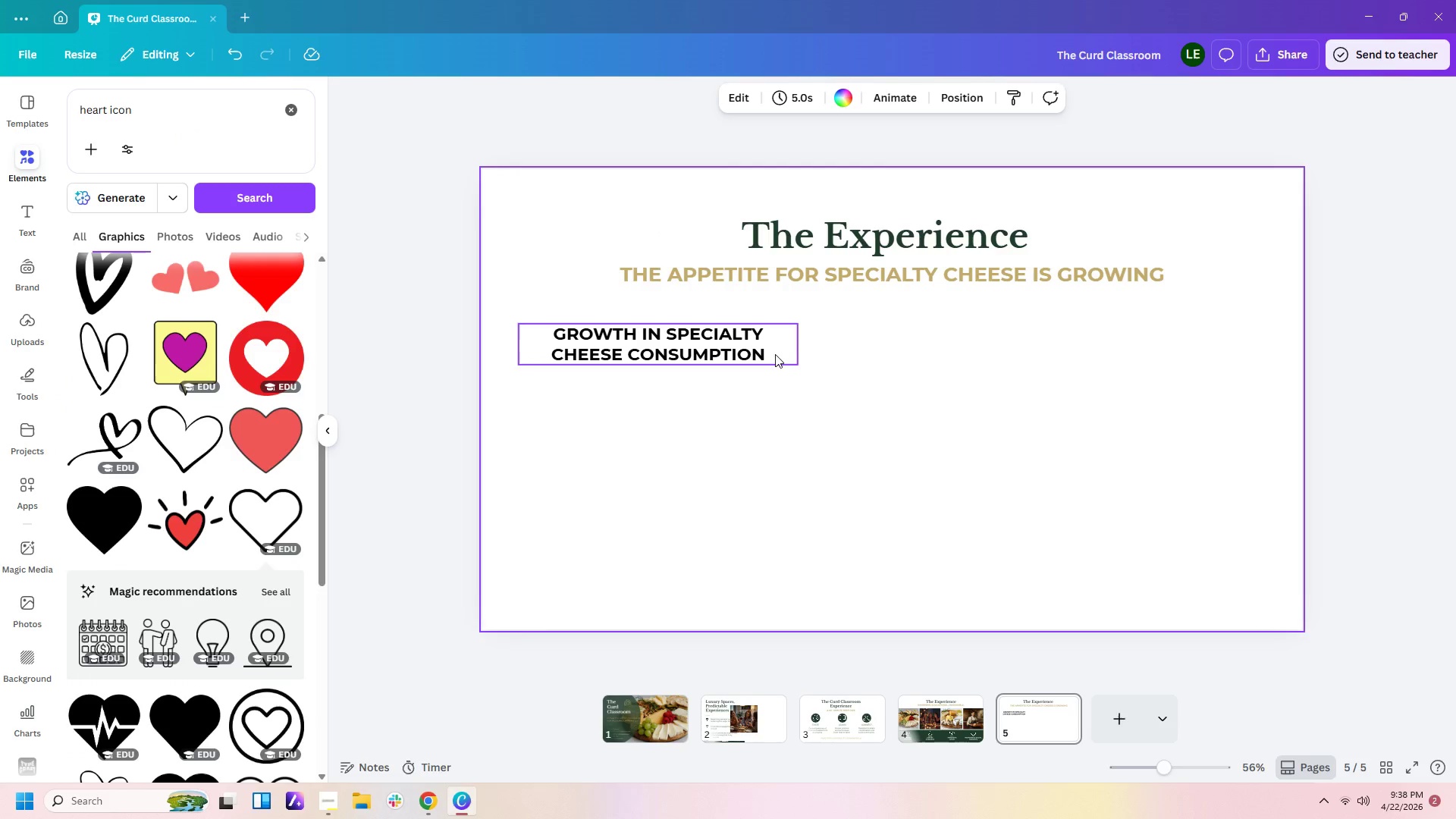 
left_click([753, 344])
 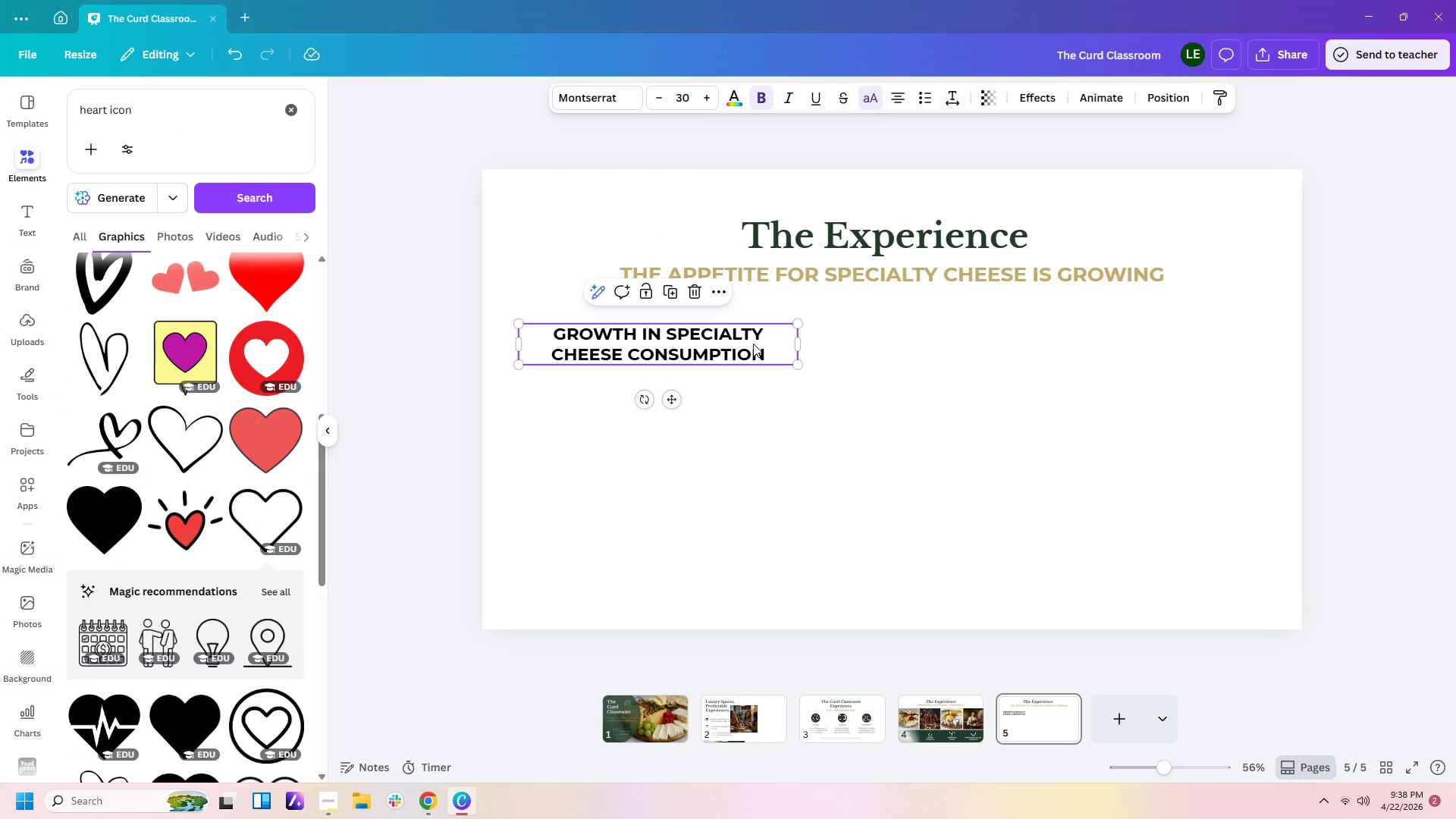 
key(Control+C)
 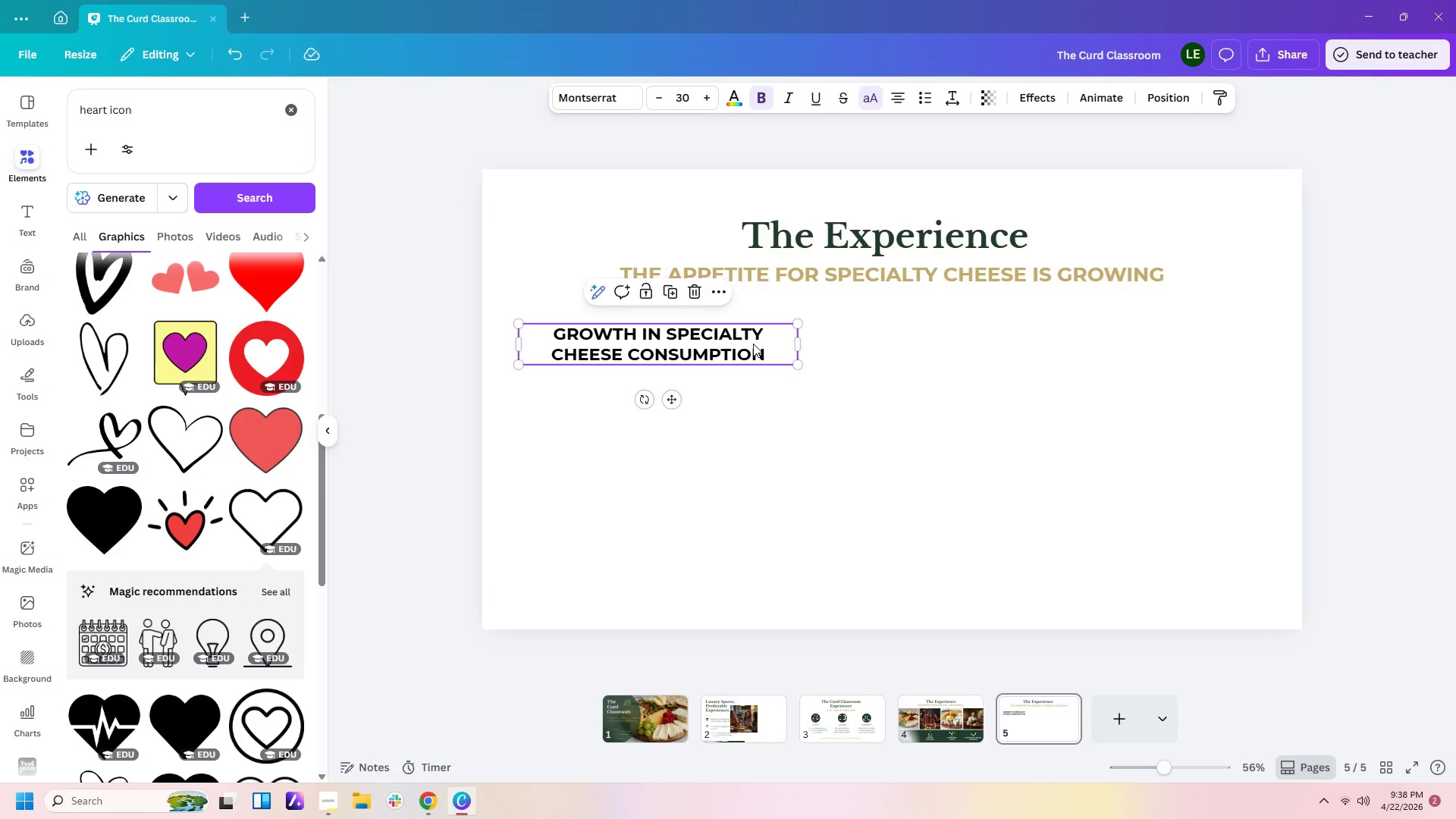 
key(Control+V)
 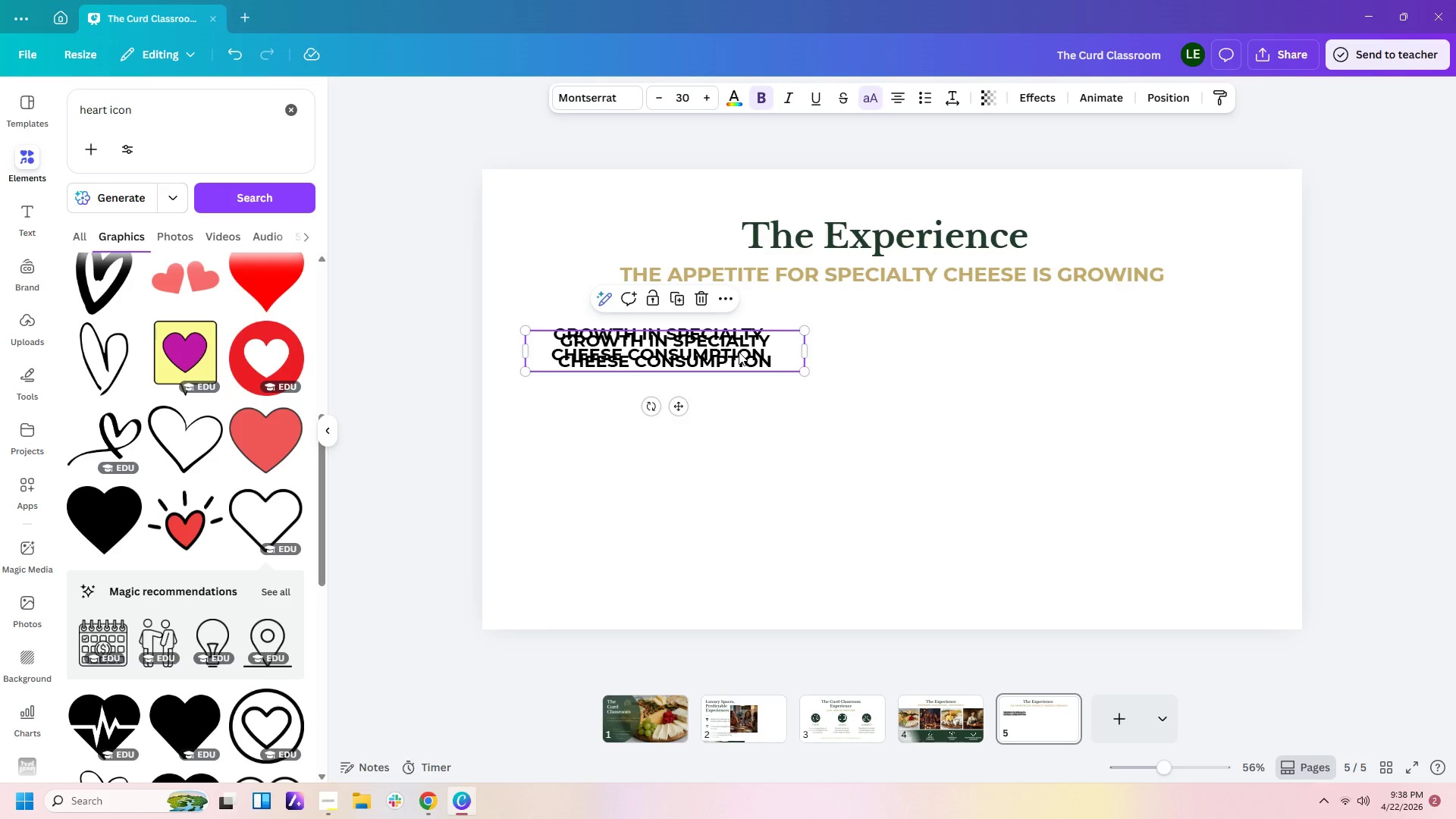 
left_click_drag(start_coordinate=[739, 353], to_coordinate=[1016, 346])
 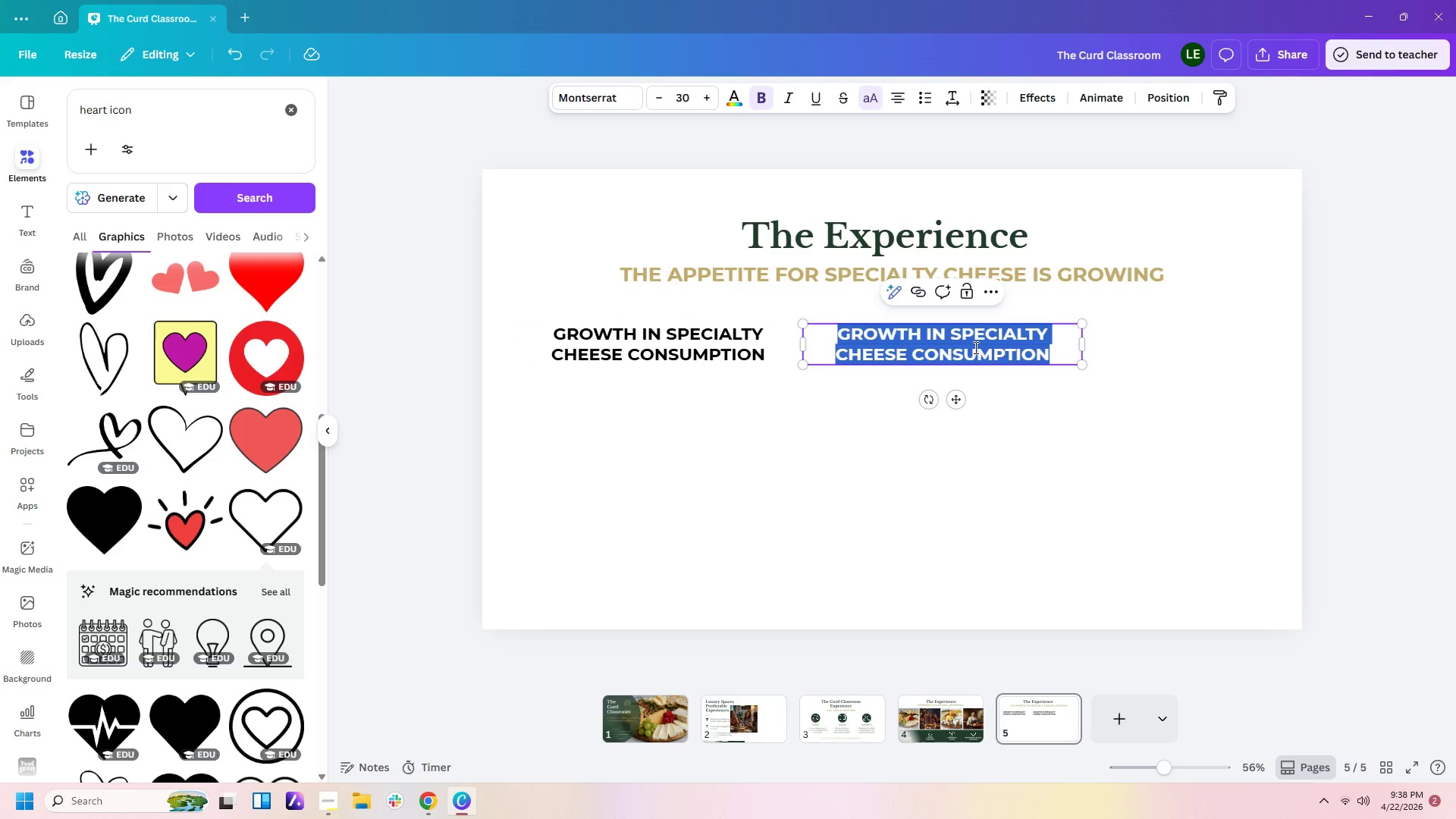 
double_click([974, 347])
 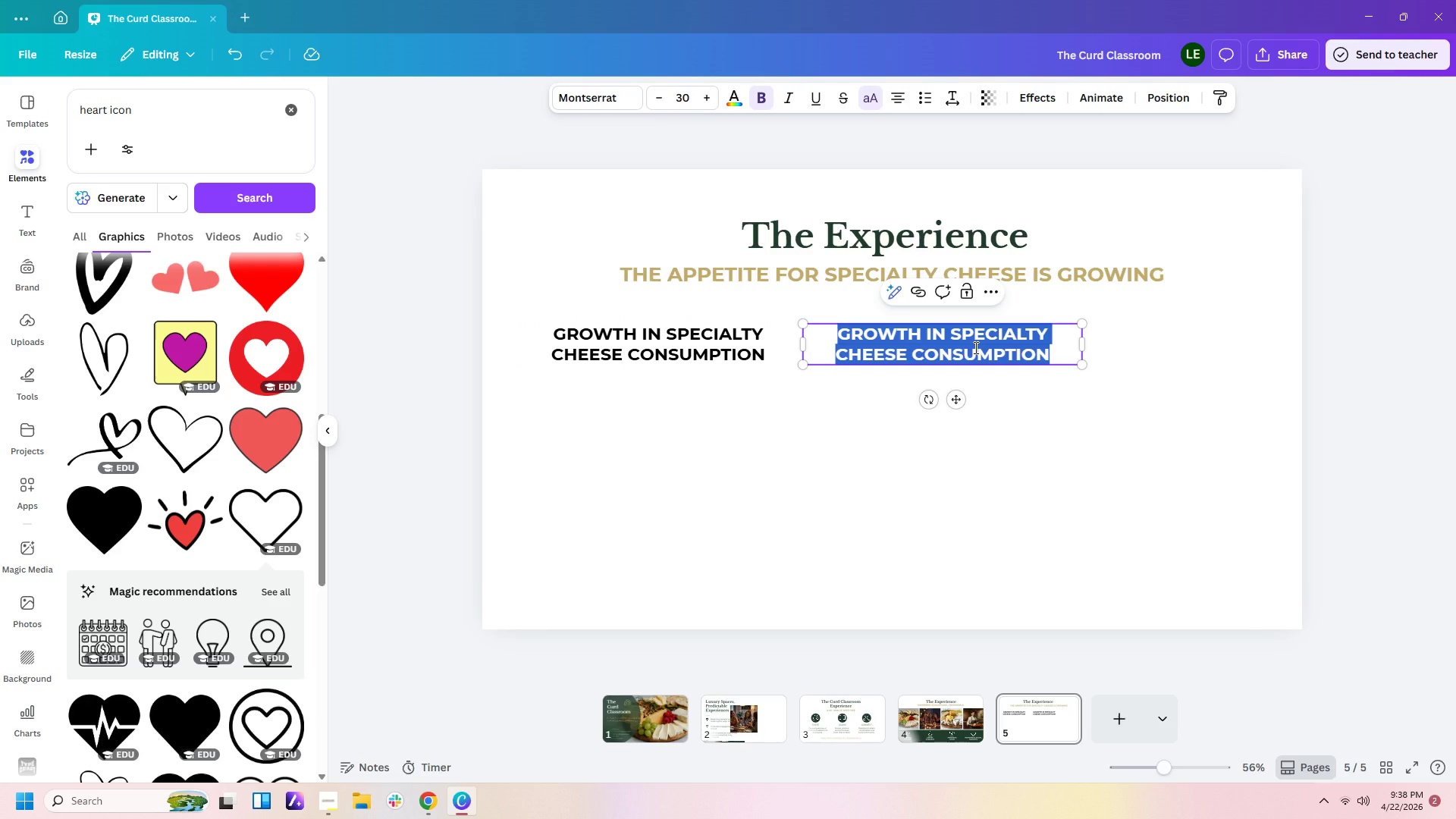 
type(target mae)
key(Backspace)
type(rker)
key(Backspace)
type(t)
 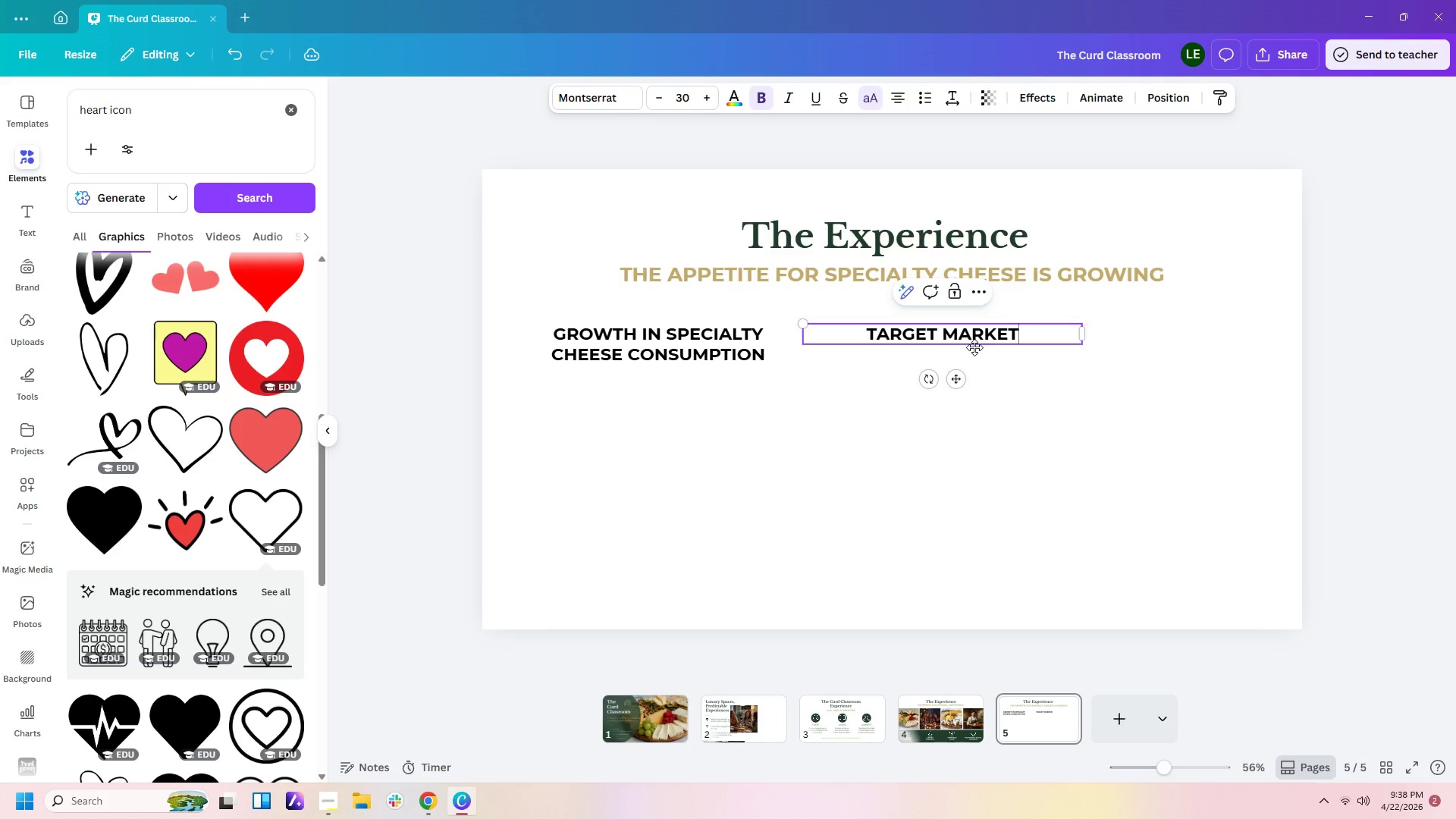 
key(Enter)
 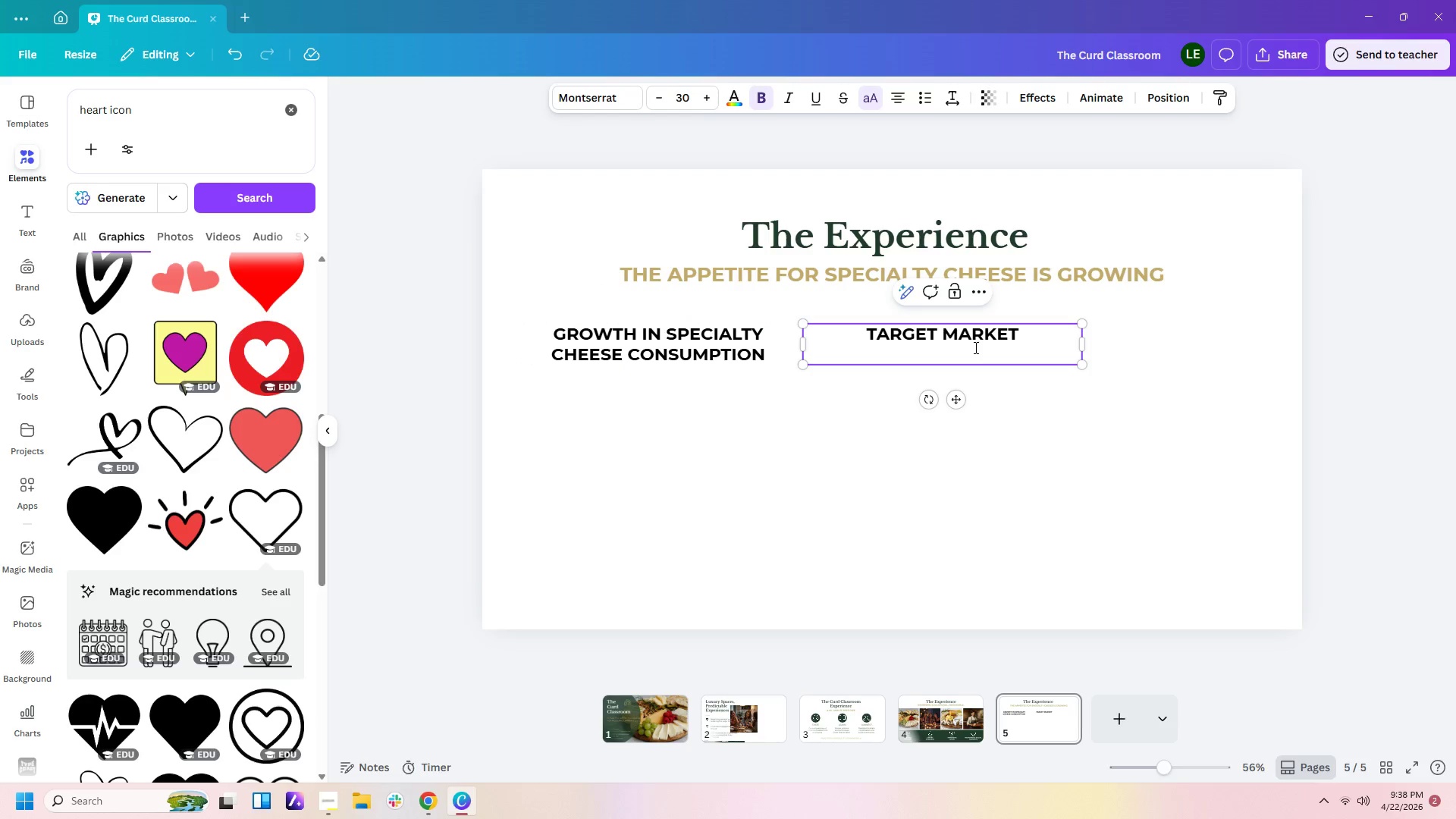 
type(segments)
 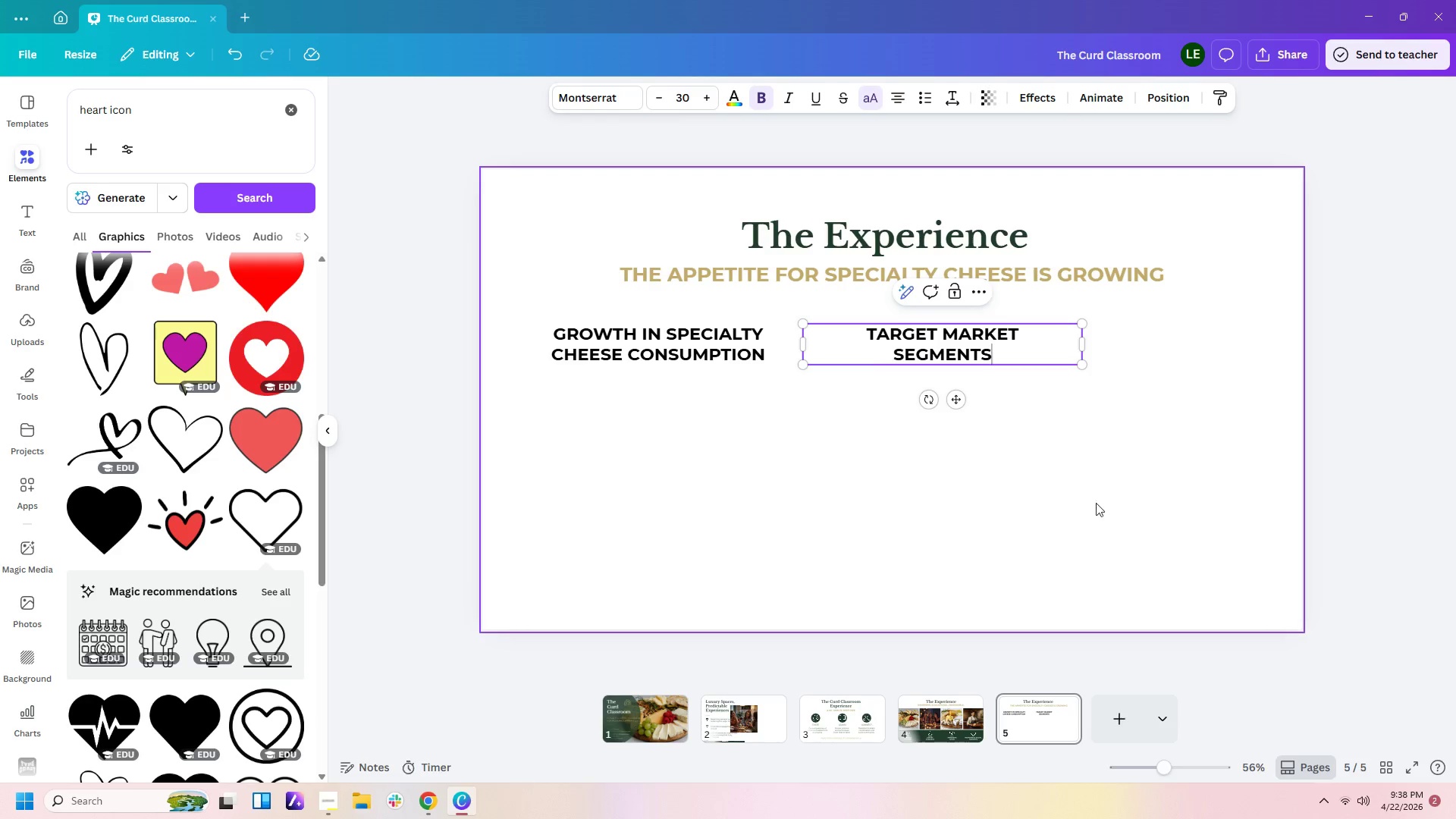 
left_click([1101, 498])
 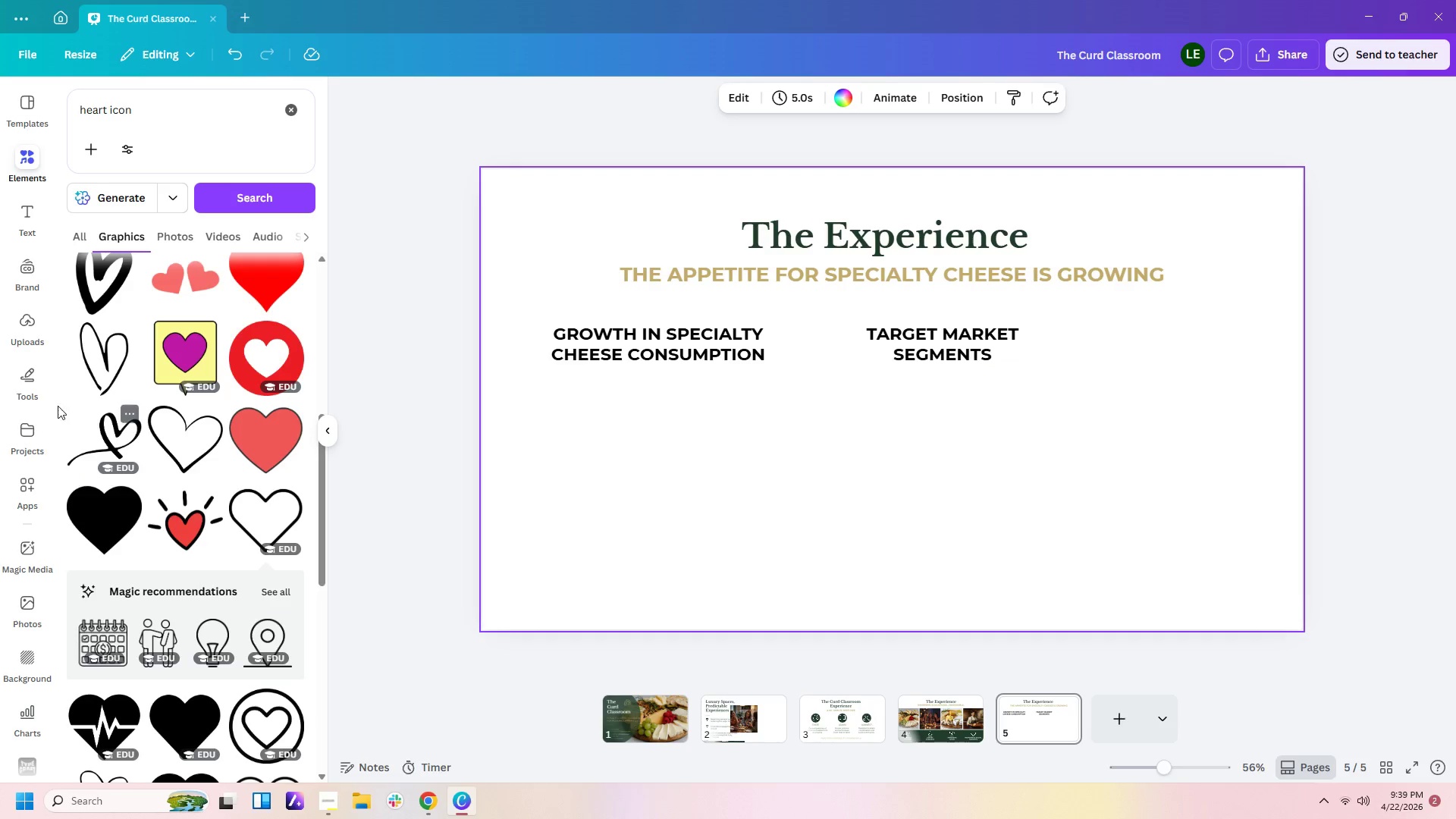 
wait(6.7)
 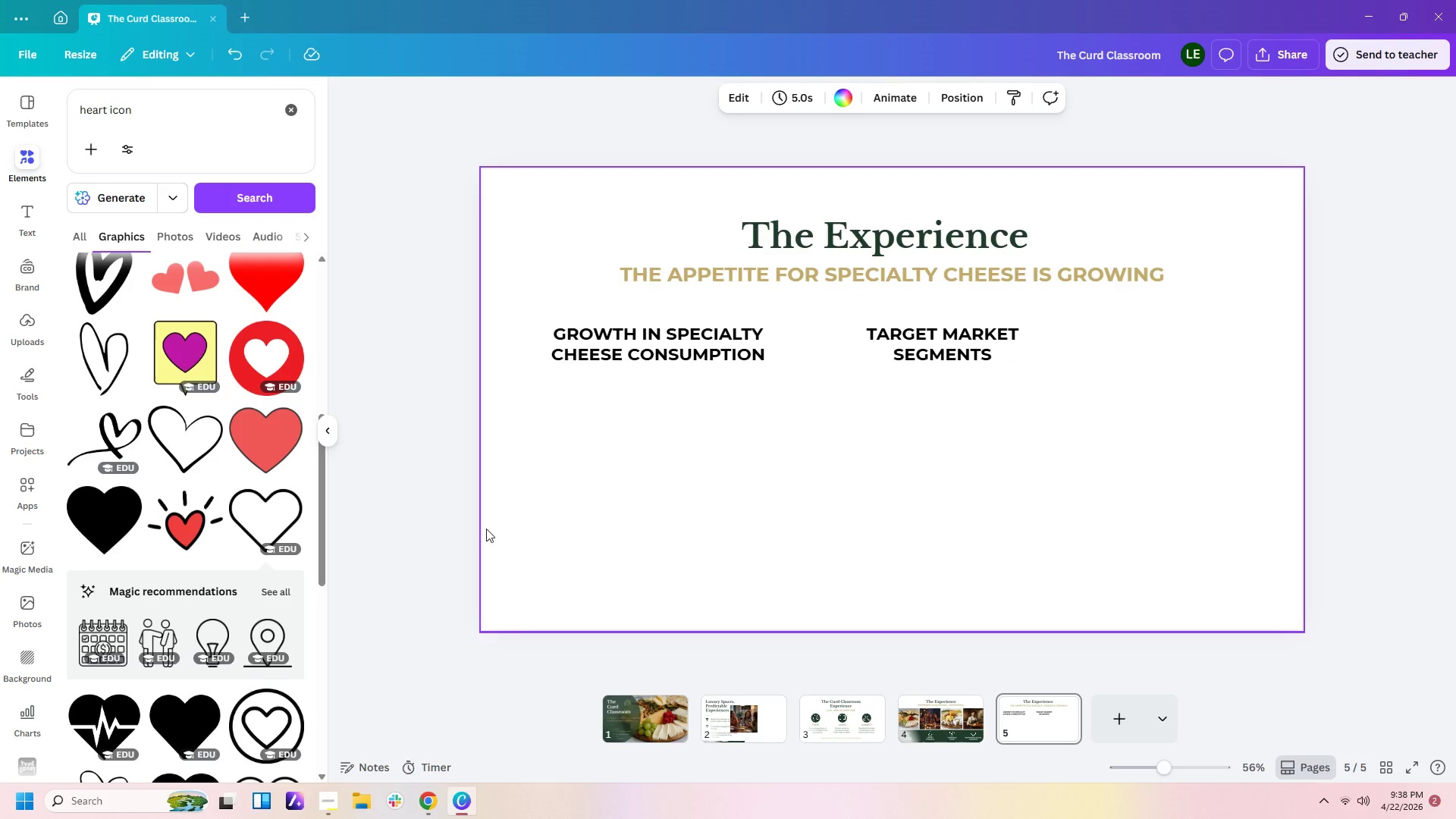 
left_click([18, 715])
 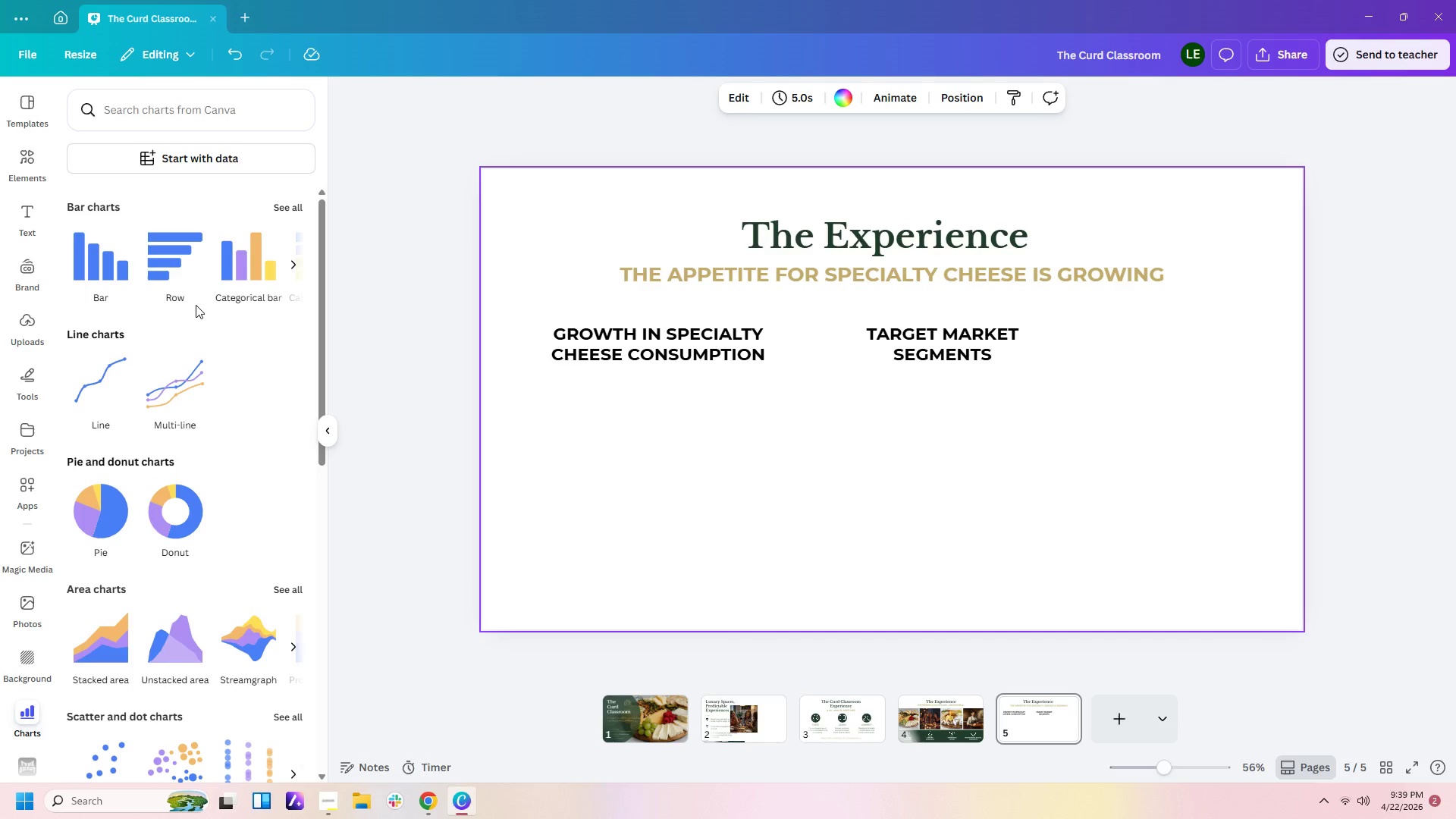 
left_click([103, 266])
 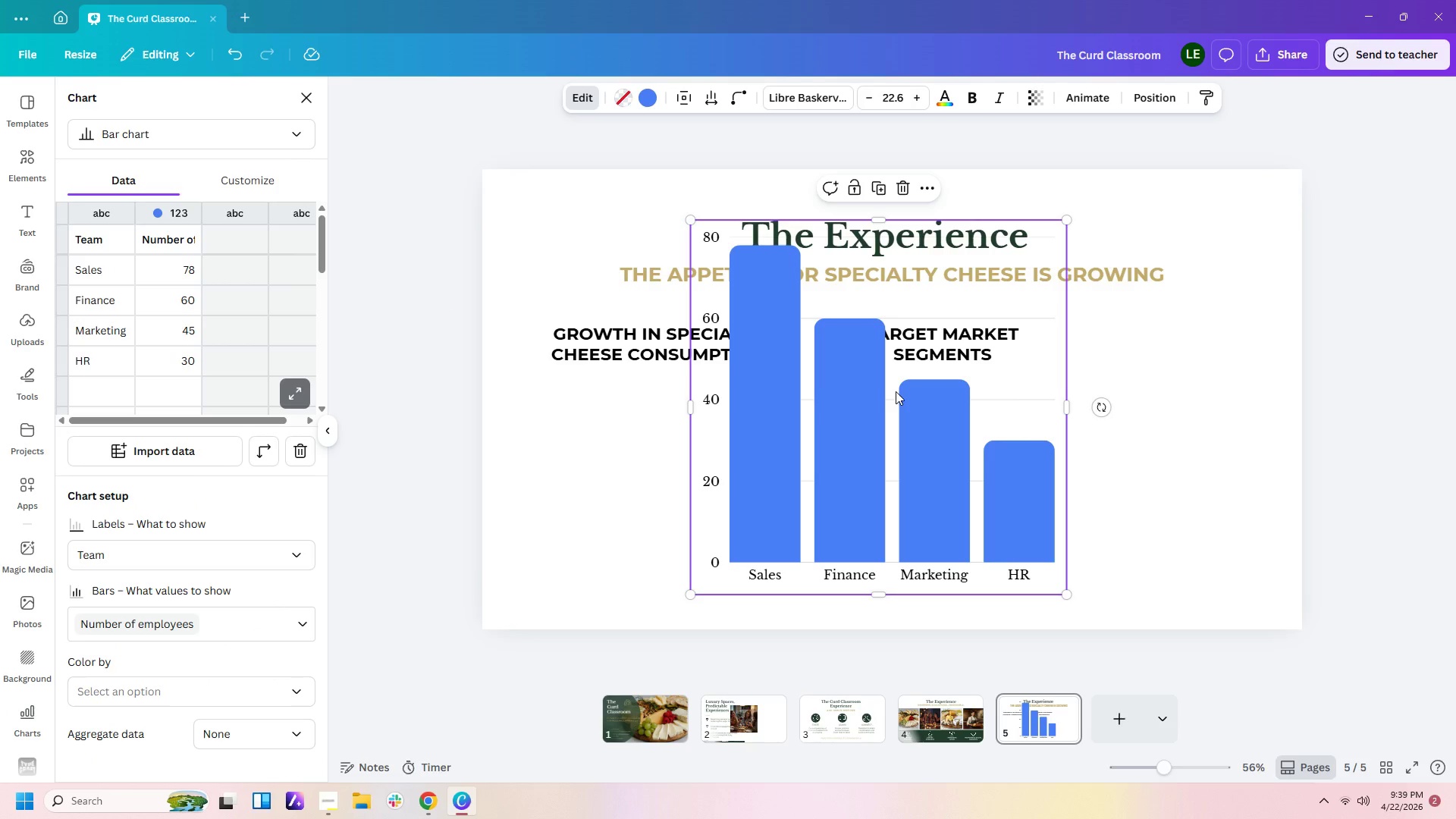 
left_click([999, 428])
 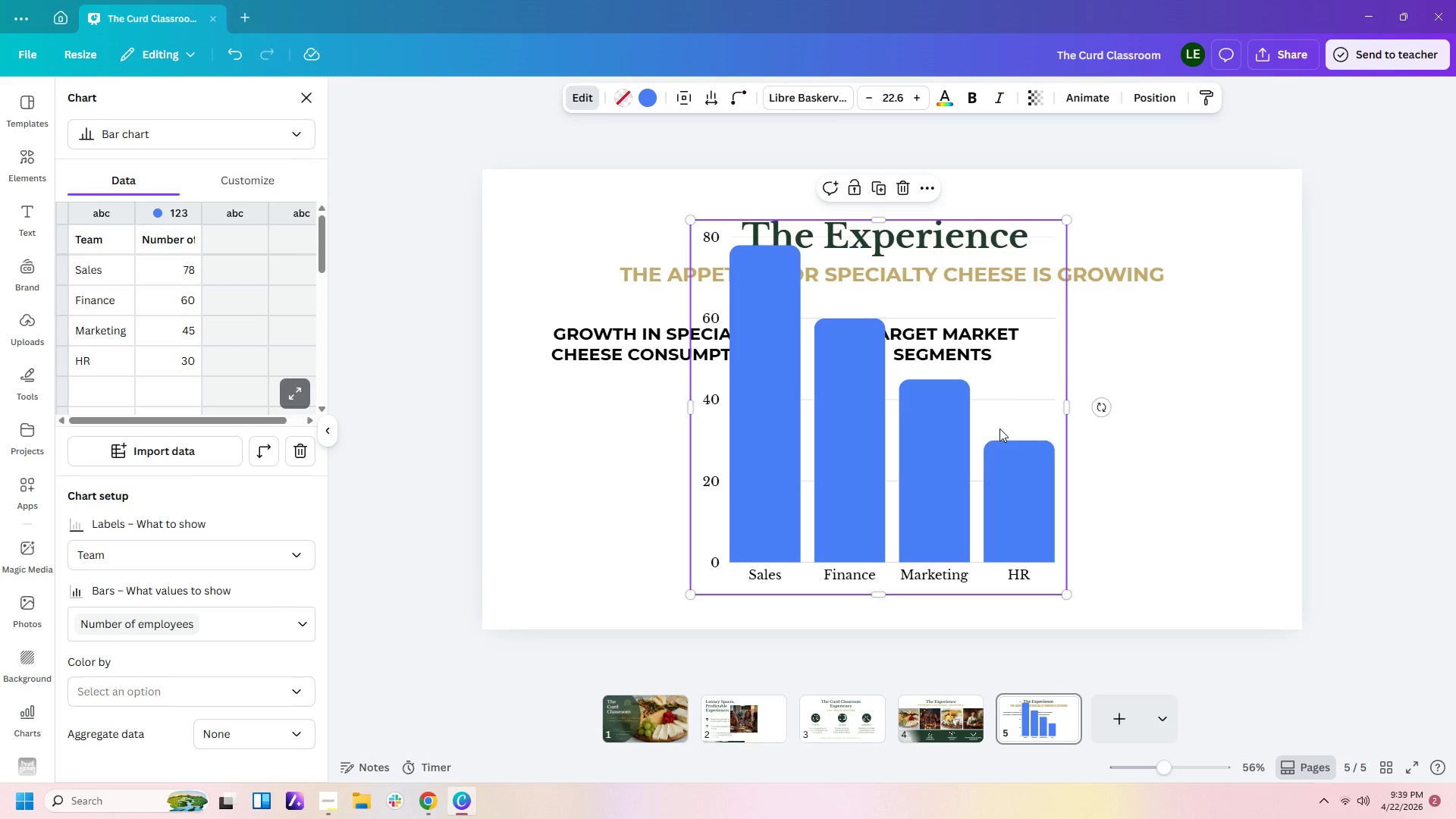 
key(Delete)
 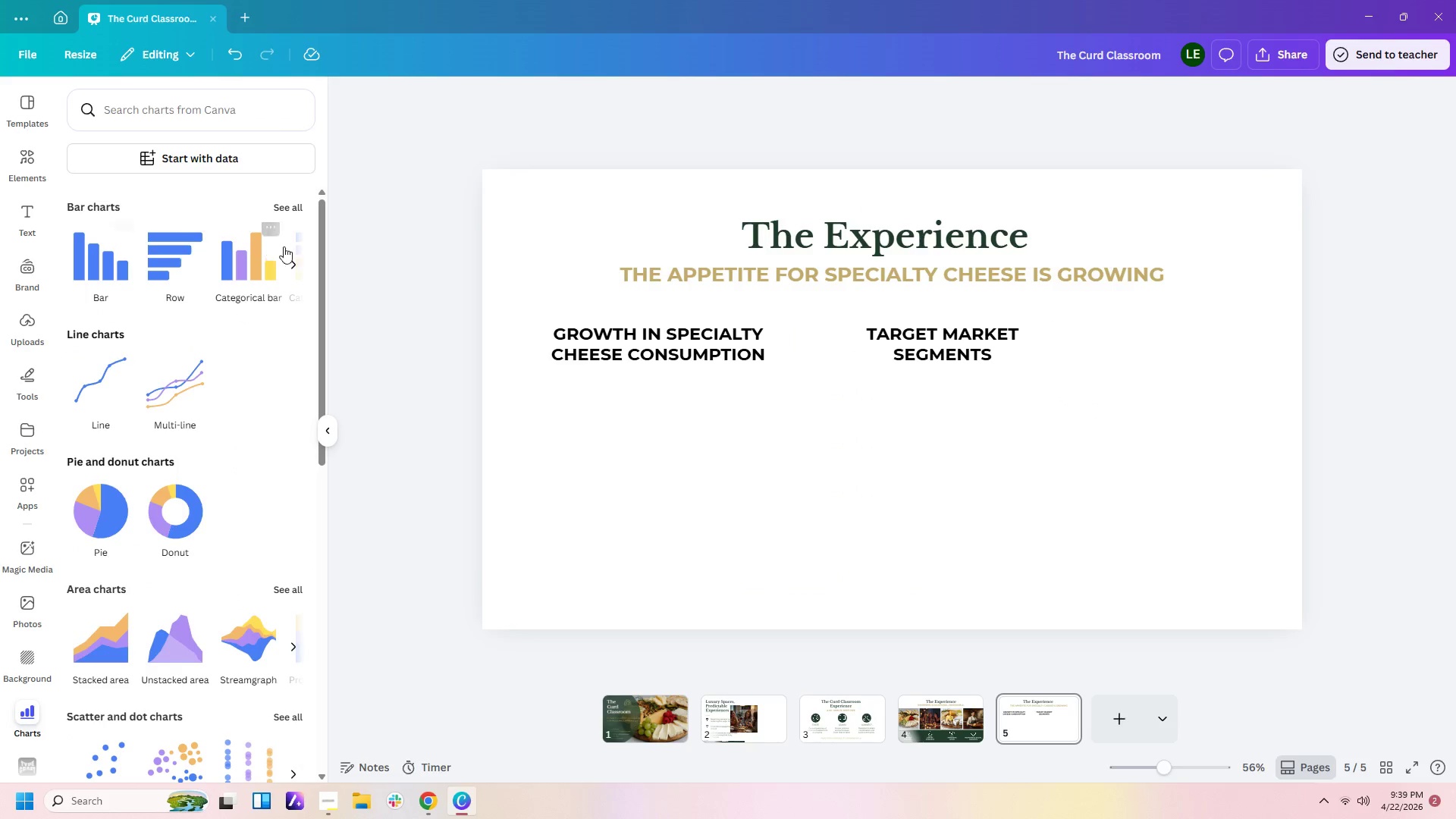 
left_click([265, 267])
 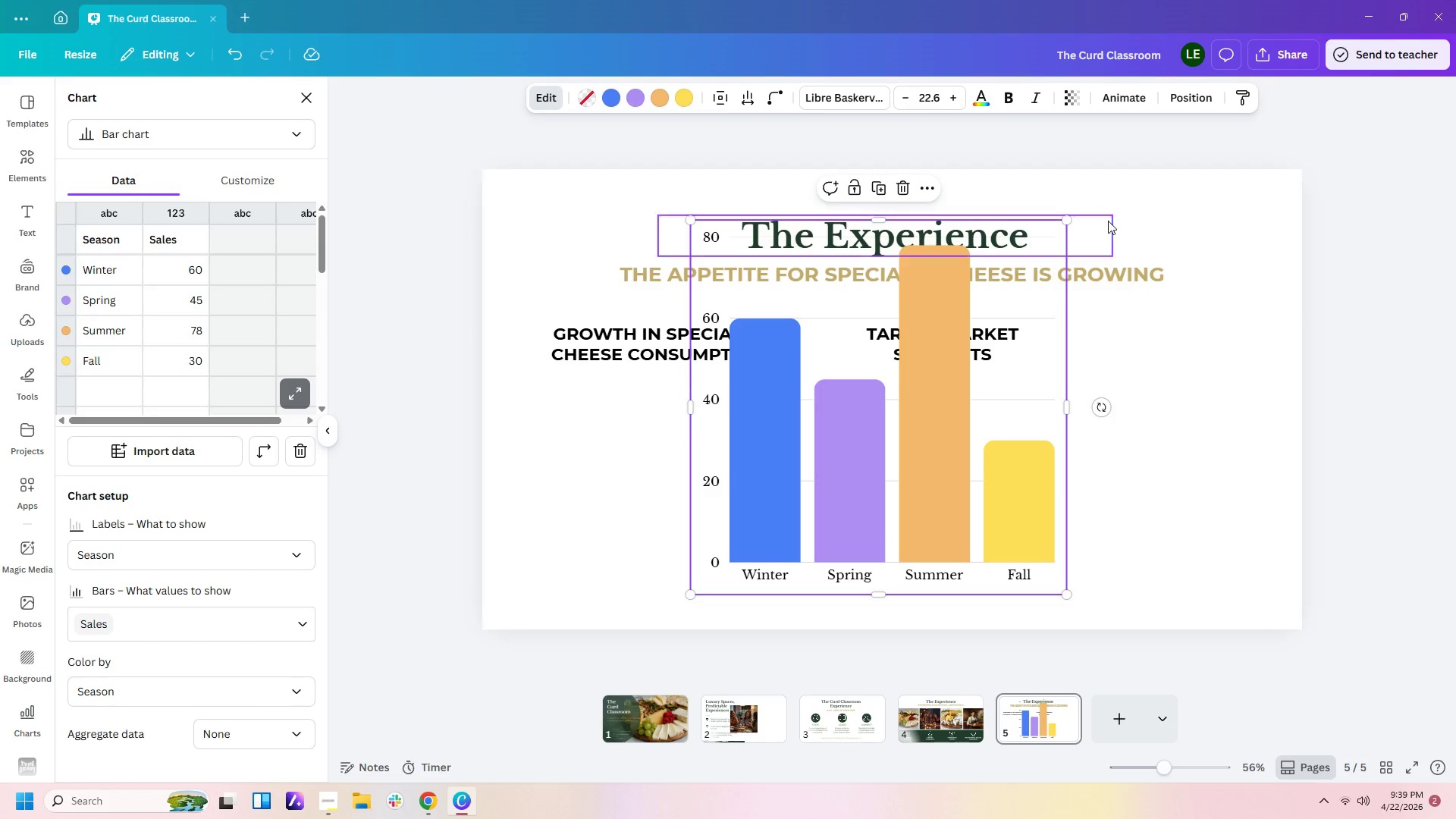 
left_click_drag(start_coordinate=[1068, 219], to_coordinate=[849, 402])
 